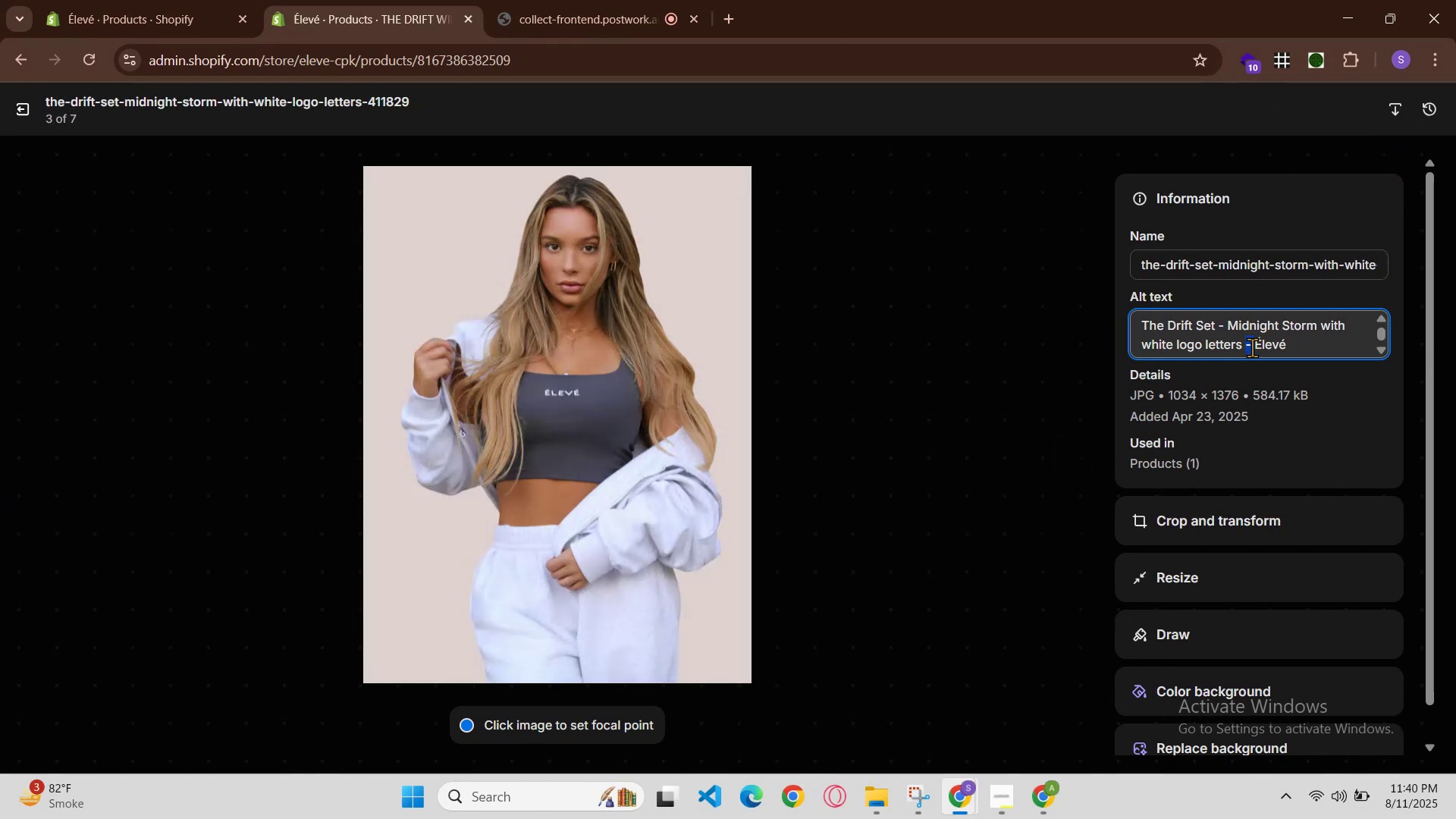 
left_click([1252, 347])
 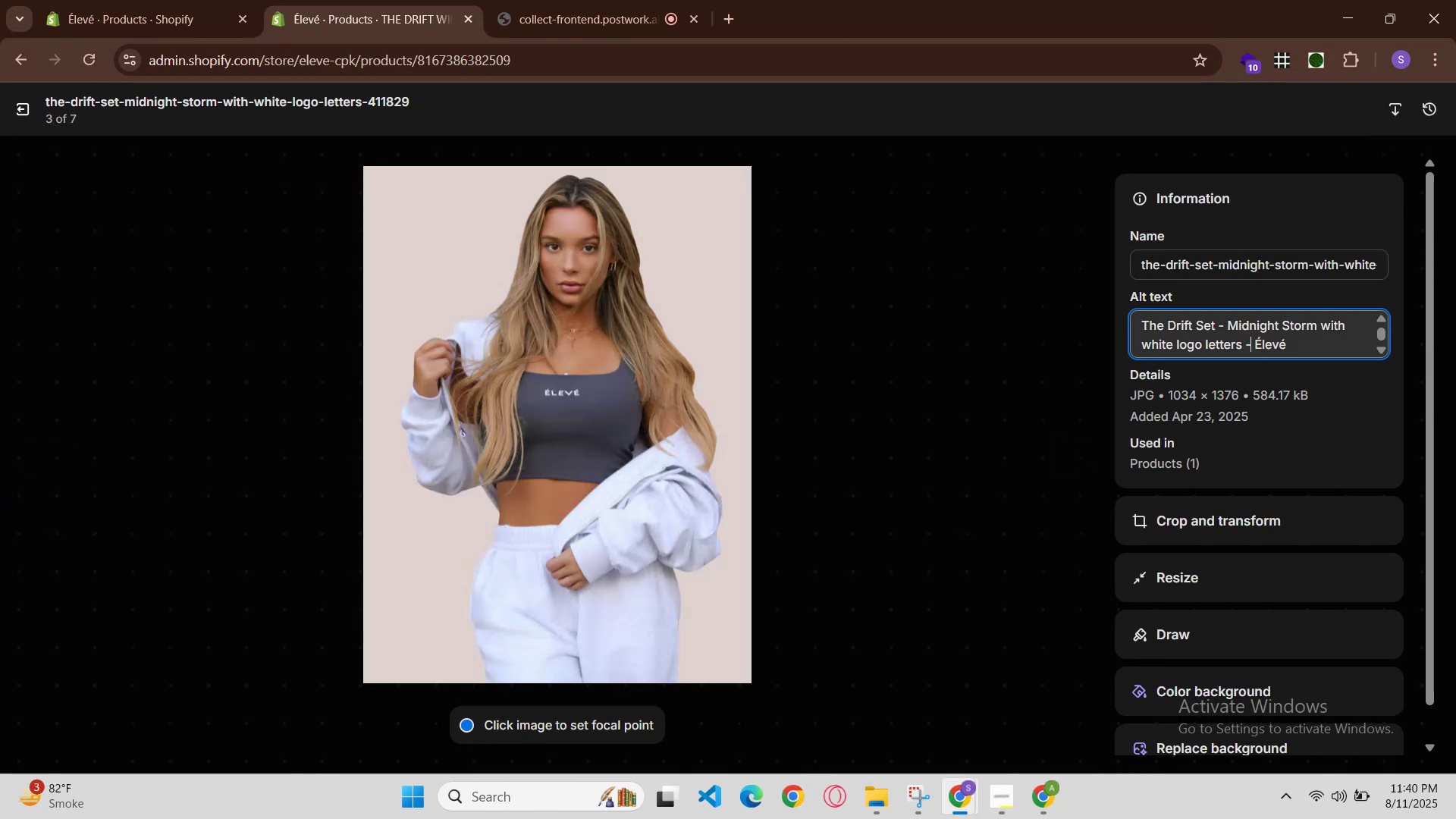 
key(Space)
 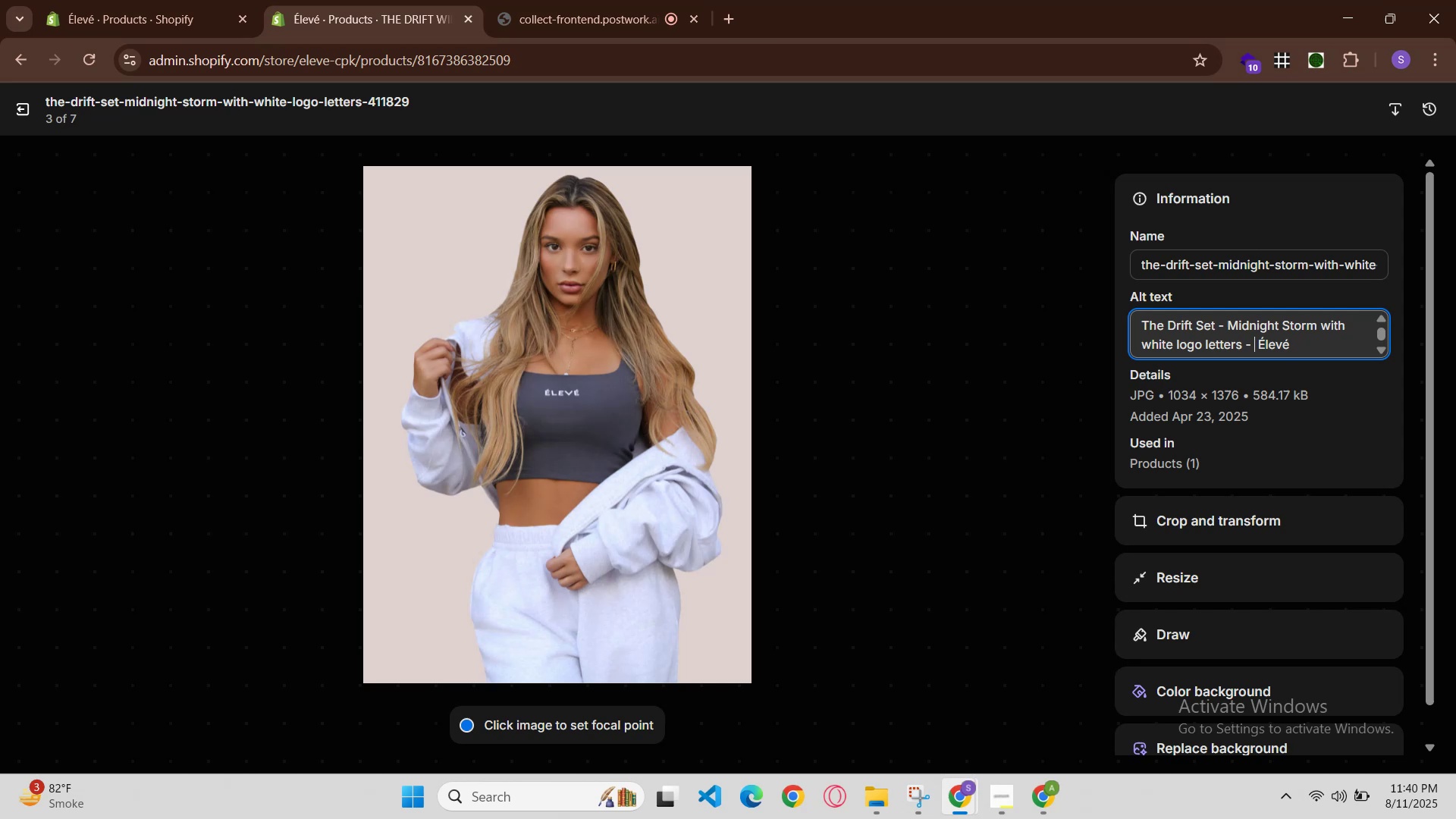 
key(Control+V)
 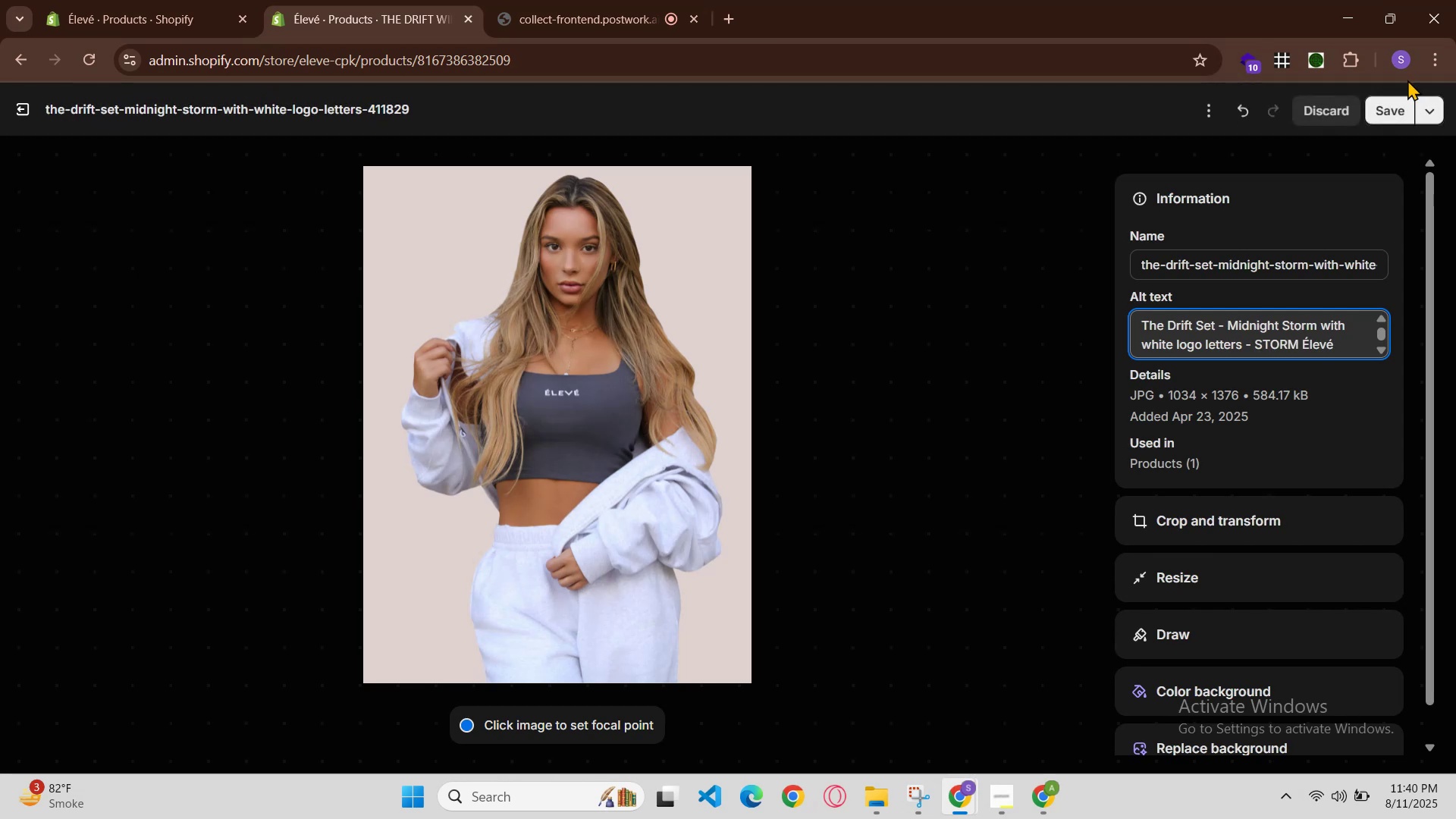 
left_click([1402, 106])
 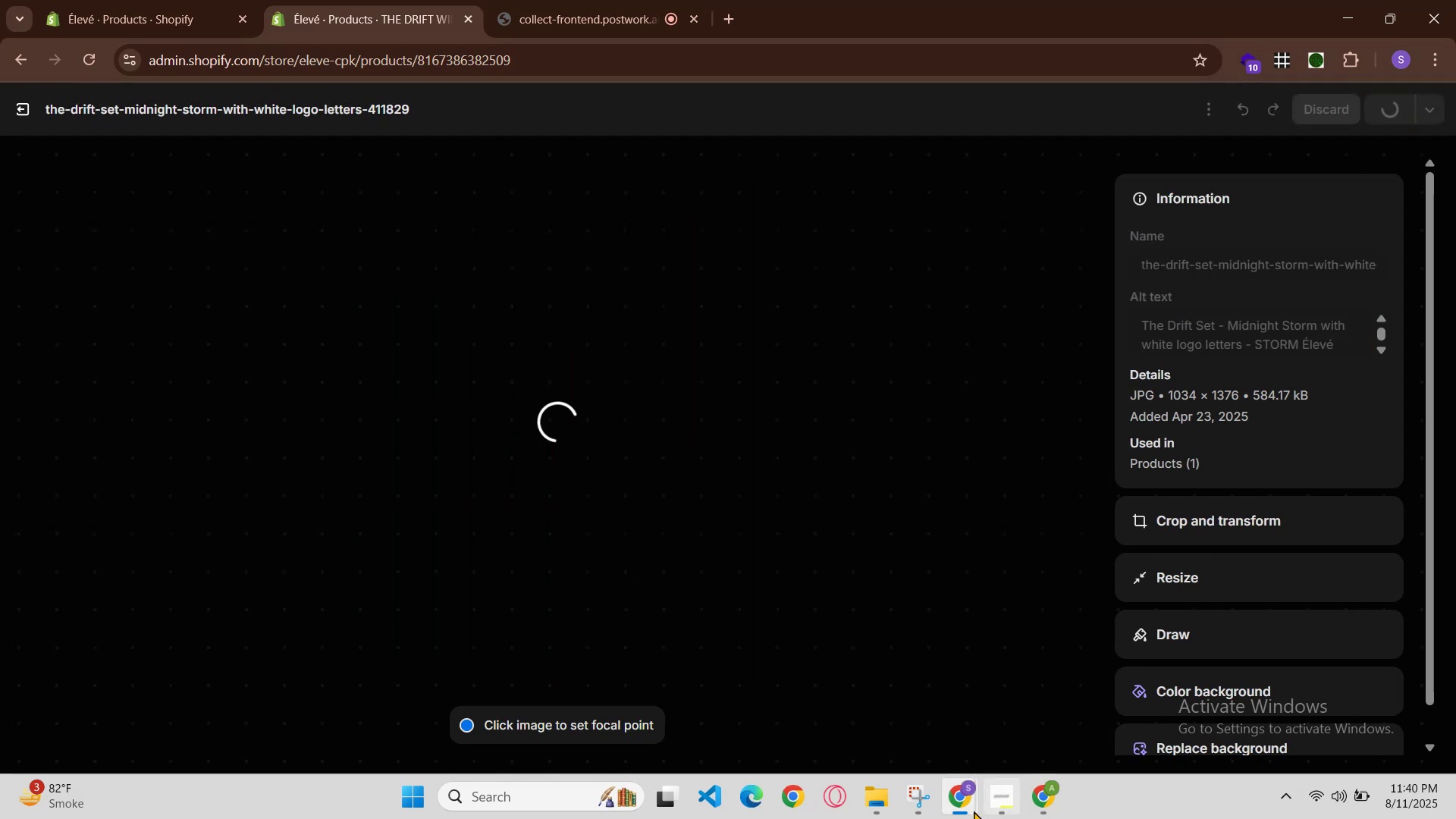 
left_click([962, 805])
 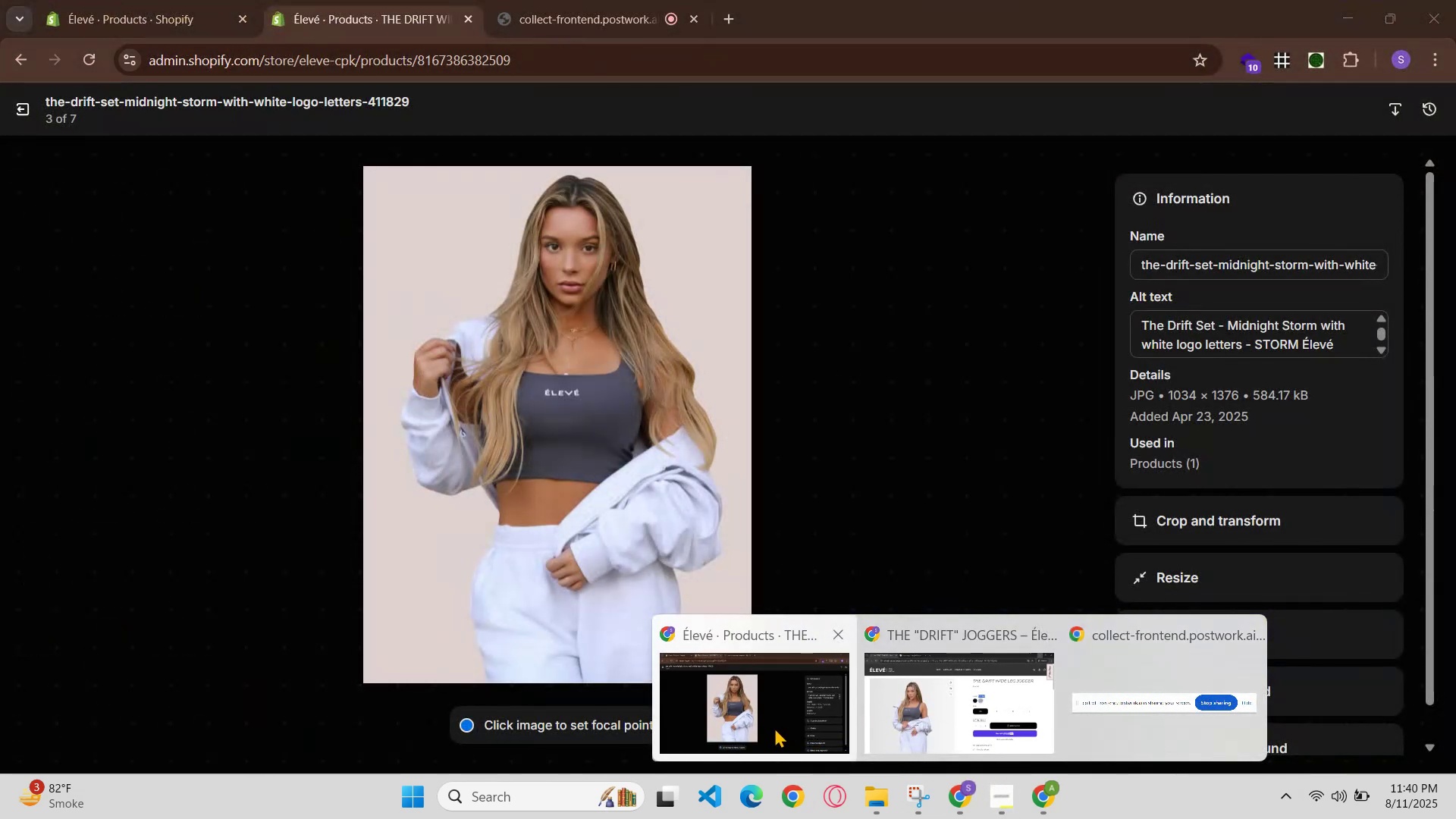 
left_click([1066, 457])
 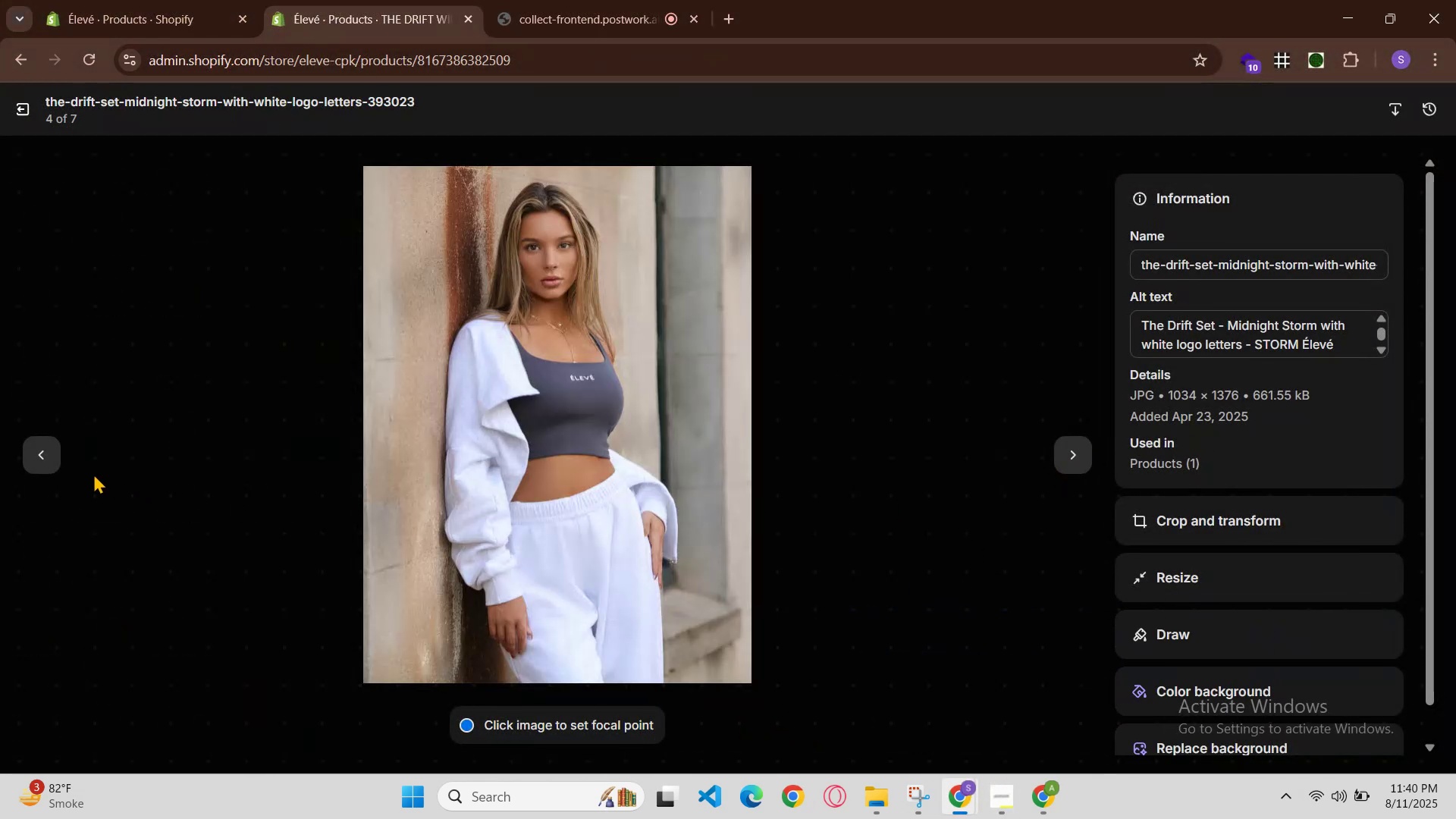 
left_click([67, 469])
 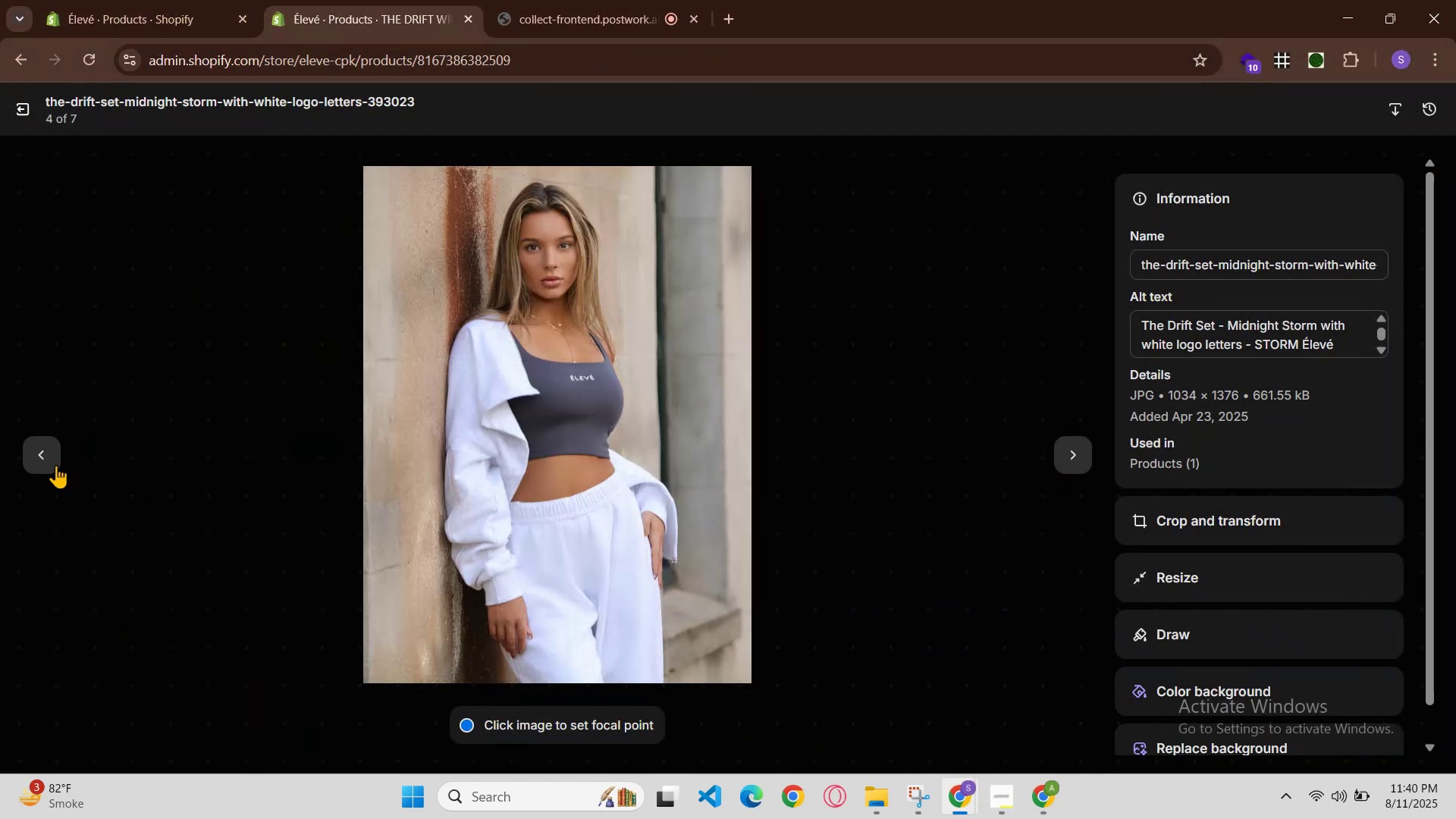 
left_click([52, 463])
 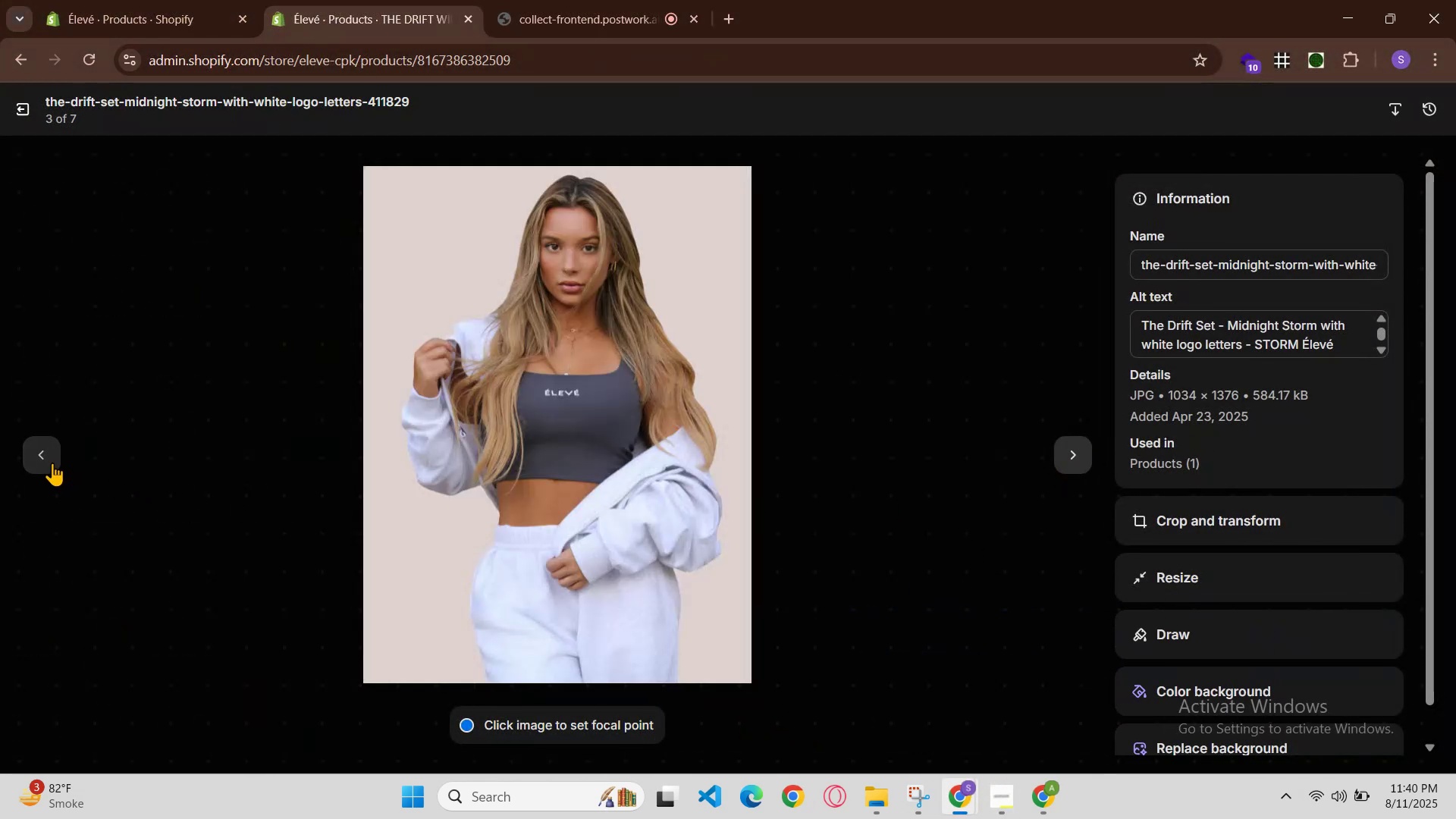 
left_click([51, 461])
 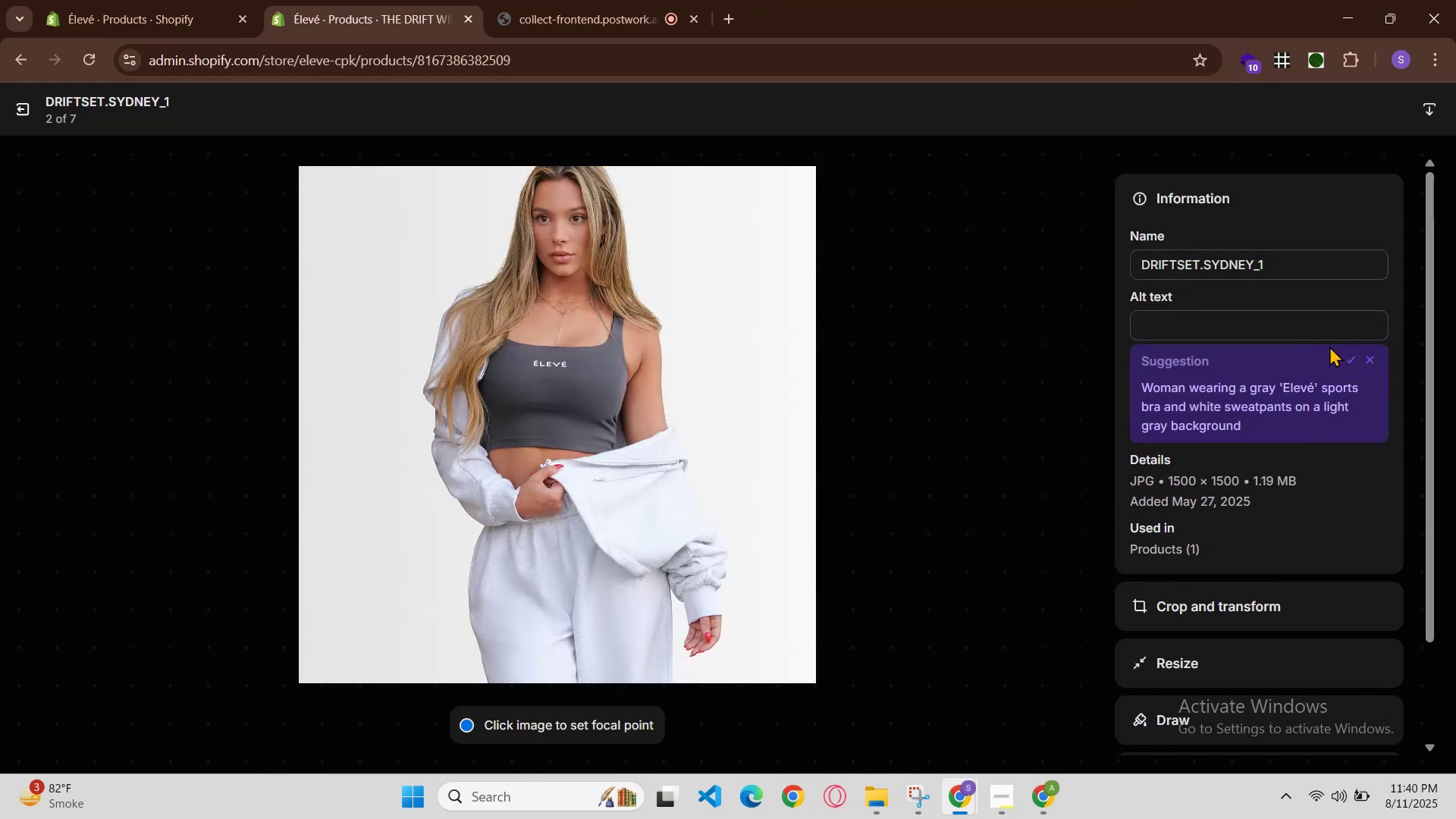 
left_click([1062, 454])
 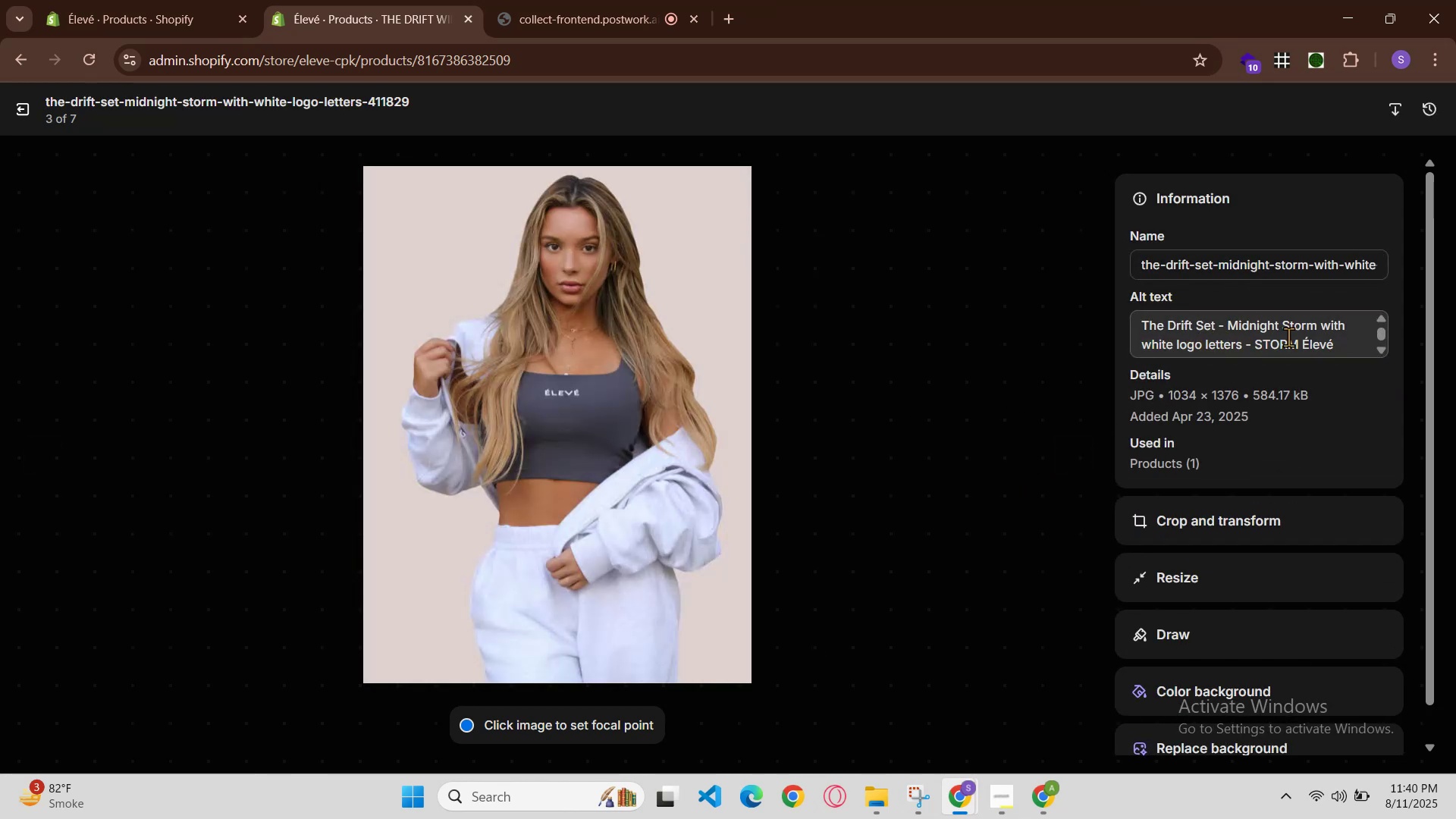 
left_click_drag(start_coordinate=[1338, 343], to_coordinate=[1029, 330])
 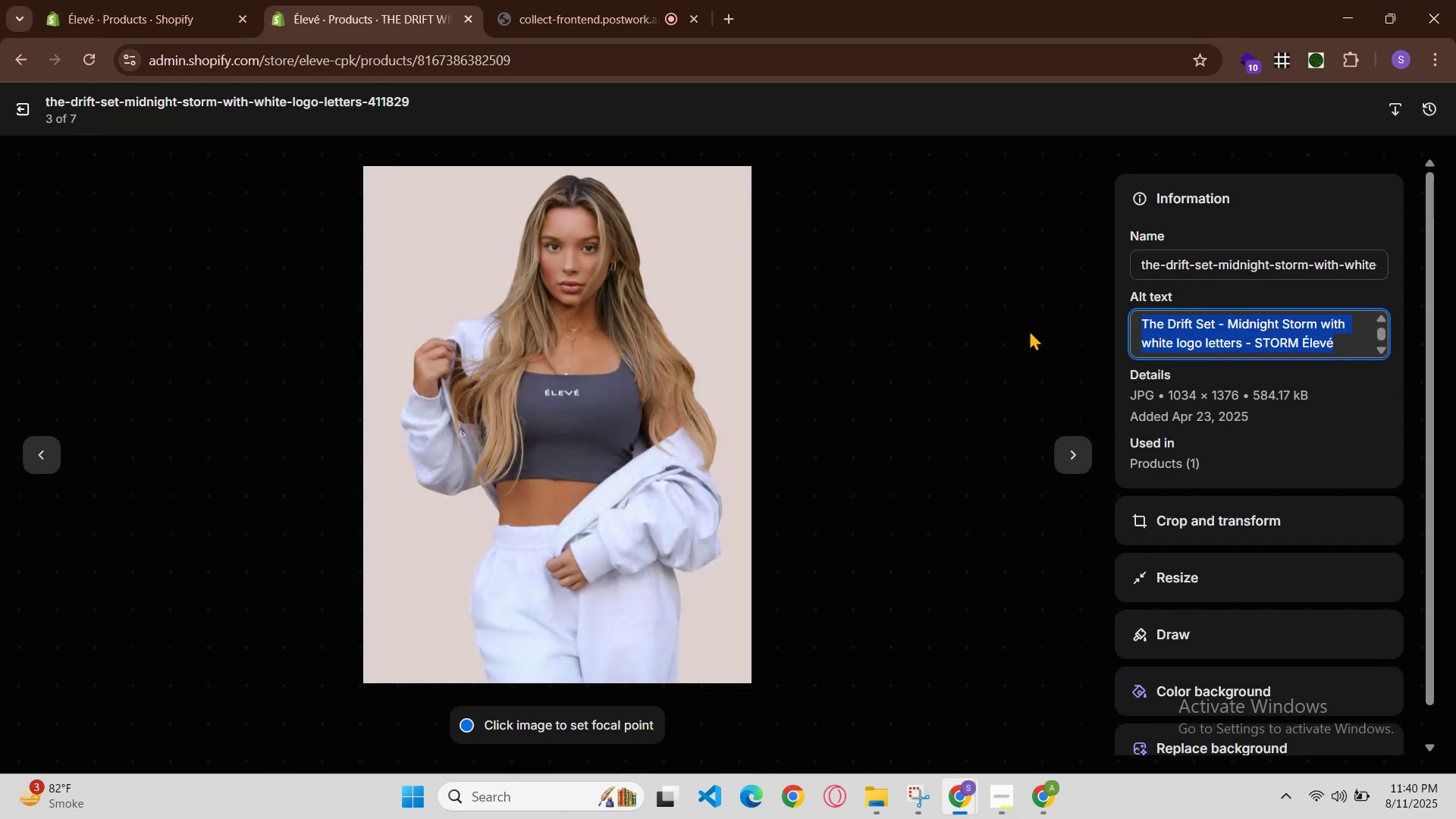 
left_click([1029, 330])
 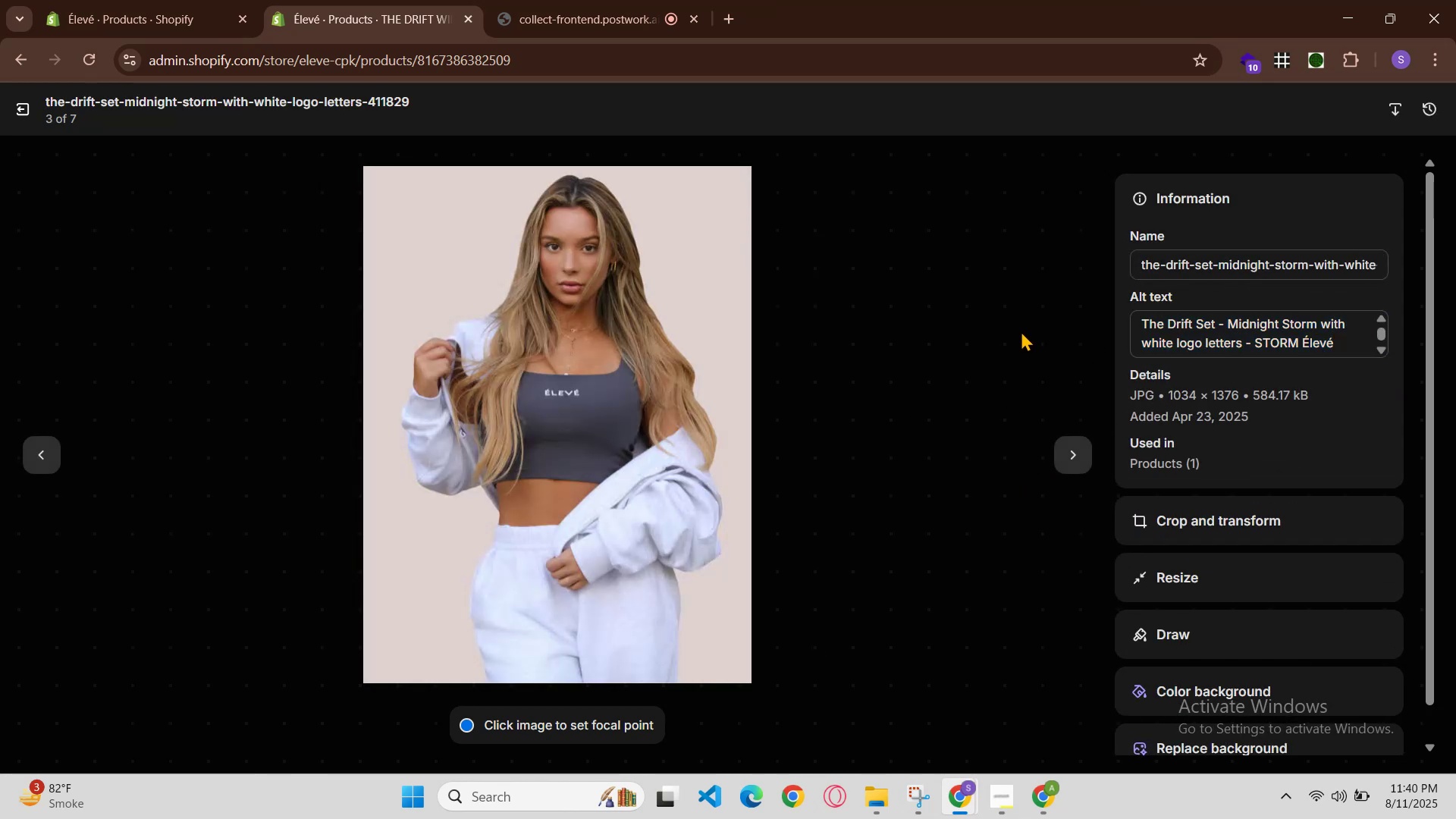 
key(Control+C)
 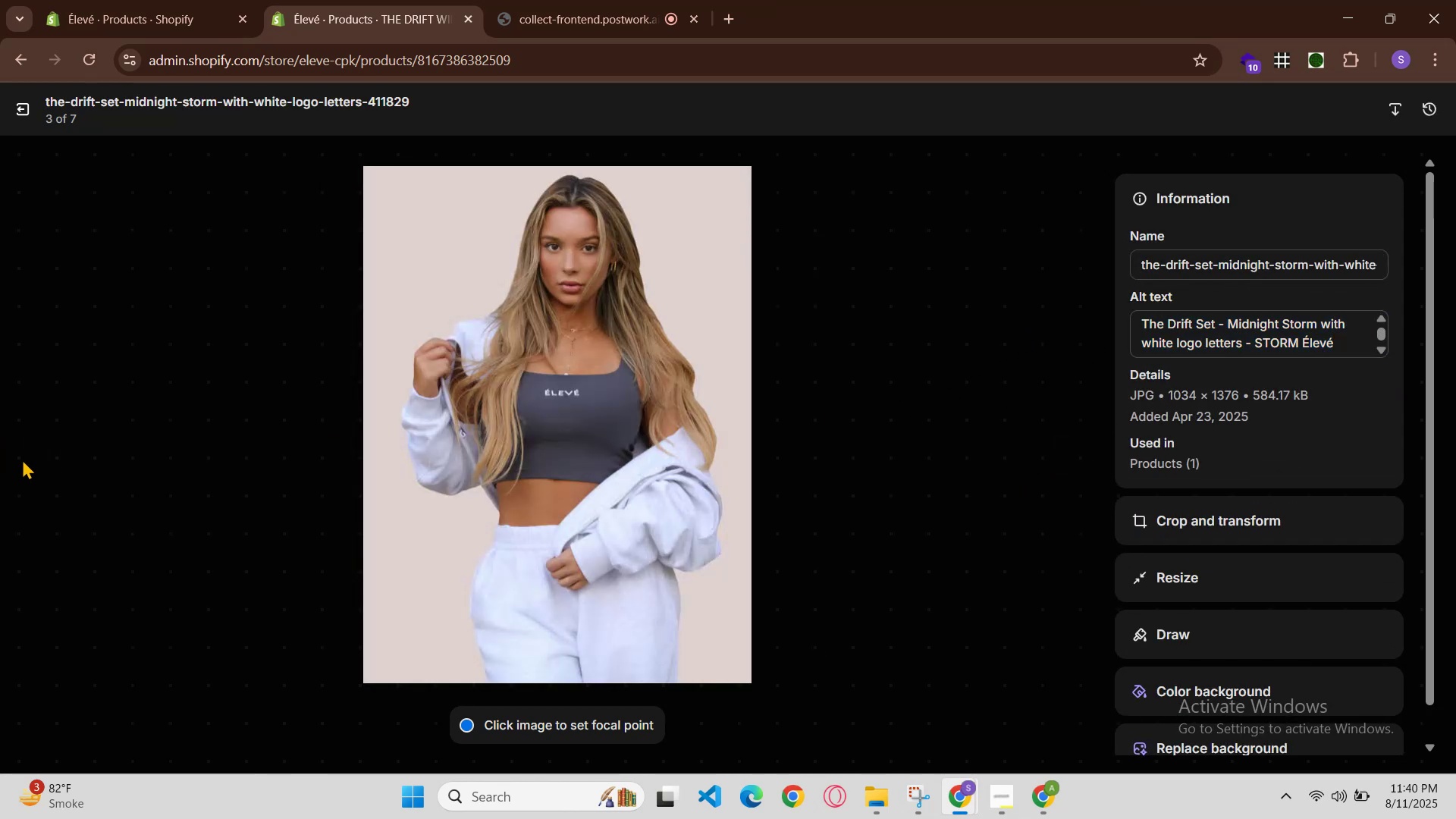 
left_click([37, 464])
 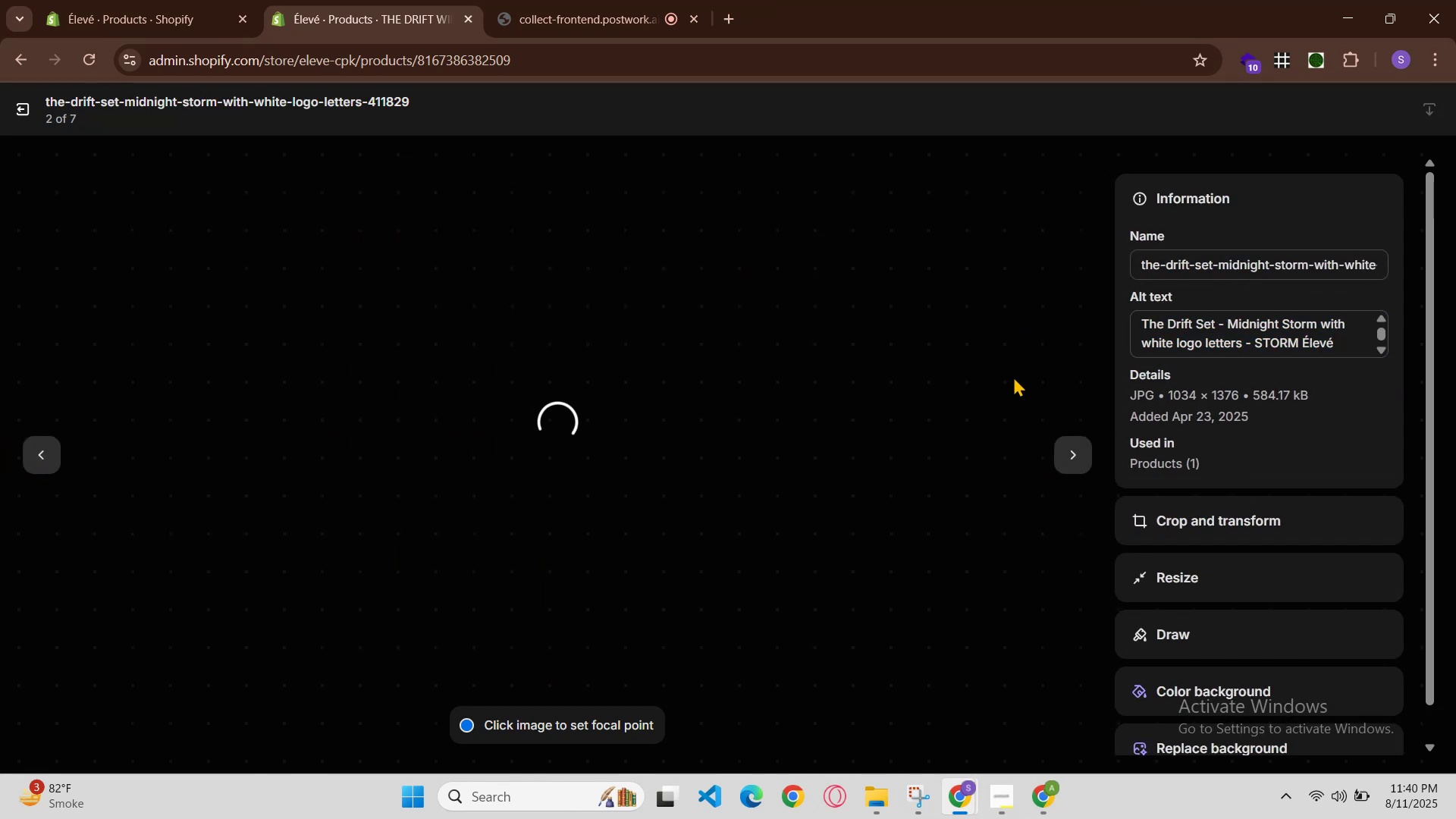 
left_click([1225, 326])
 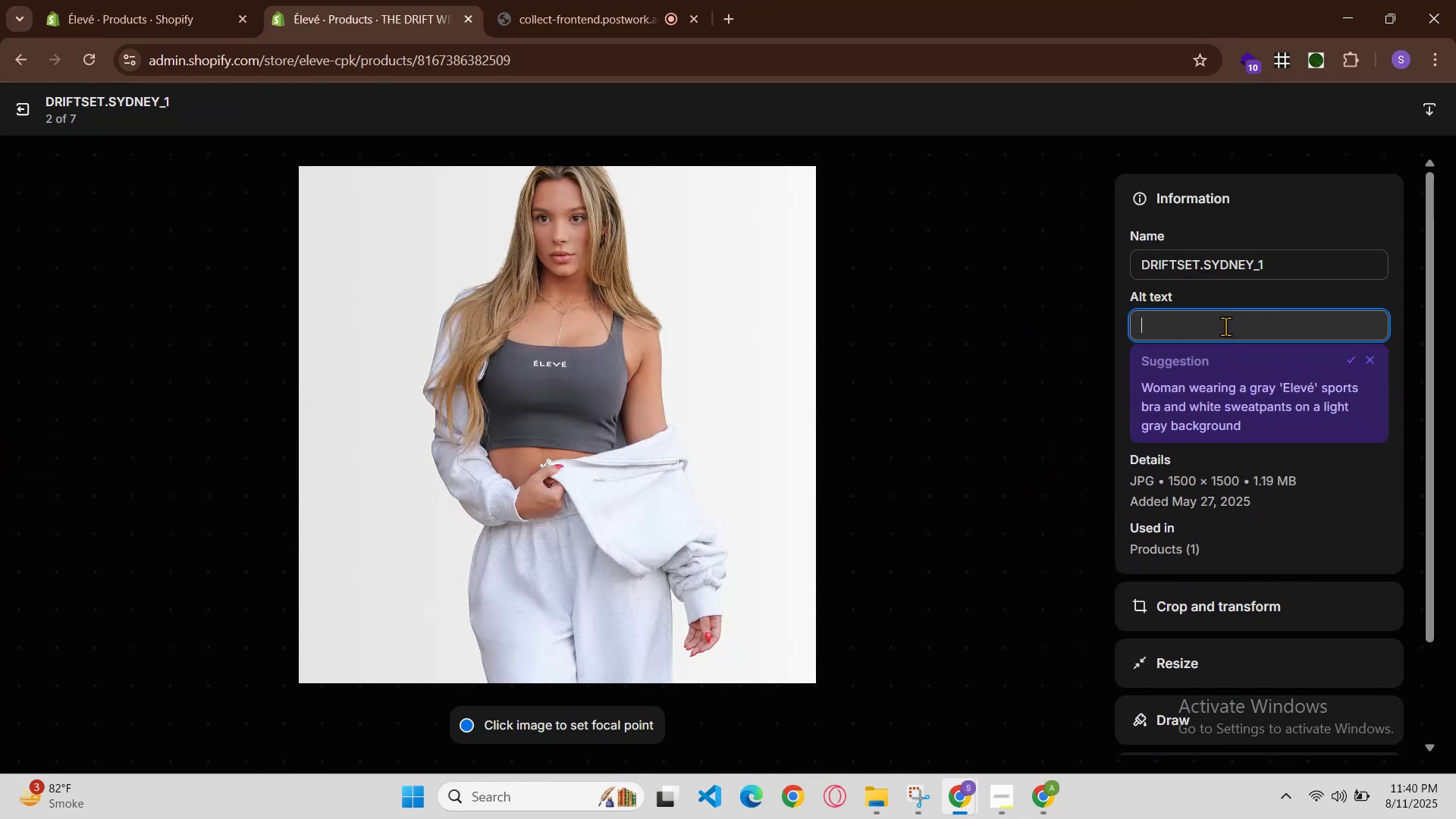 
key(Control+V)
 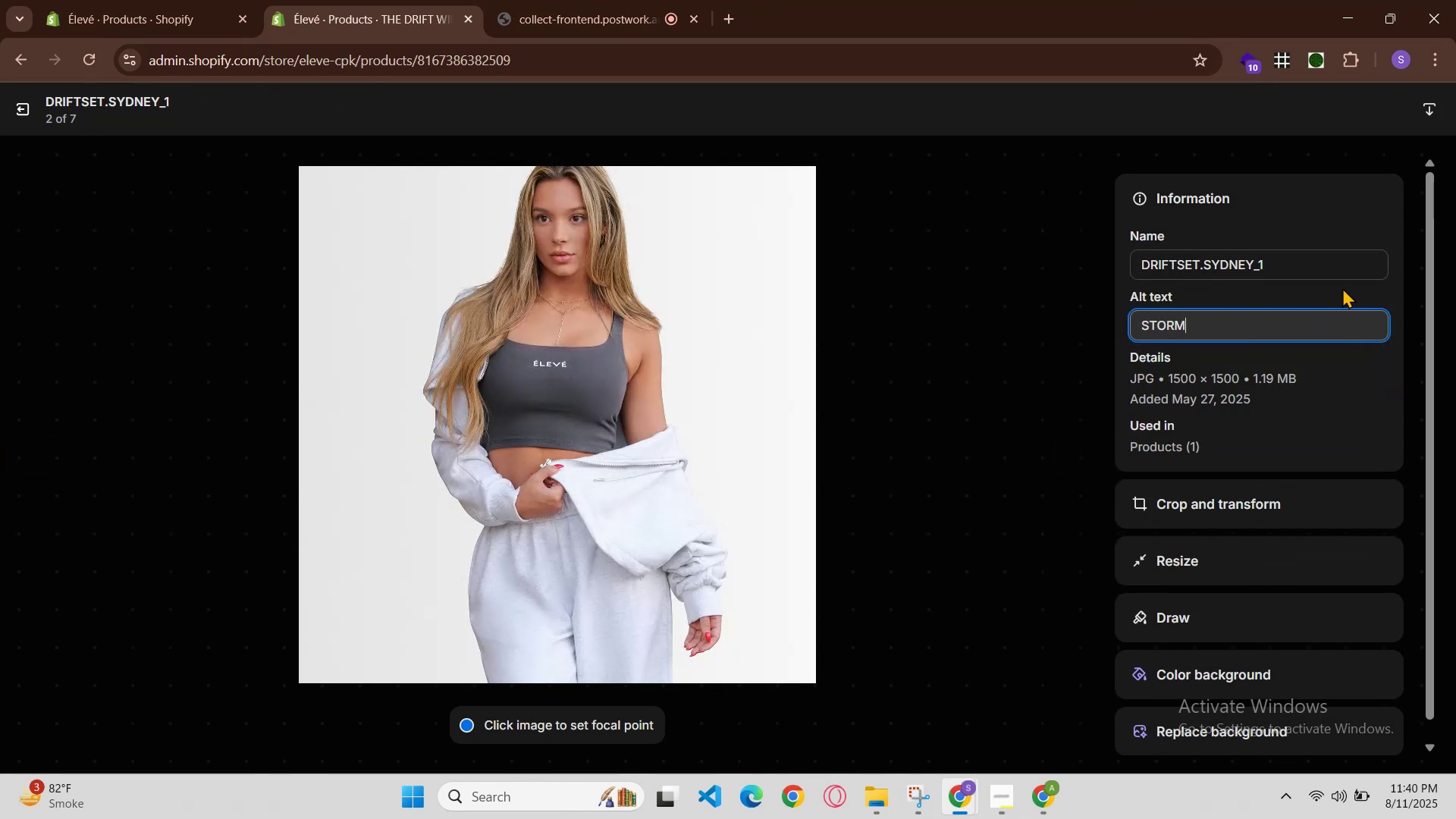 
key(Control+Z)
 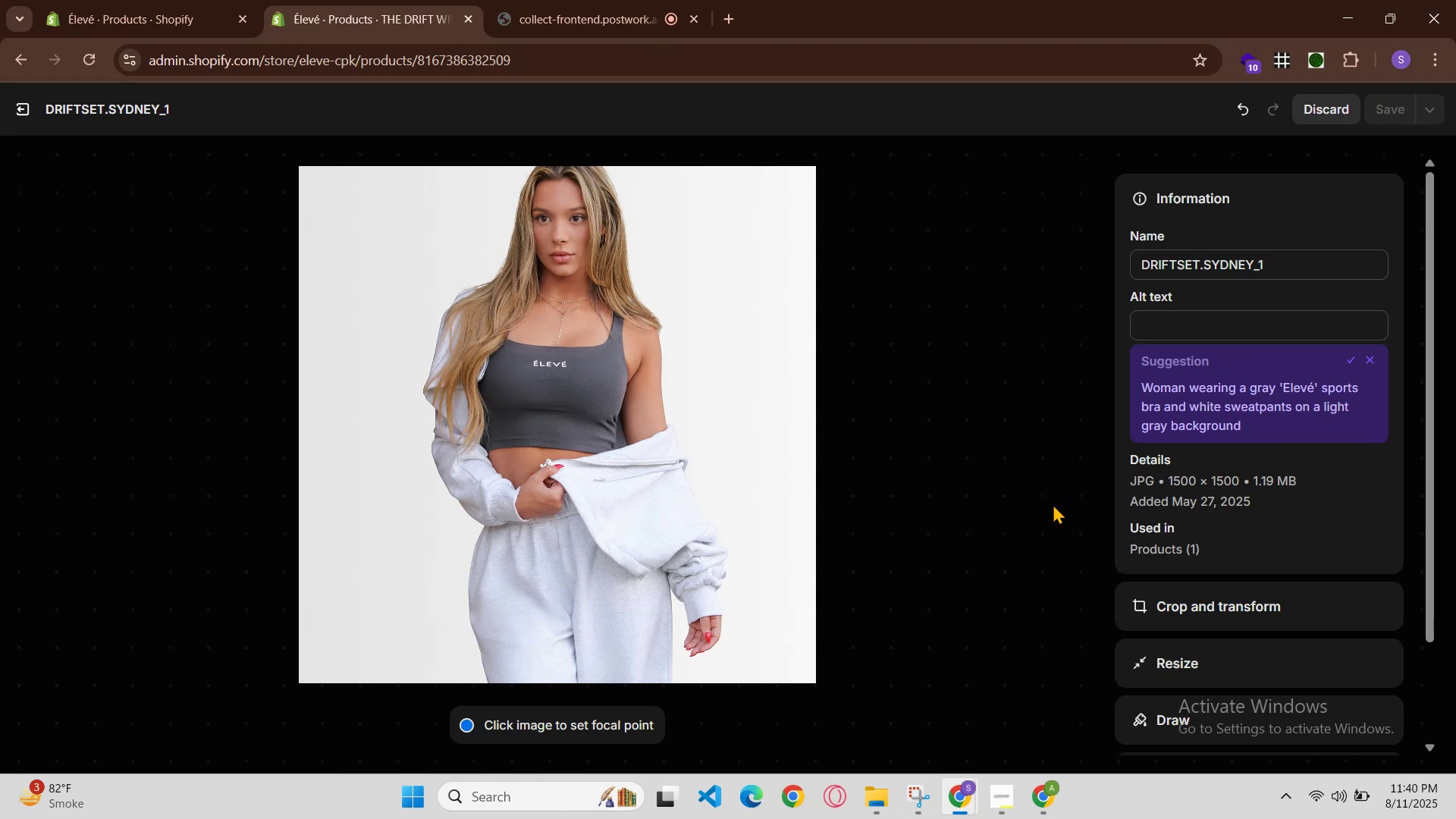 
left_click([1303, 109])
 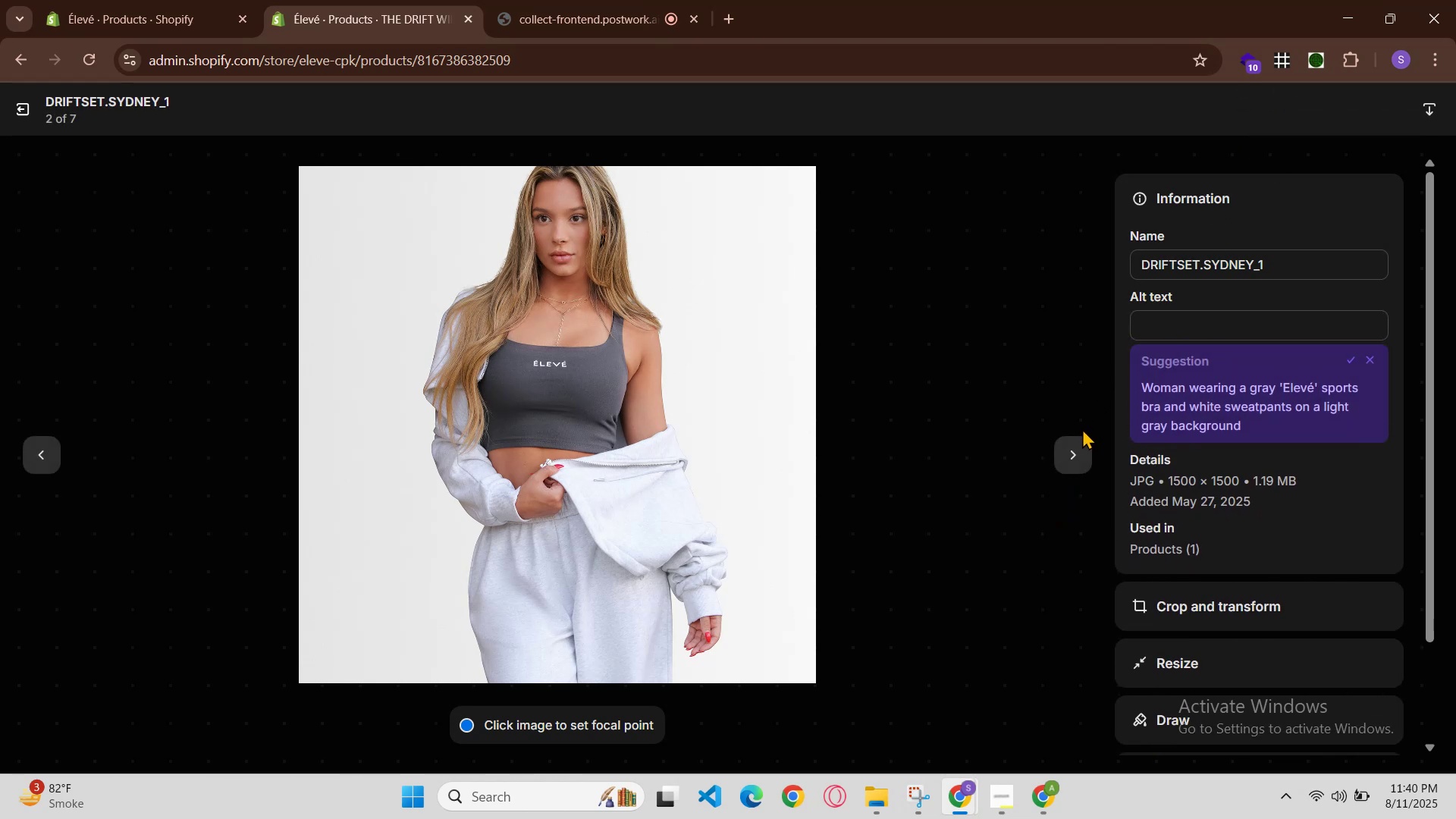 
left_click([1078, 456])
 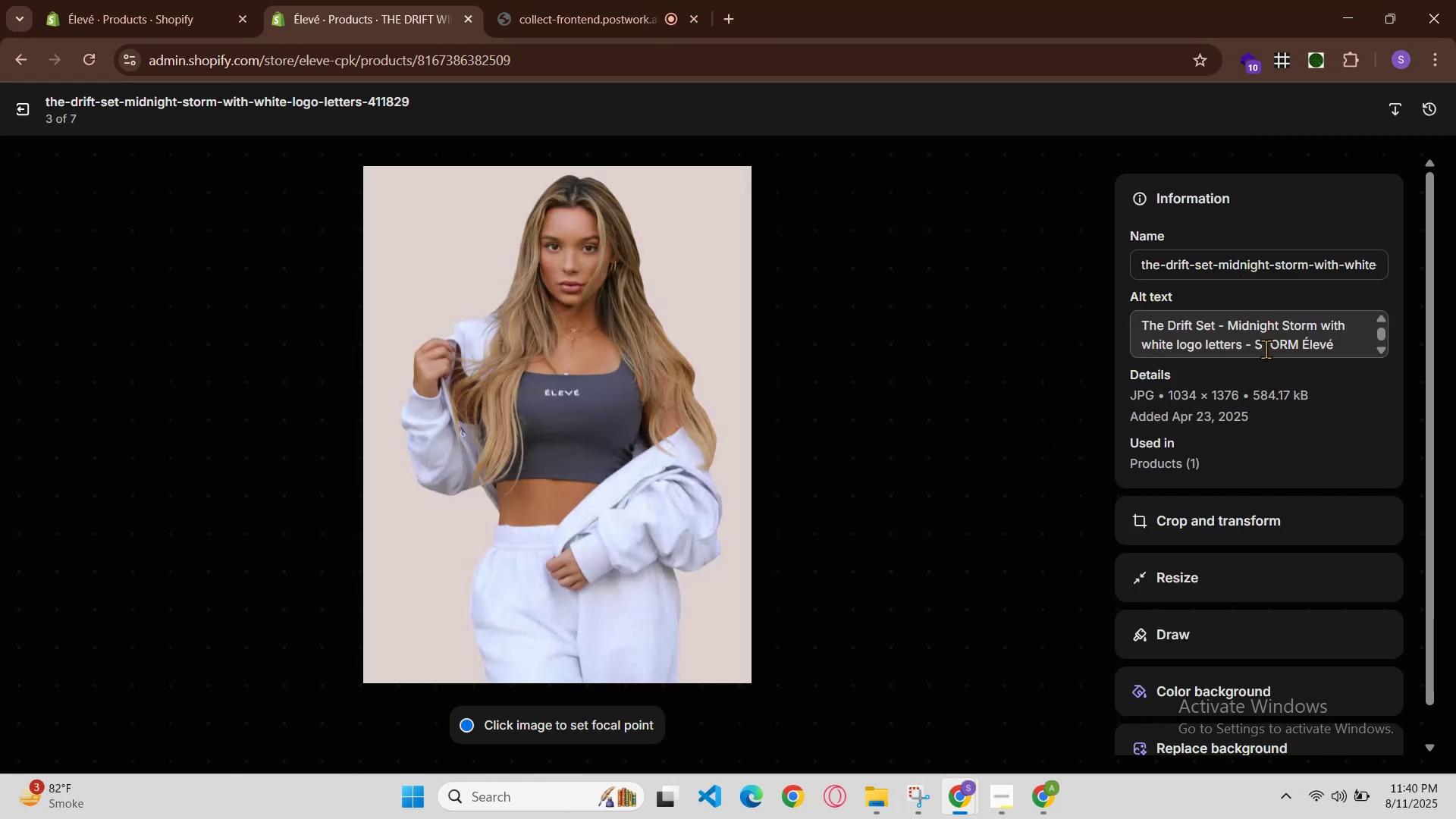 
double_click([1266, 349])
 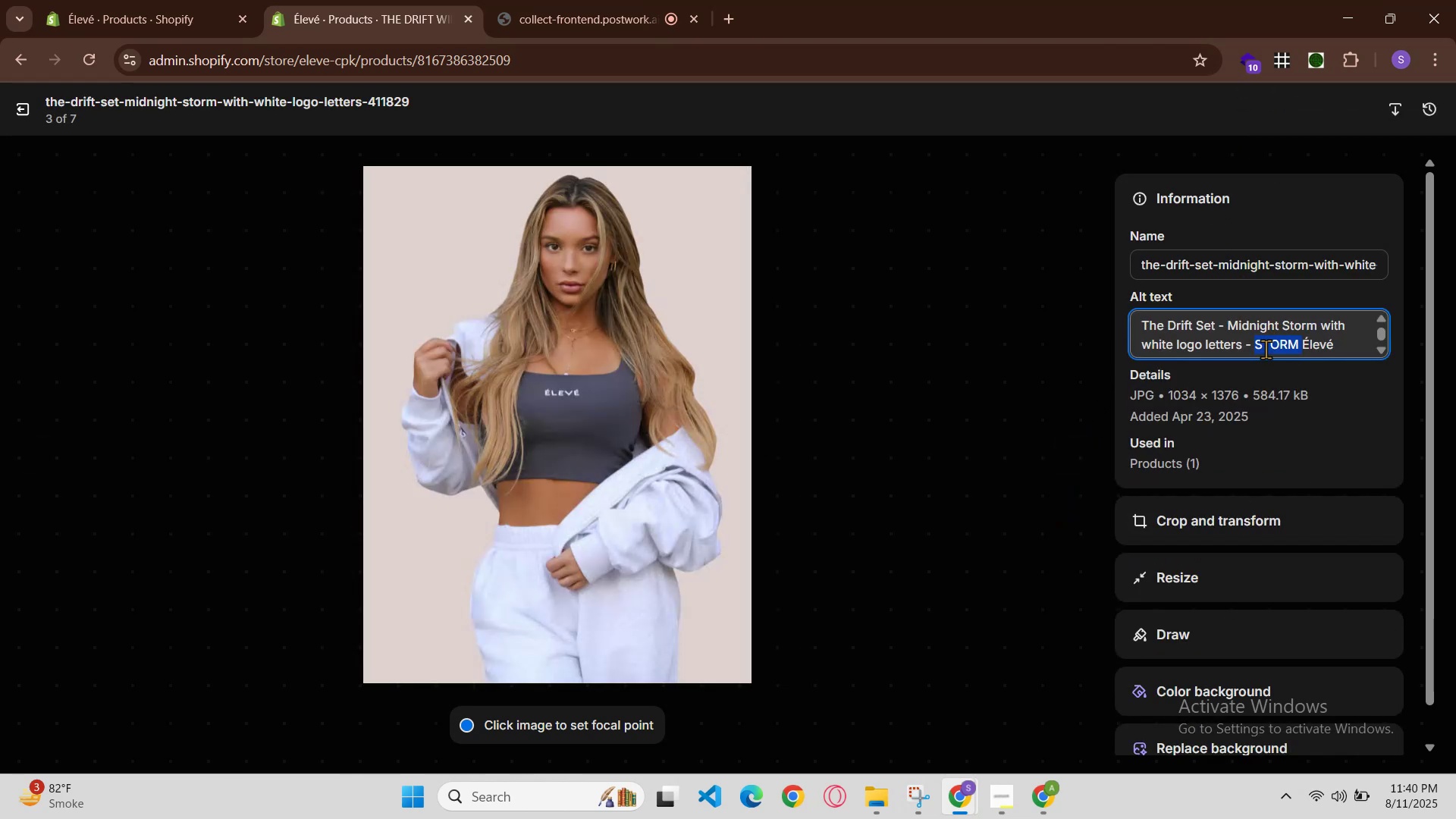 
triple_click([1266, 349])
 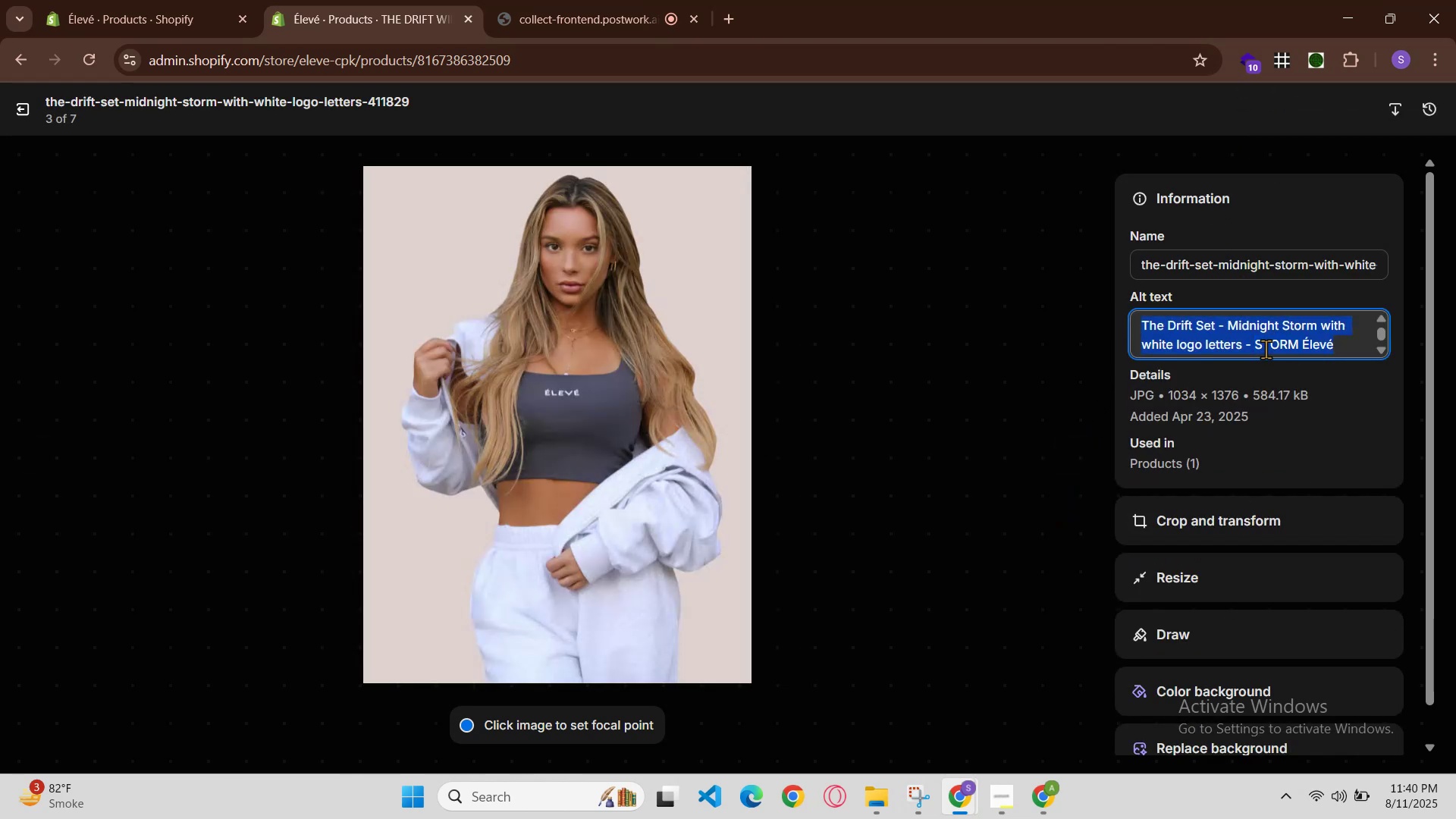 
key(Control+A)
 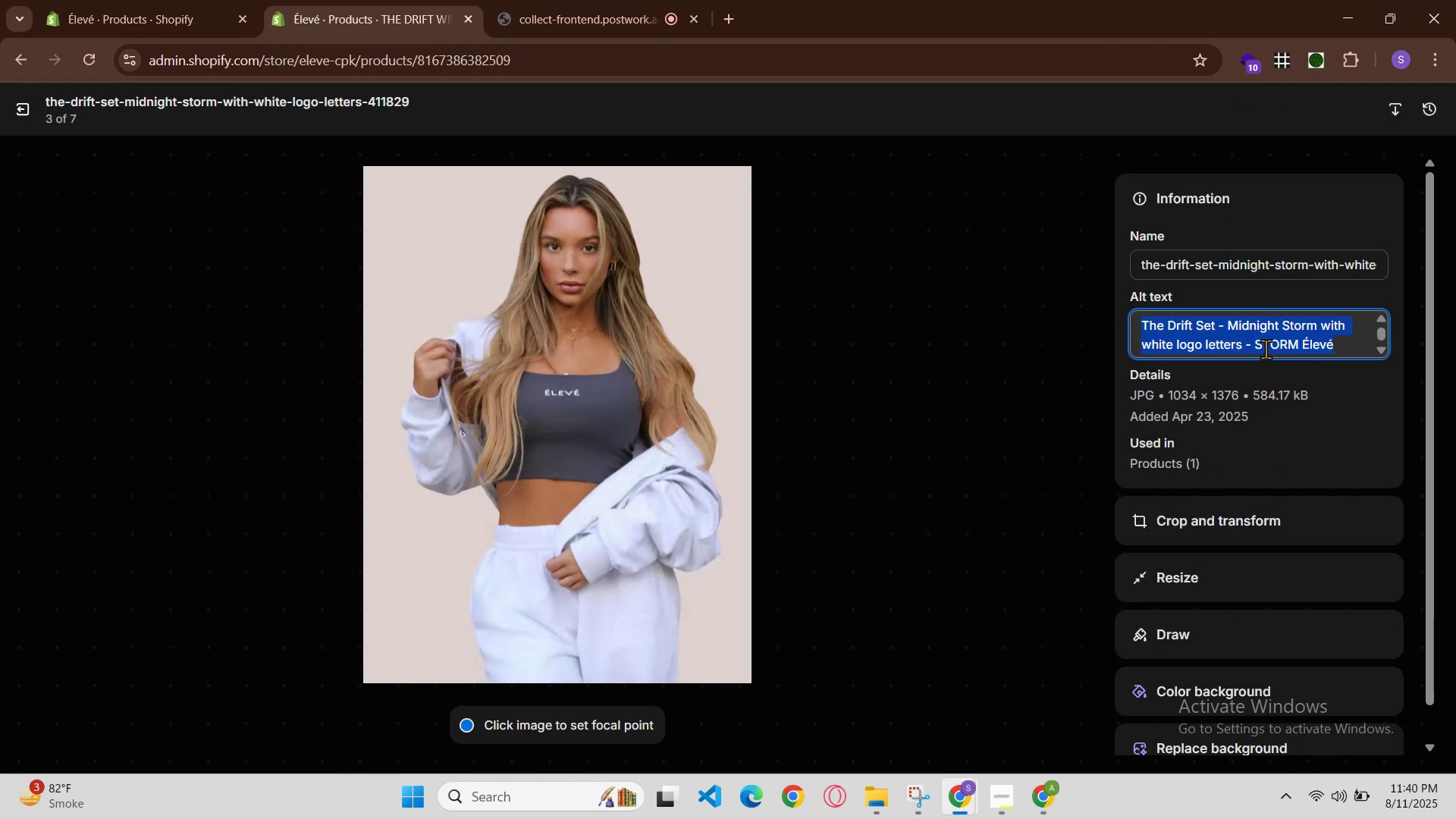 
key(Control+C)
 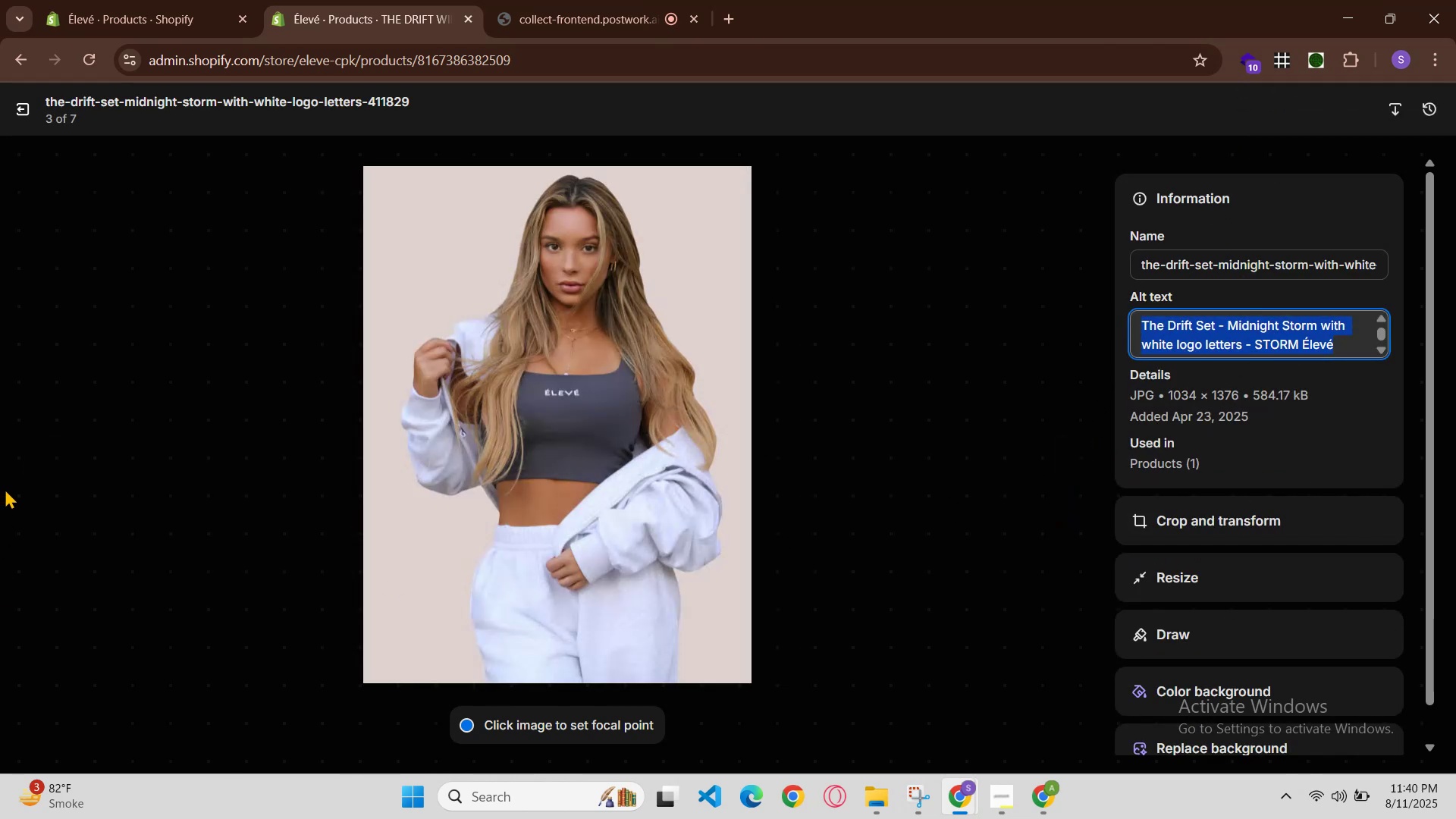 
left_click([42, 457])
 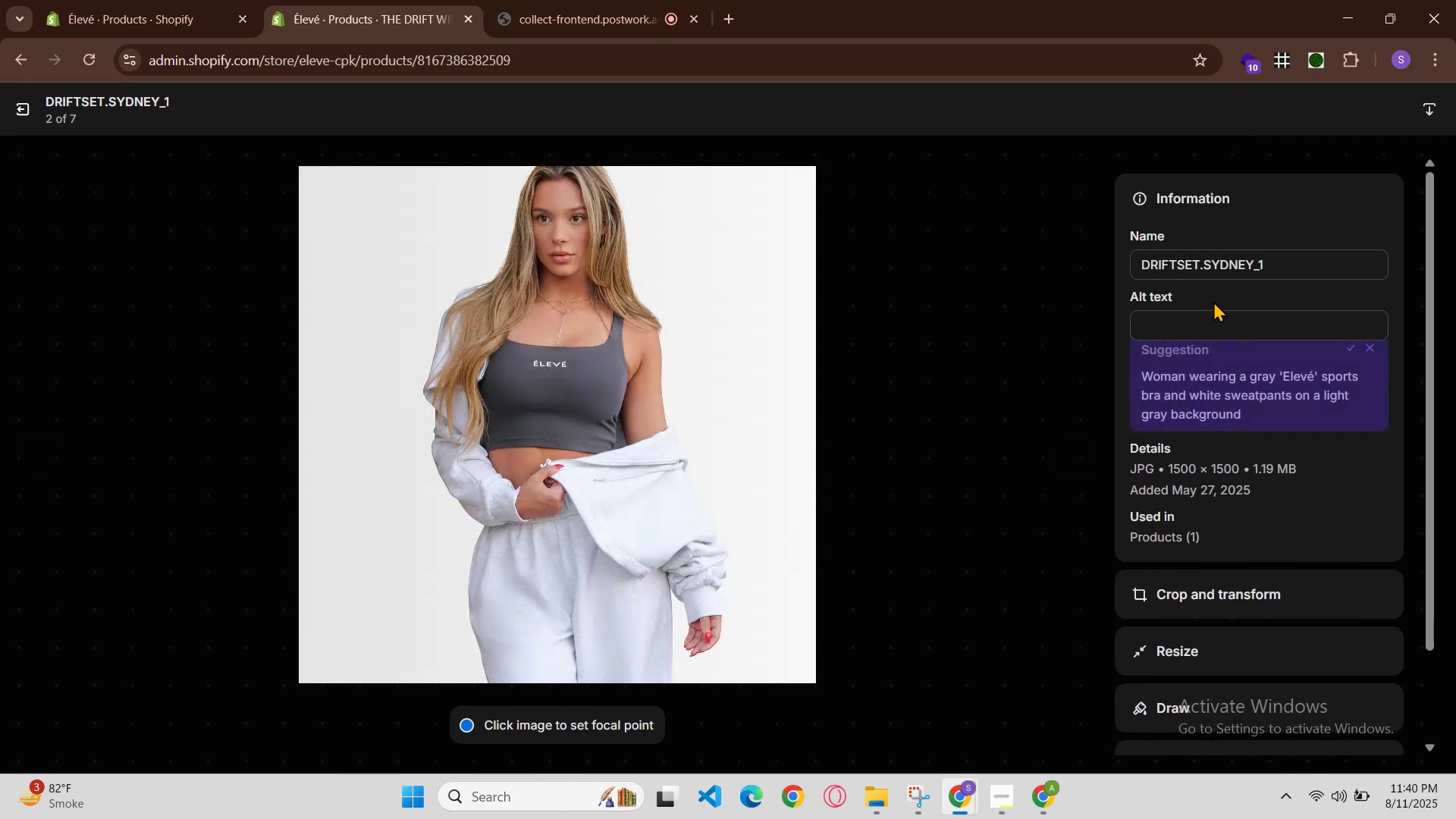 
left_click([1227, 325])
 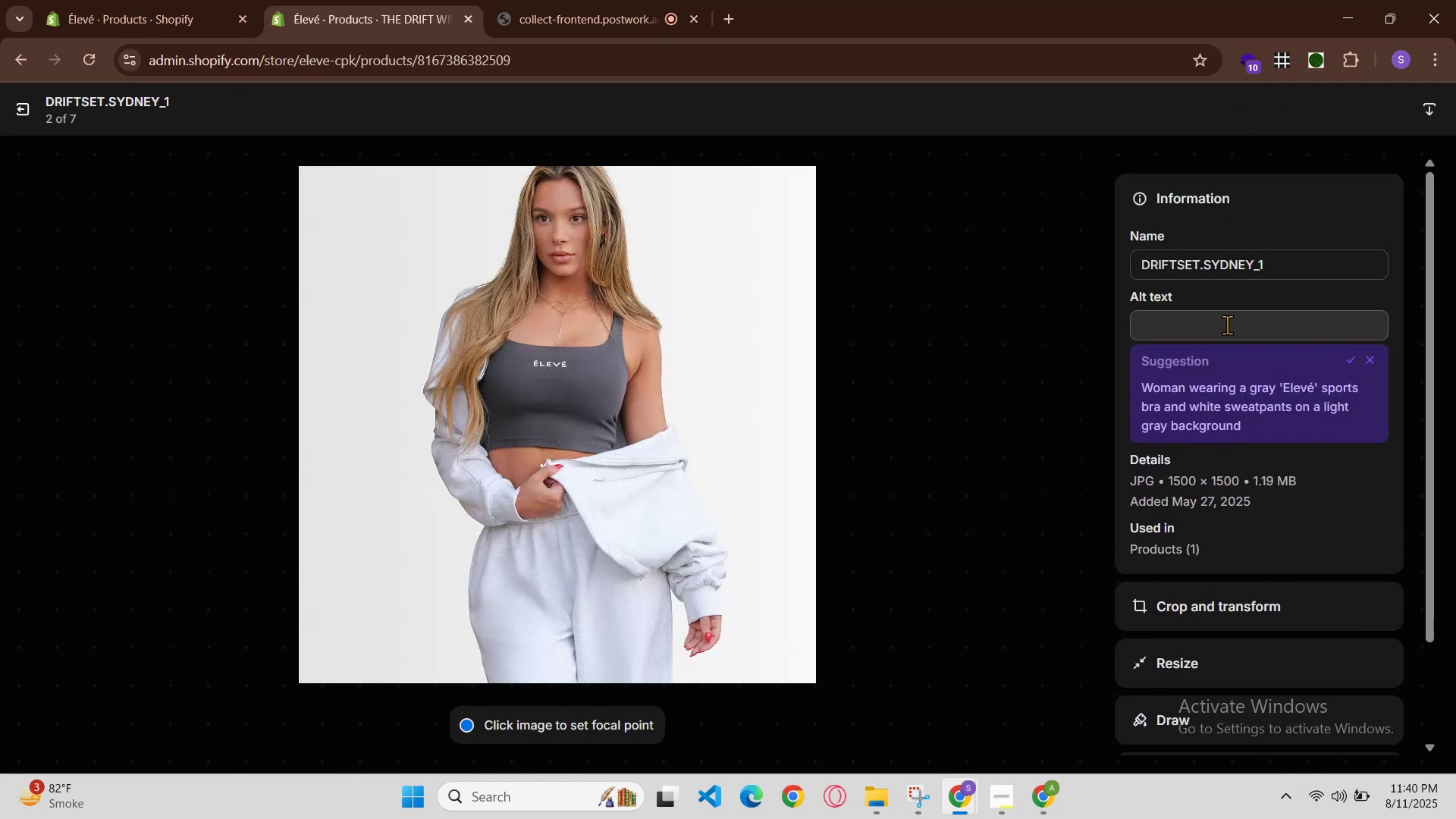 
key(Control+ControlLeft)
 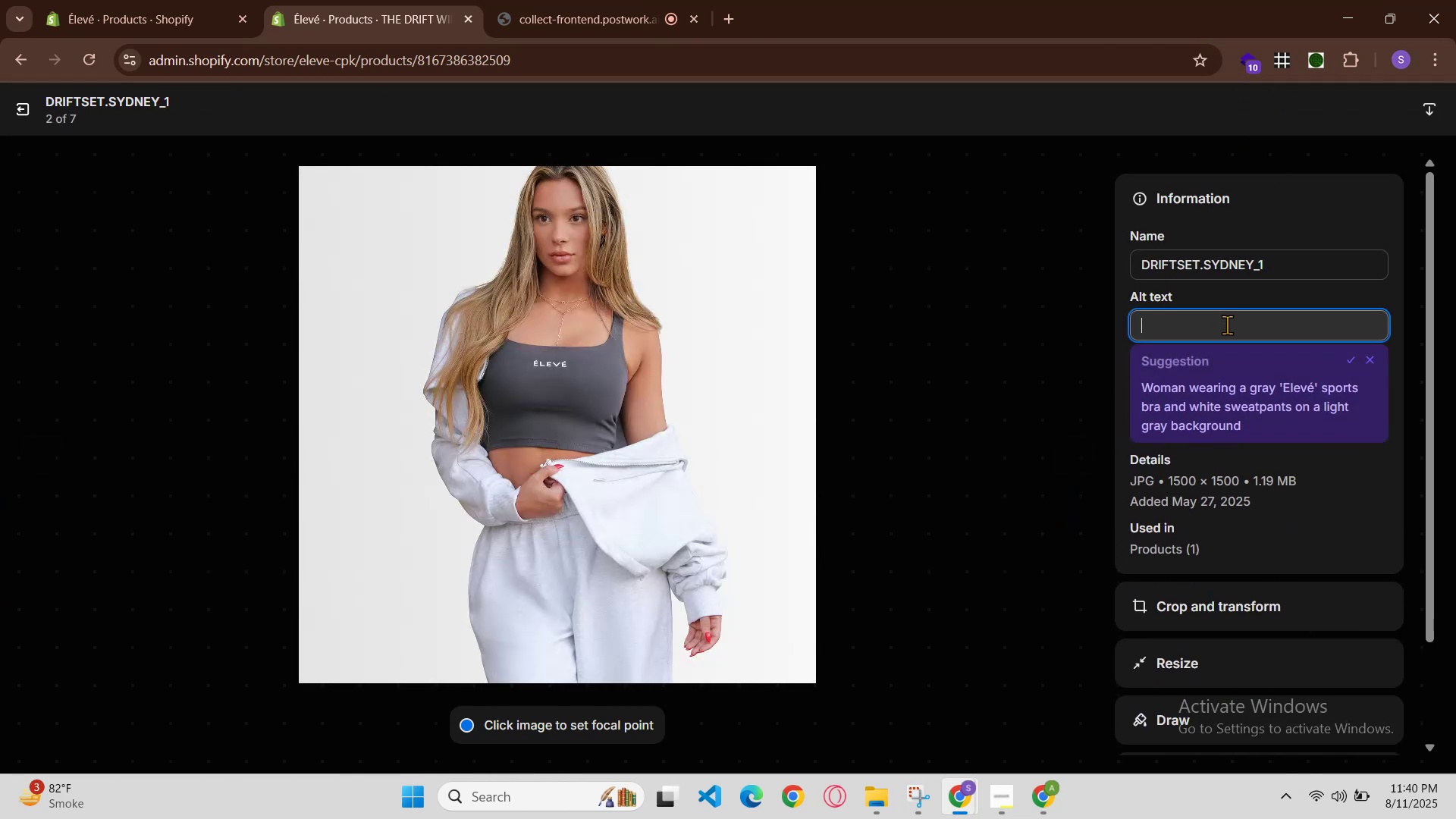 
key(Control+V)
 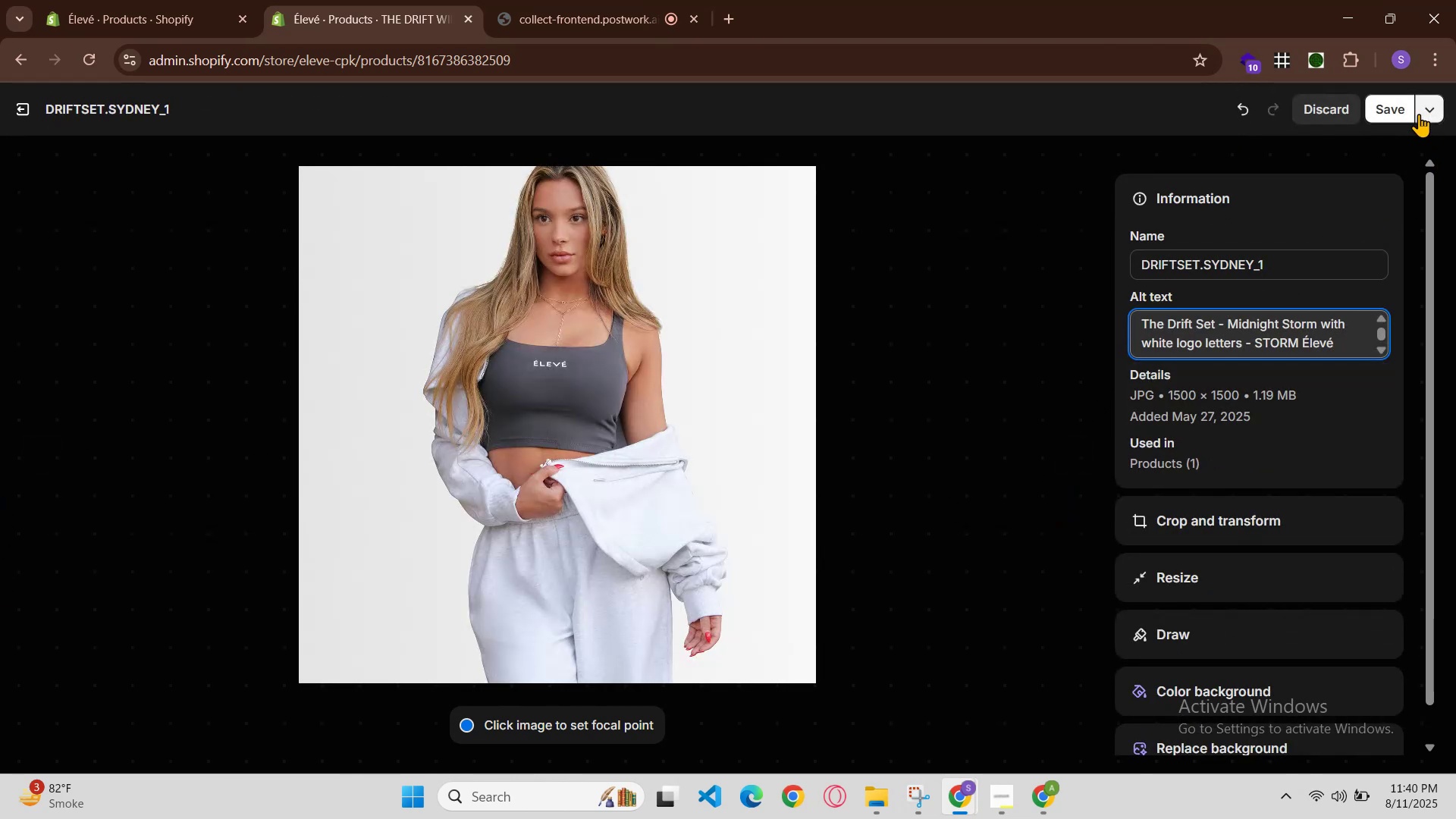 
left_click([1398, 106])
 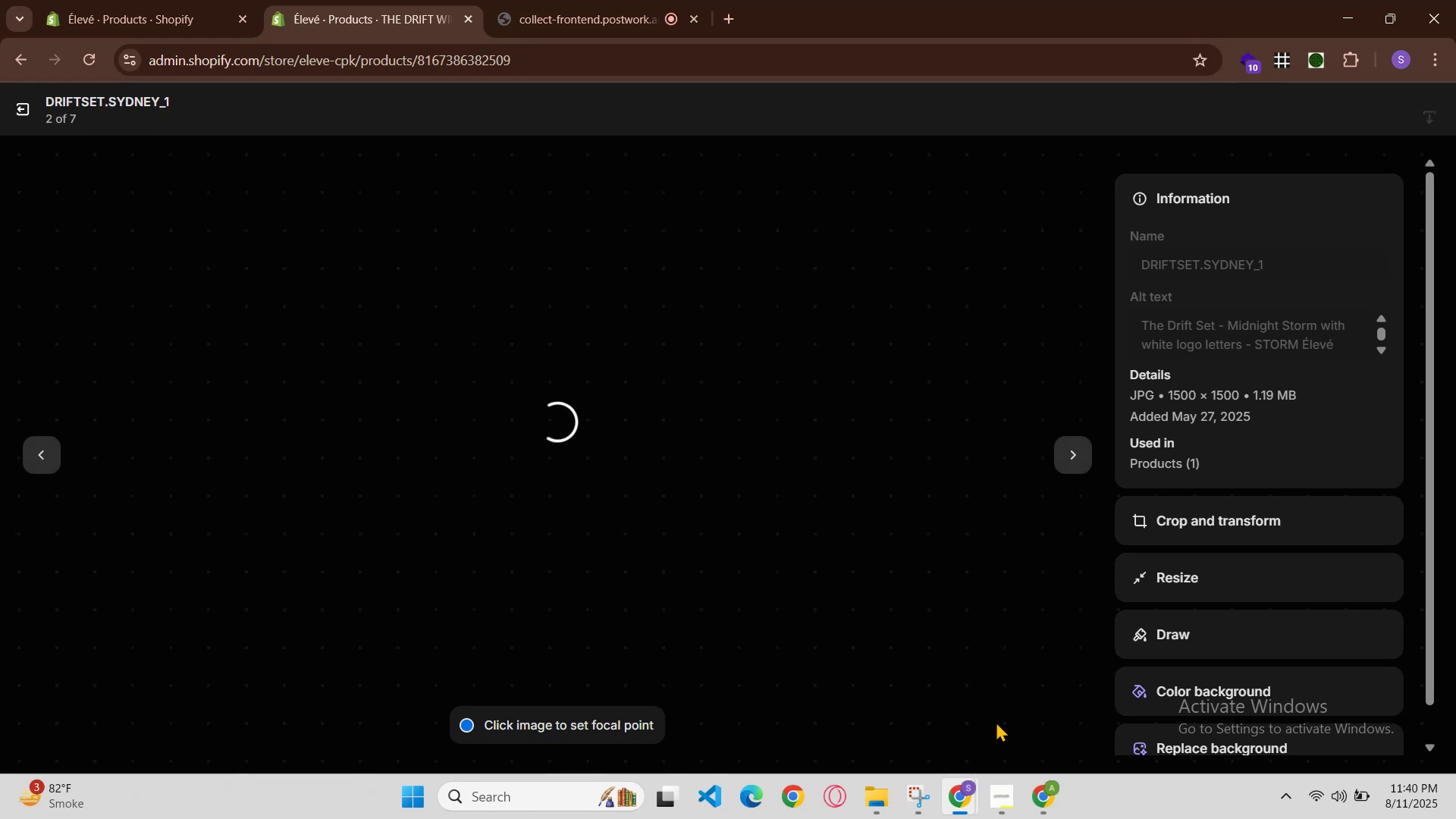 
left_click([971, 801])
 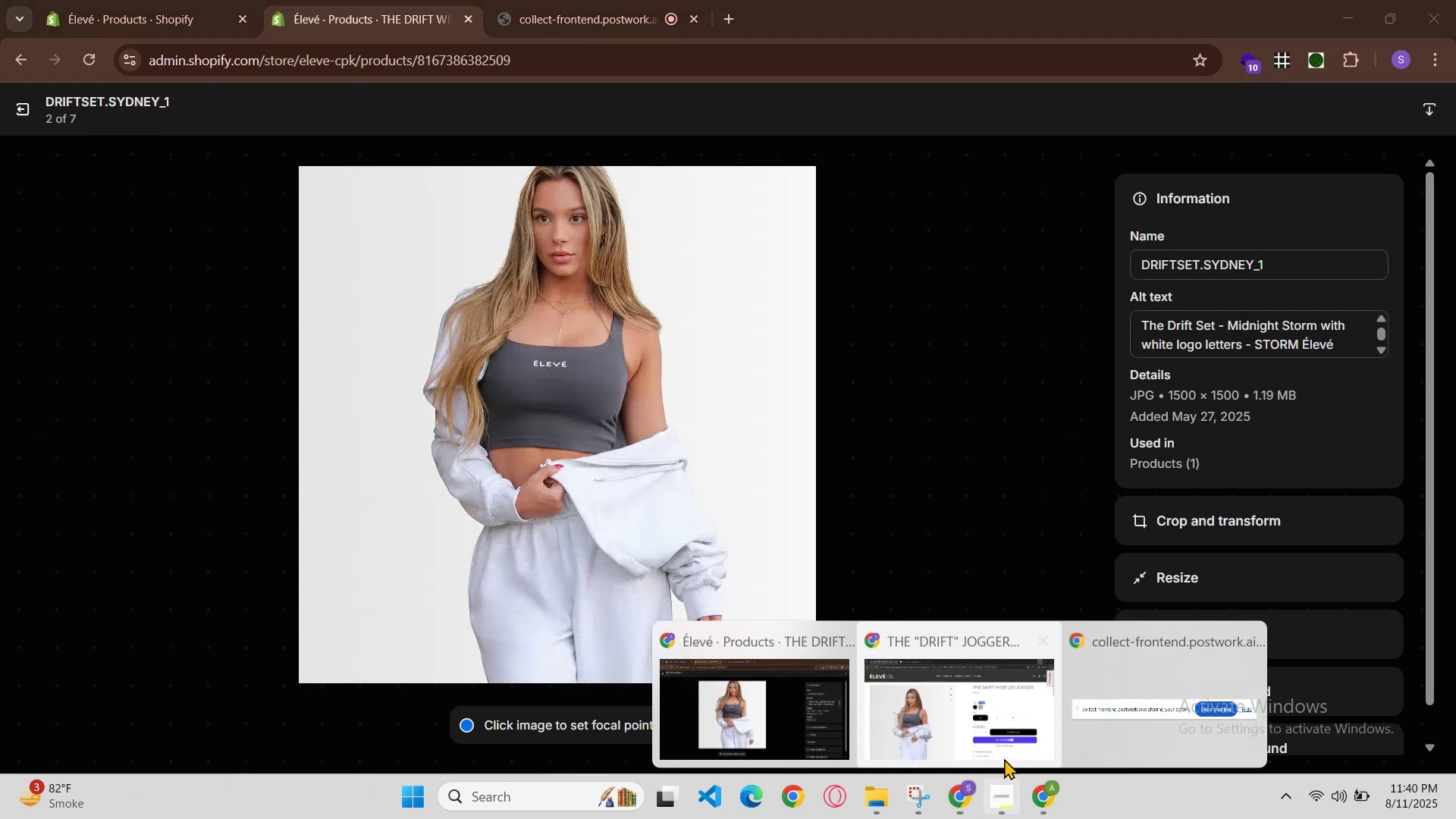 
left_click([1009, 740])
 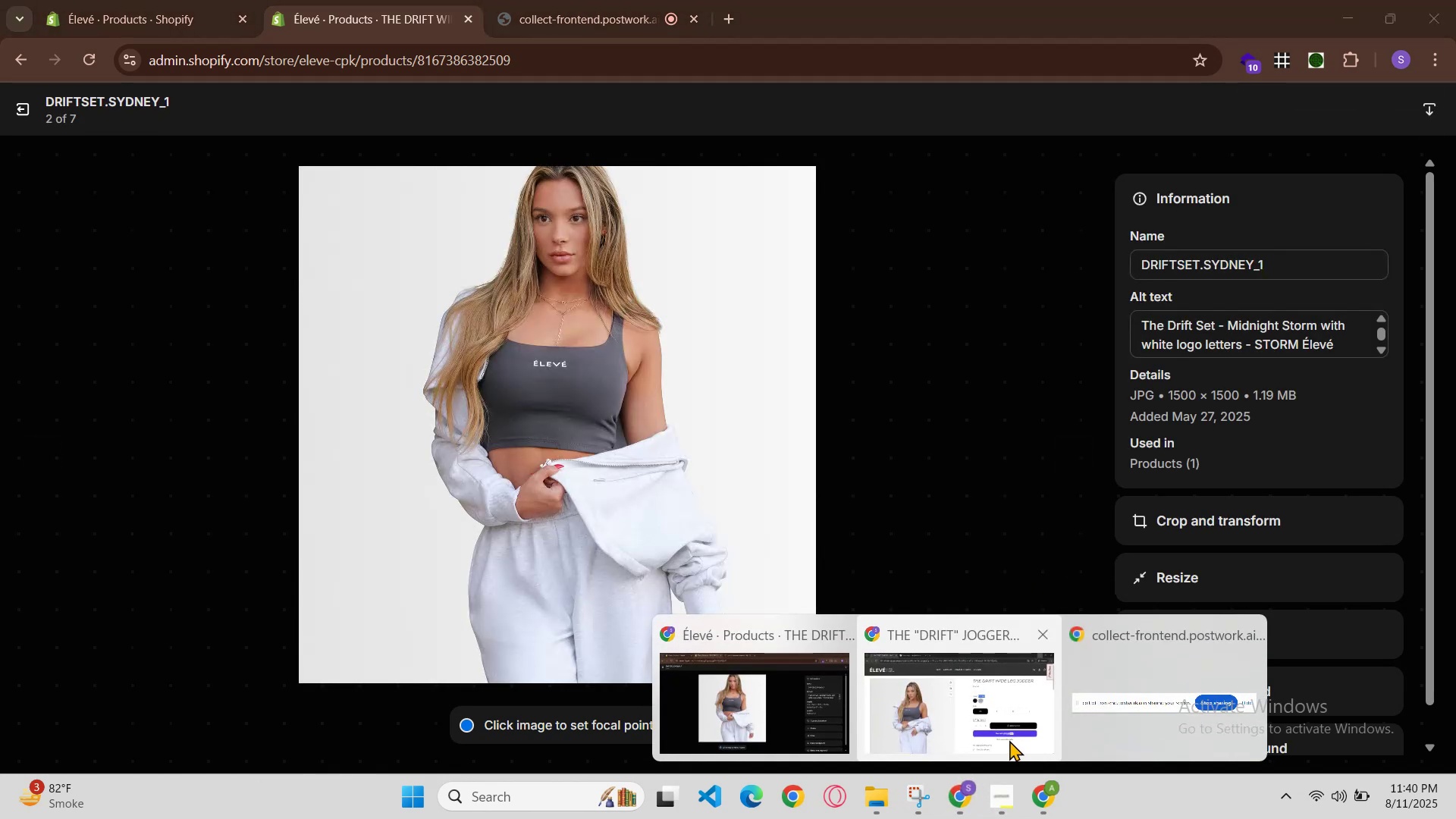 
key(Control+R)
 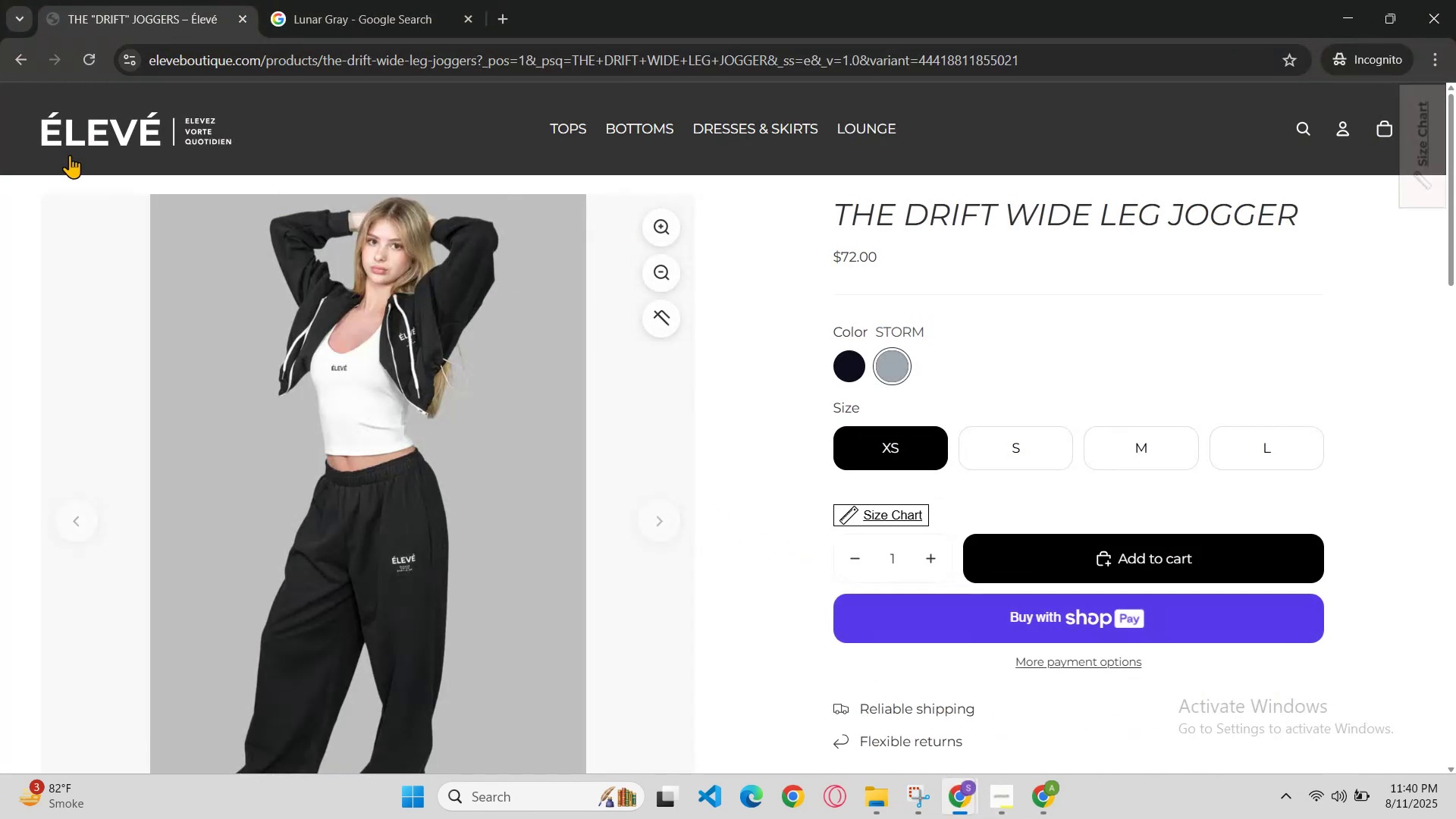 
left_click([910, 372])
 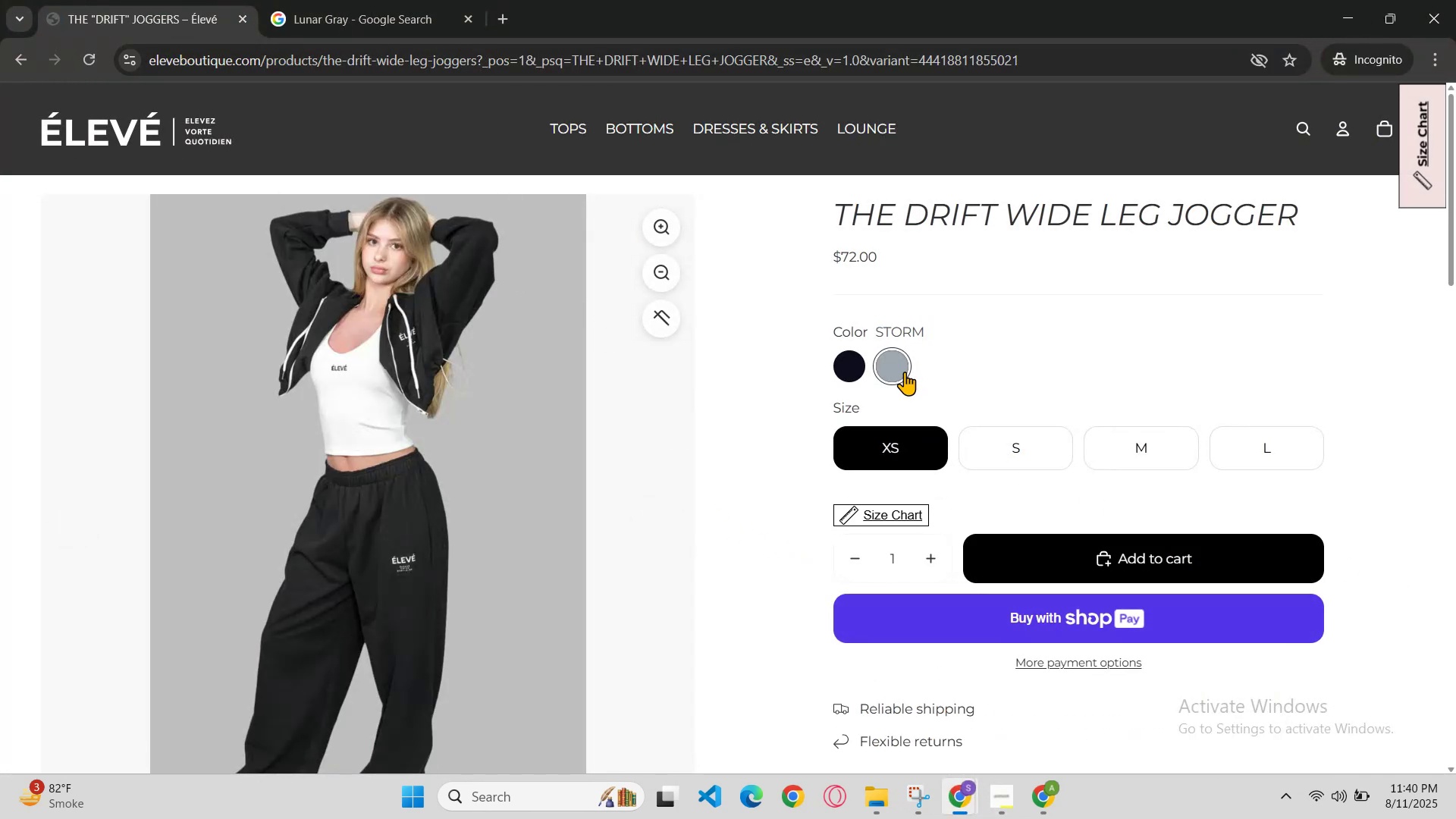 
left_click([902, 372])
 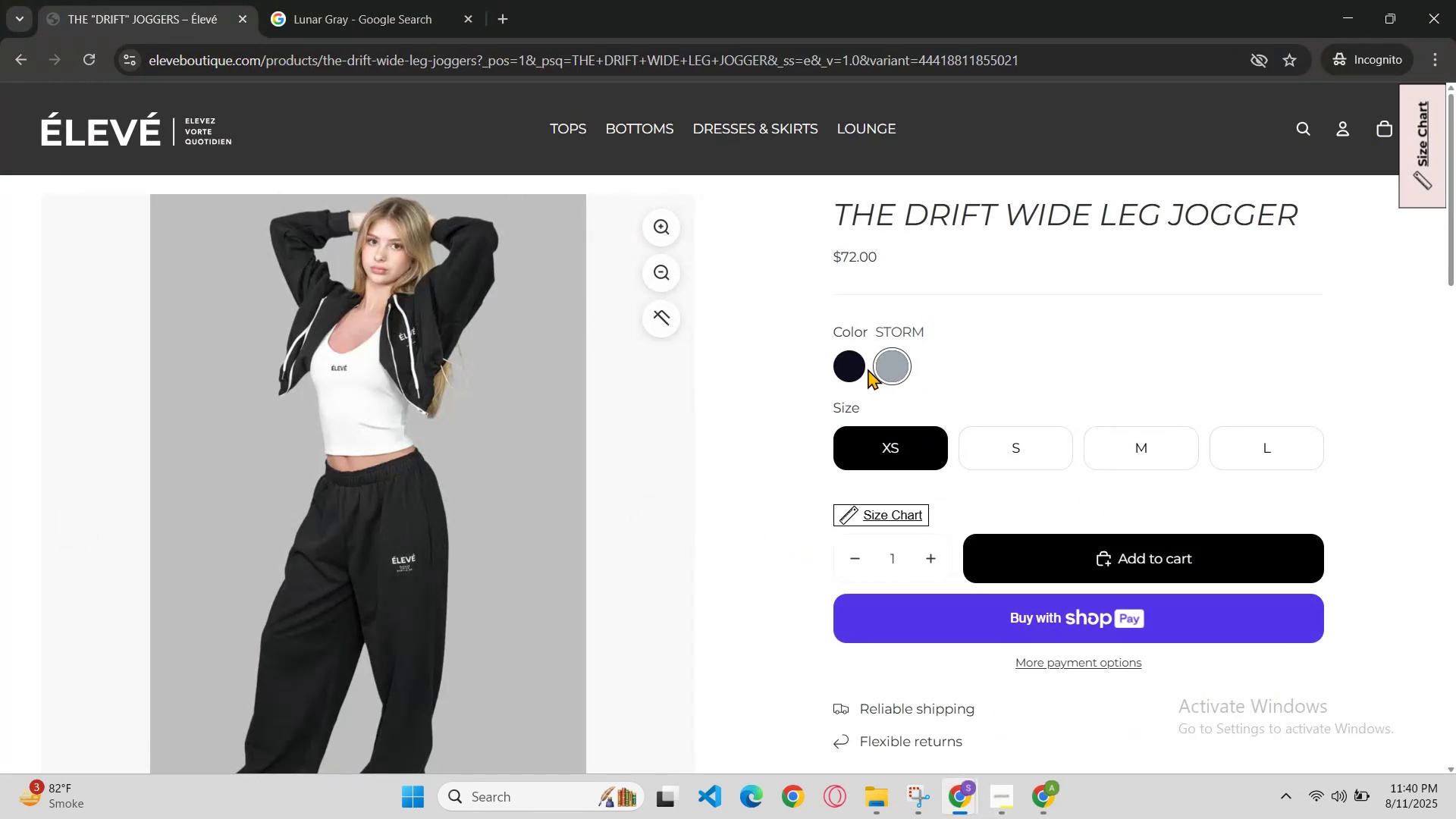 
left_click([864, 368])
 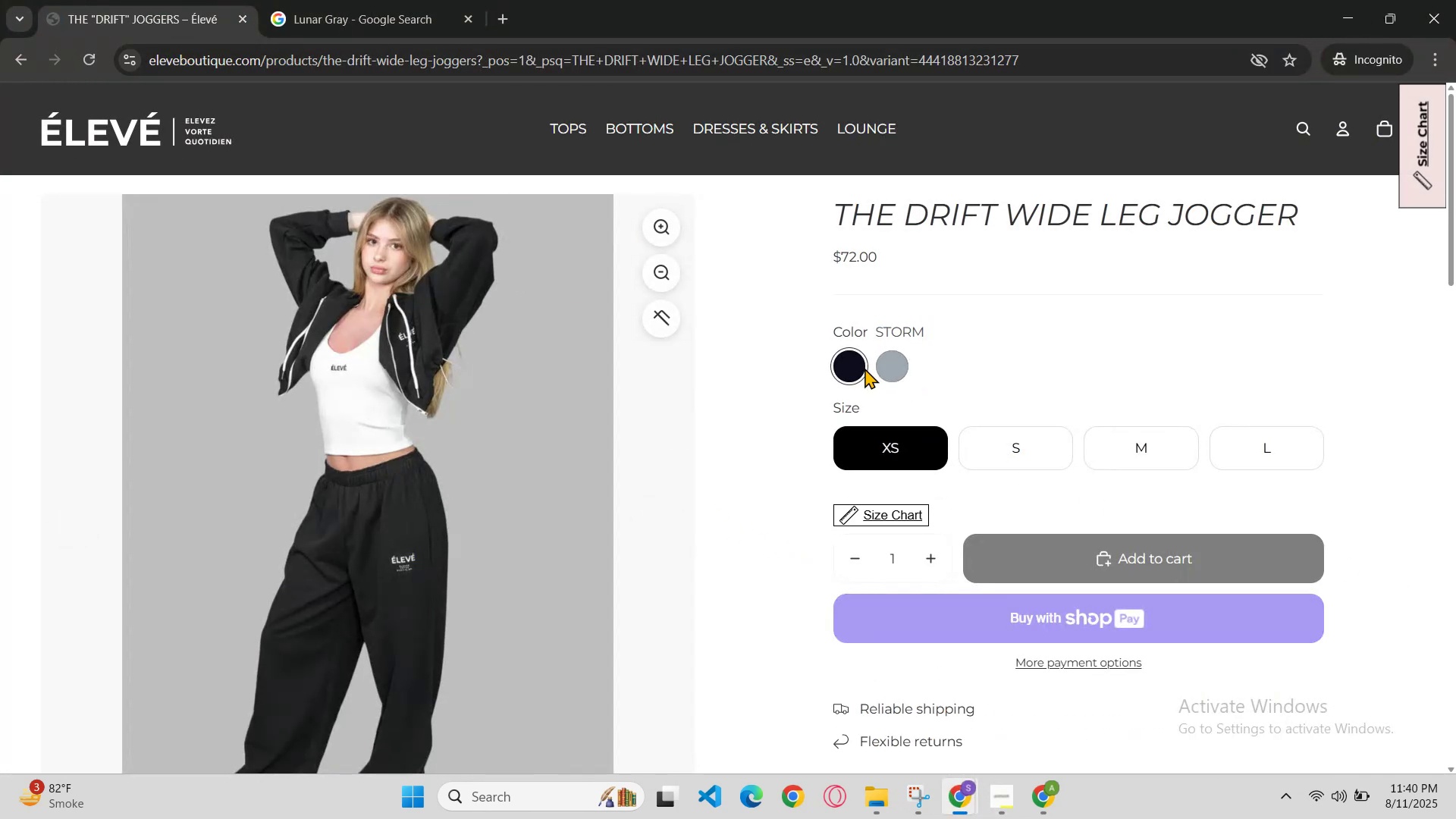 
scroll: coordinate [895, 381], scroll_direction: none, amount: 0.0
 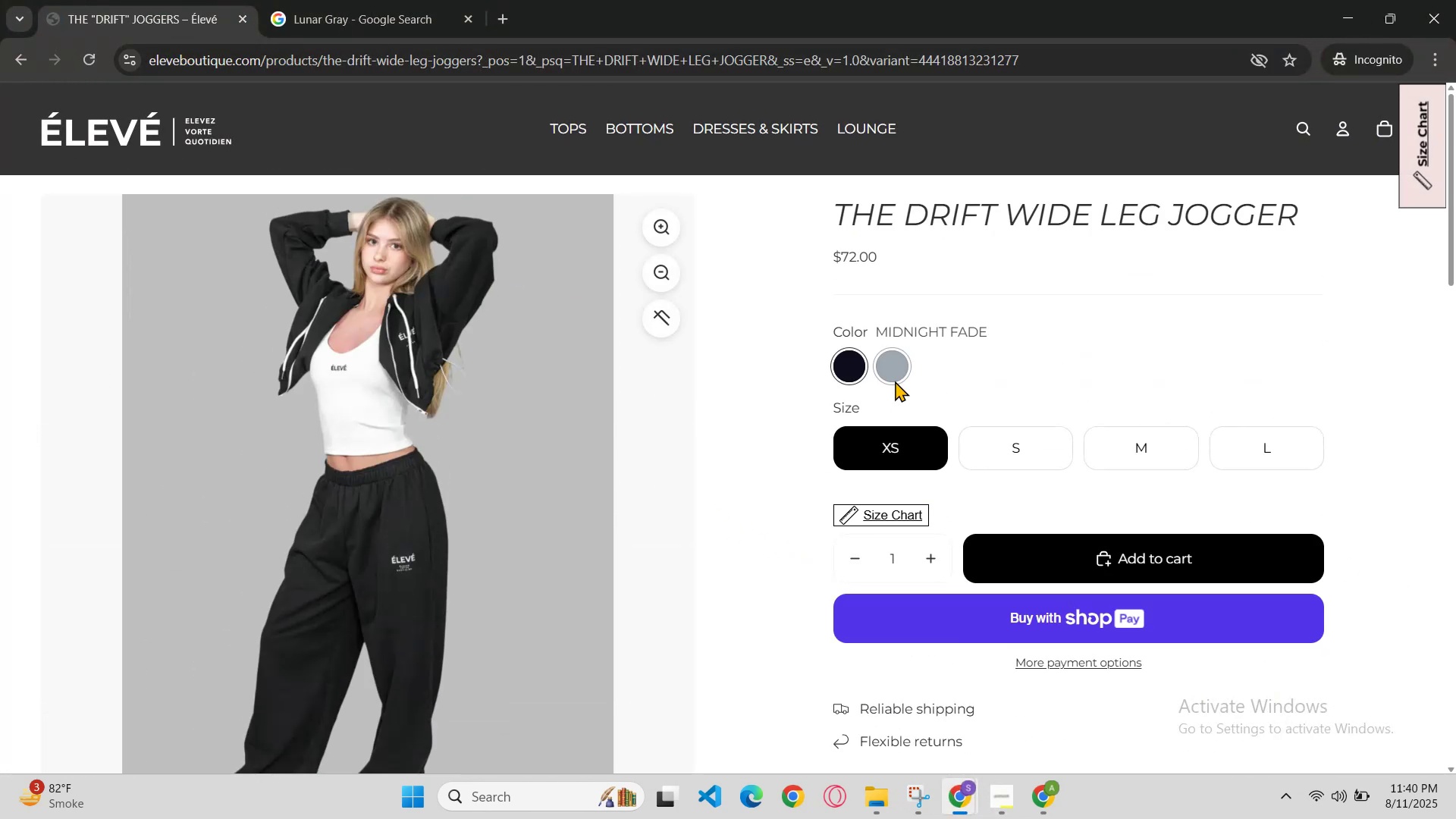 
left_click([895, 381])
 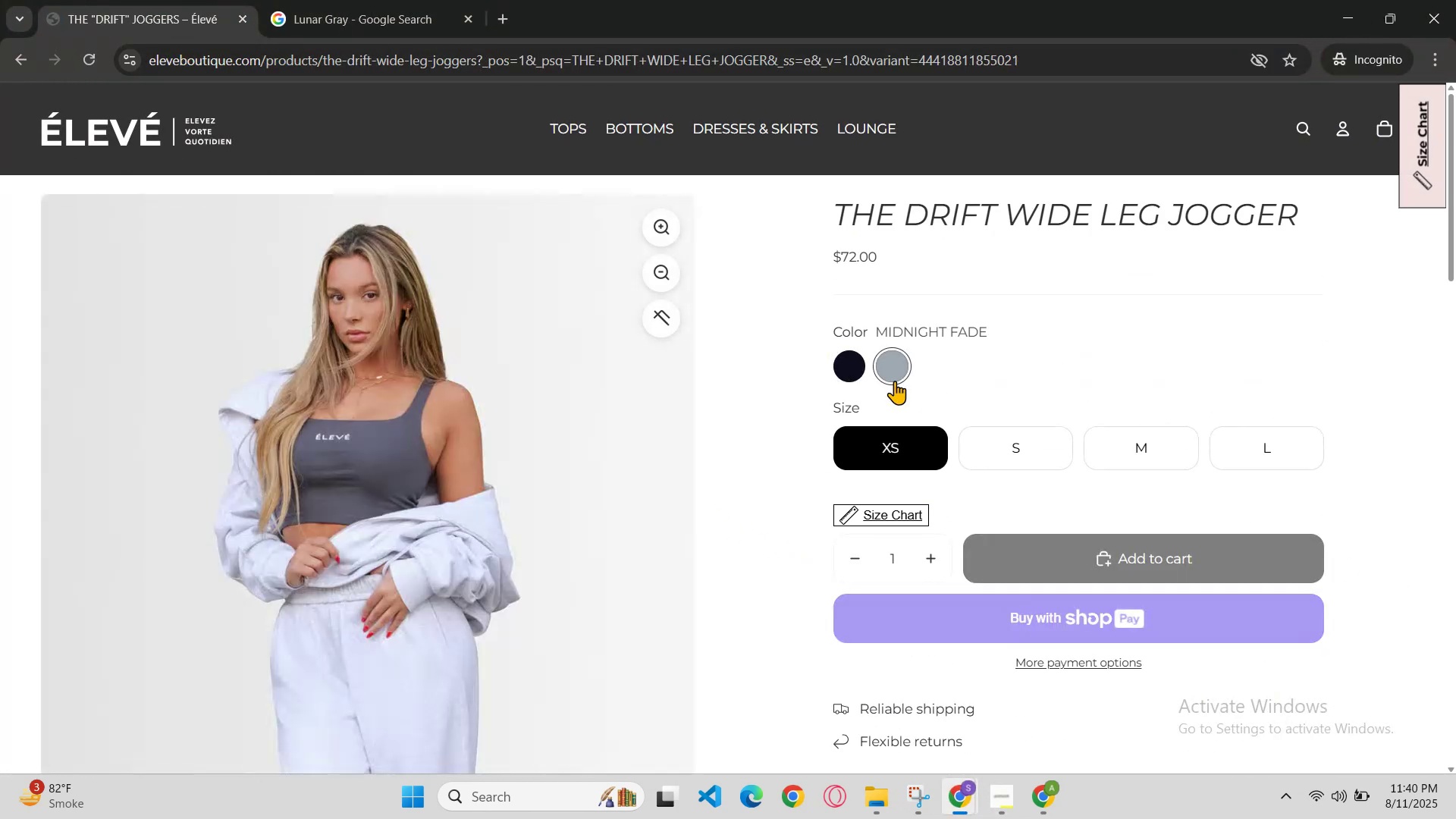 
scroll: coordinate [895, 381], scroll_direction: up, amount: 1.0
 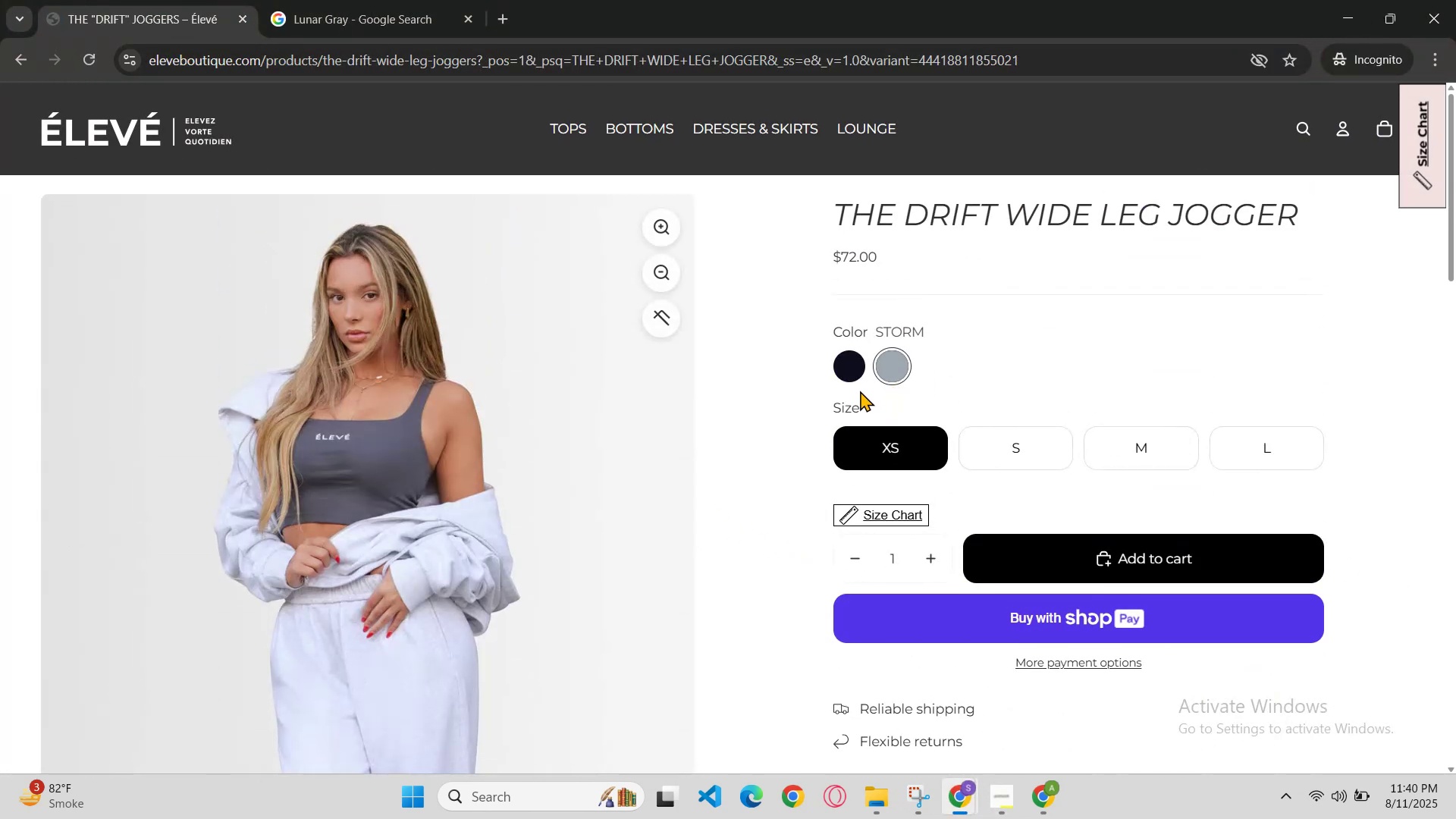 
left_click([858, 384])
 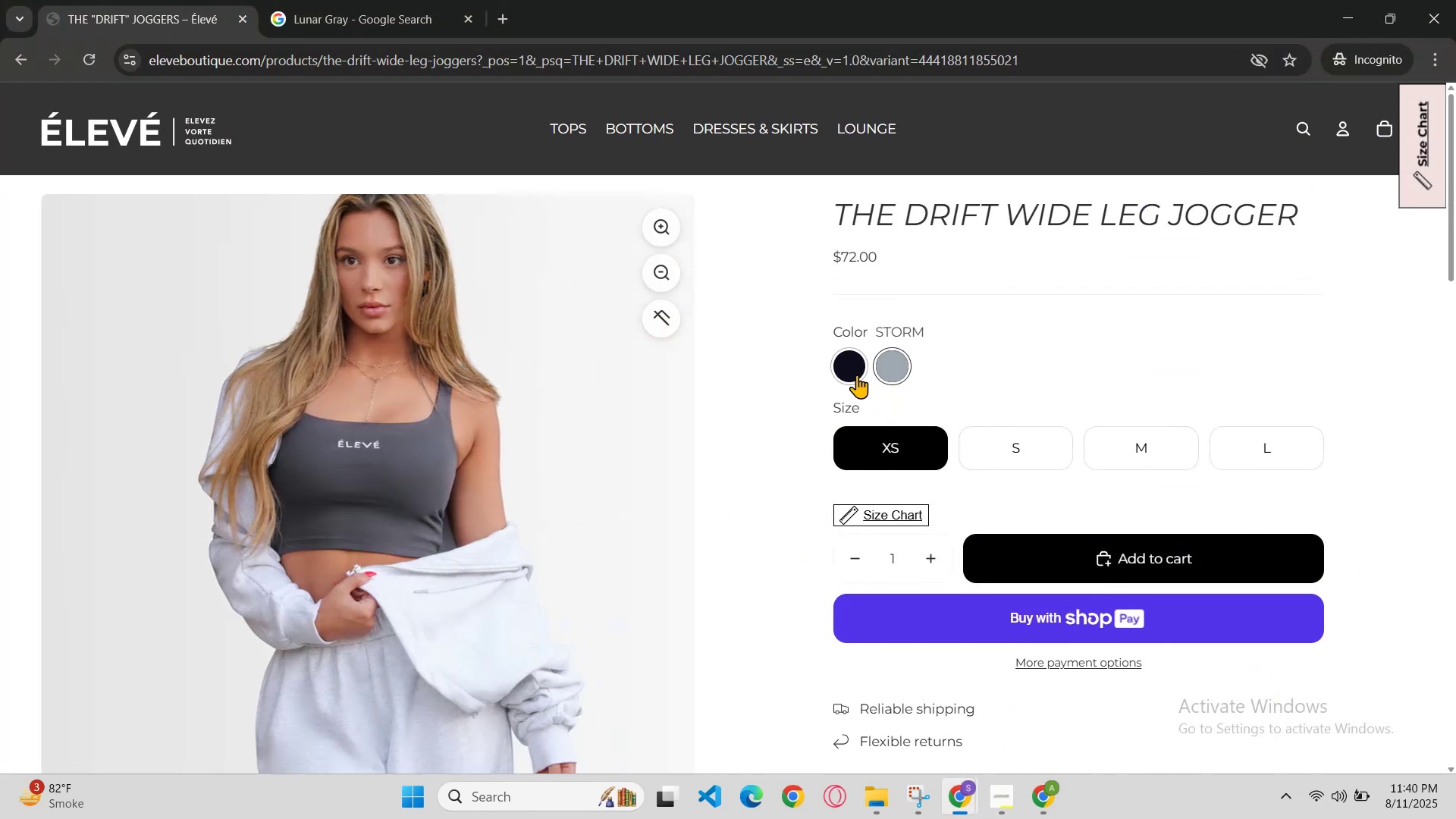 
left_click([855, 372])
 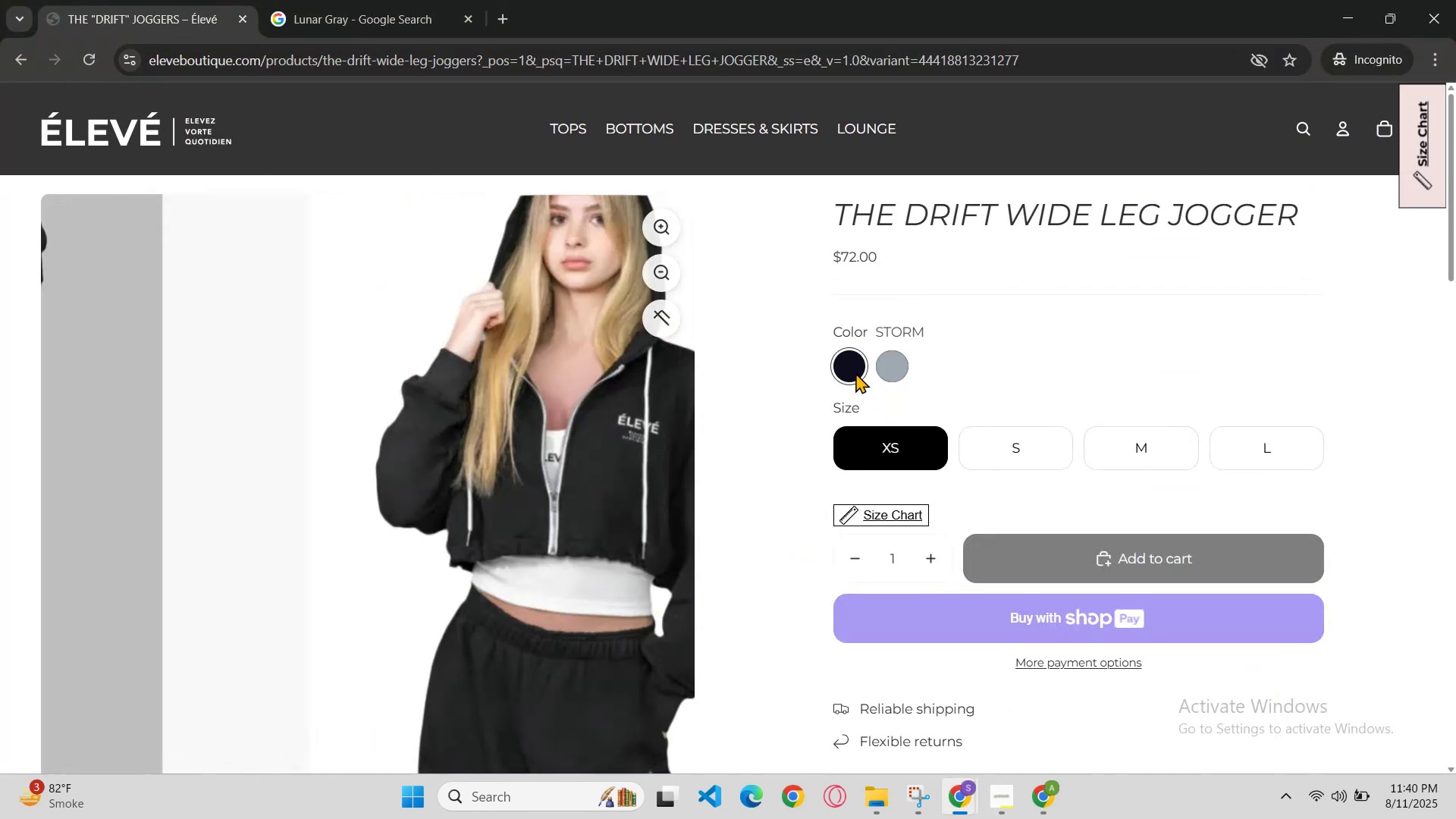 
scroll: coordinate [915, 422], scroll_direction: none, amount: 0.0
 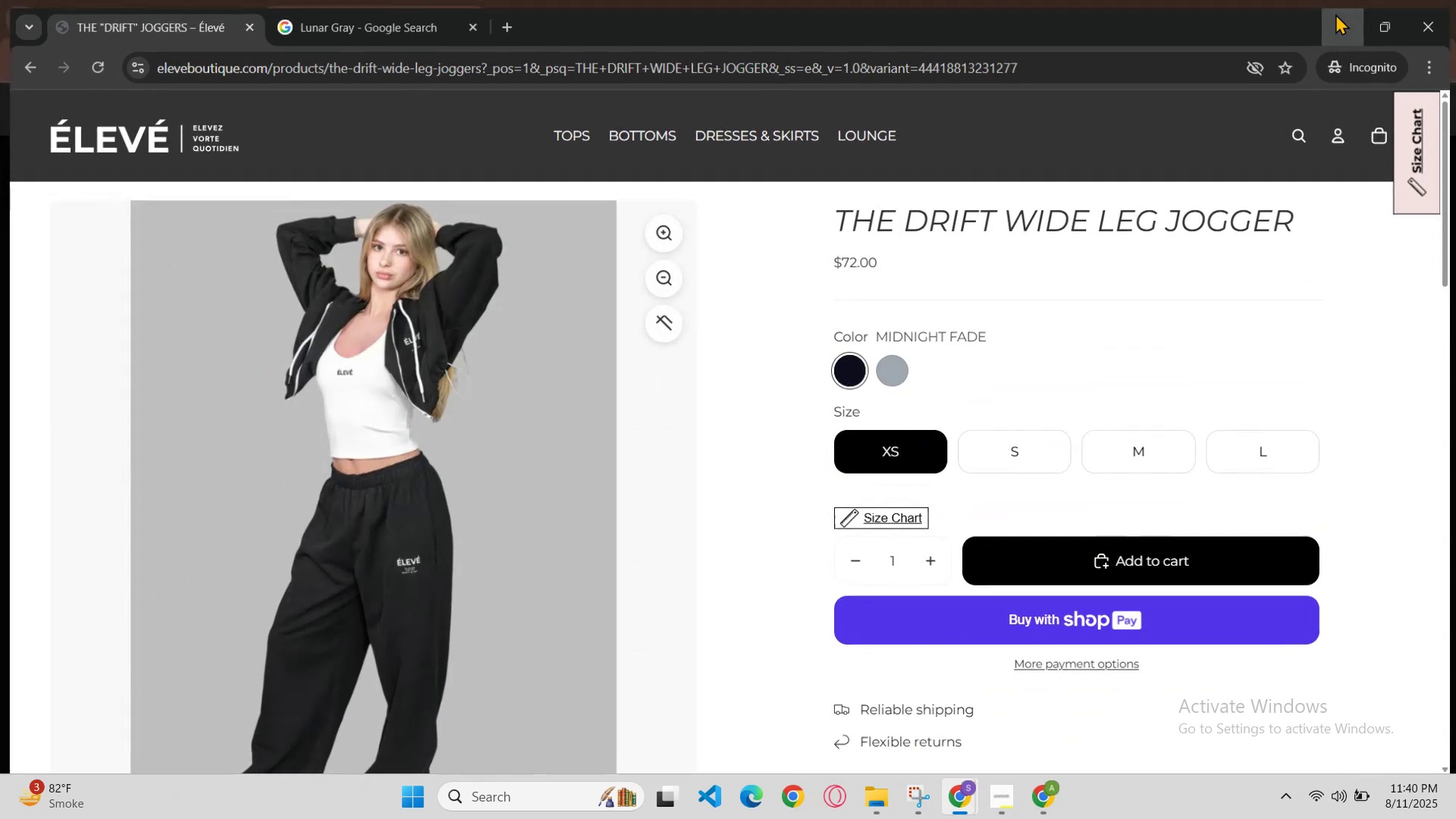 
left_click([104, 0])
 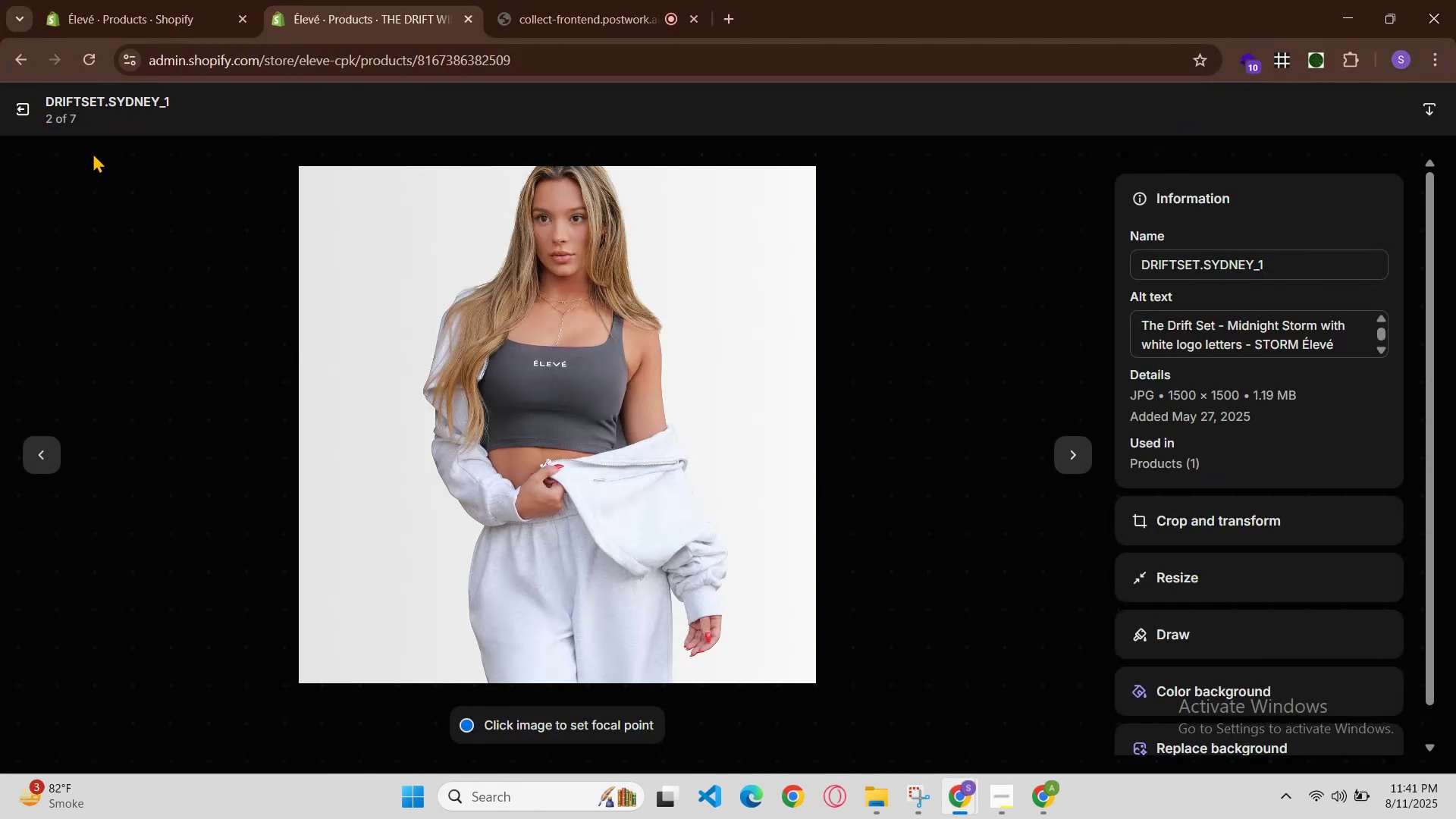 
left_click([26, 111])
 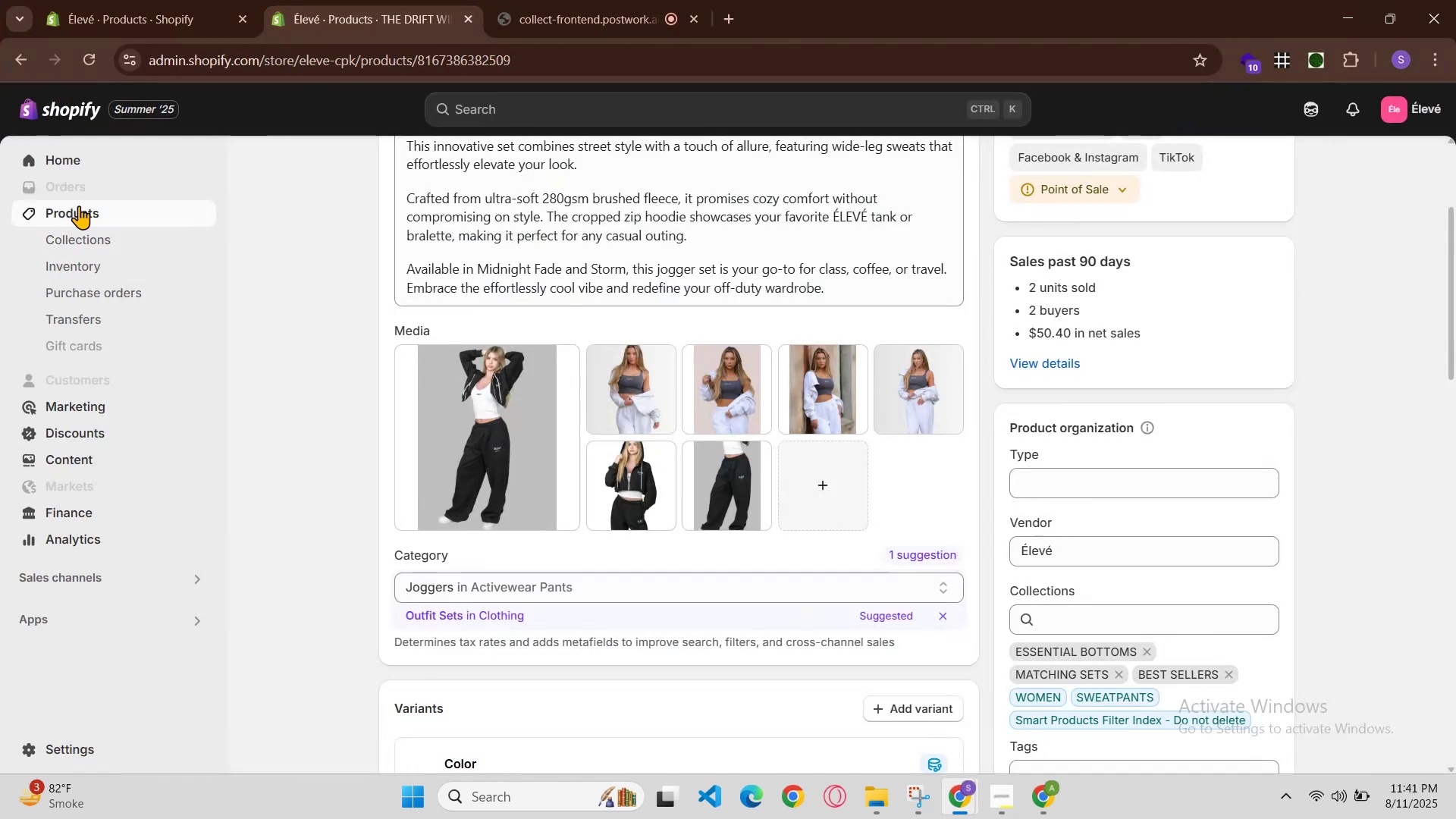 
left_click([84, 210])
 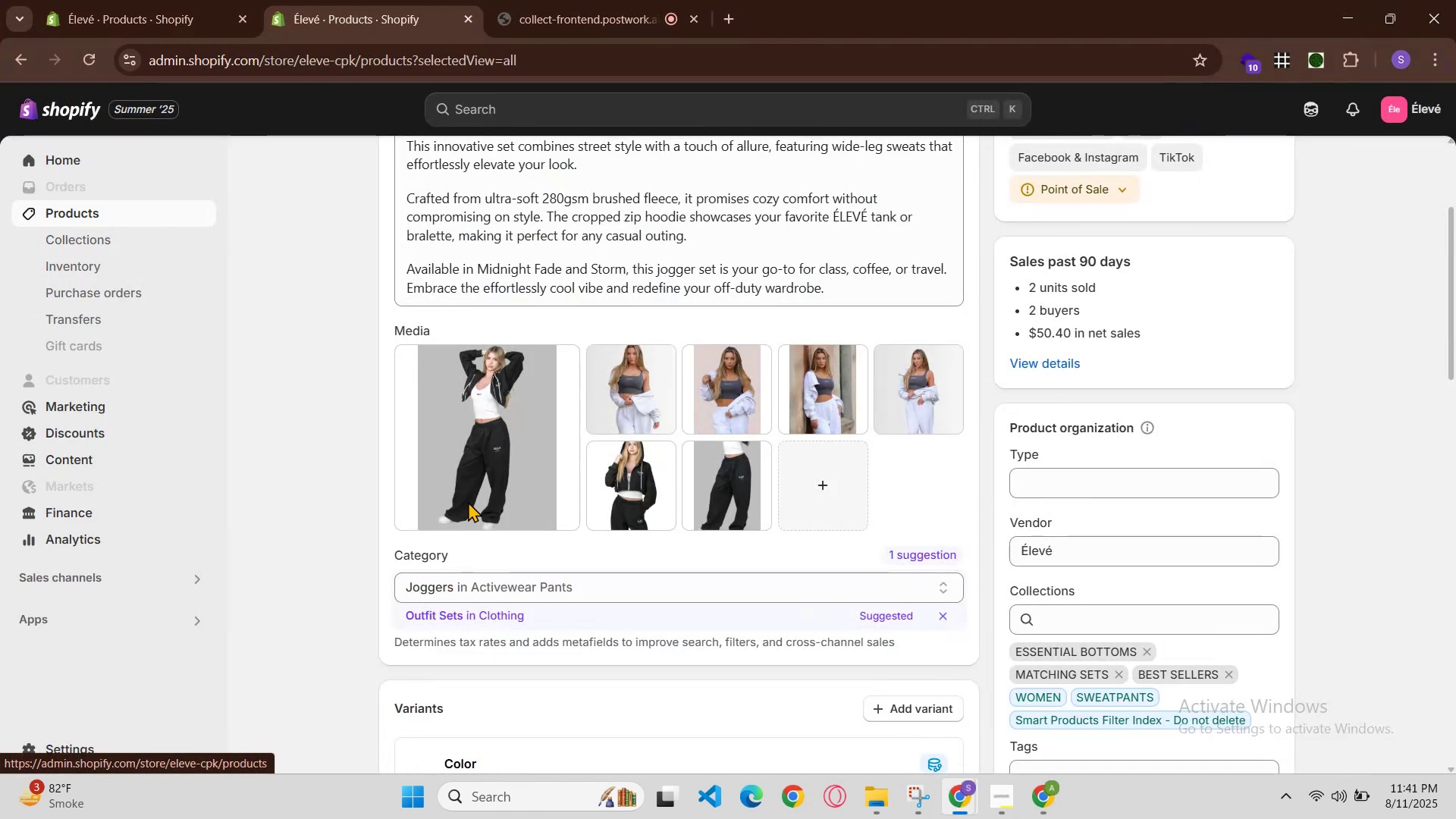 
scroll: coordinate [513, 707], scroll_direction: down, amount: 12.0
 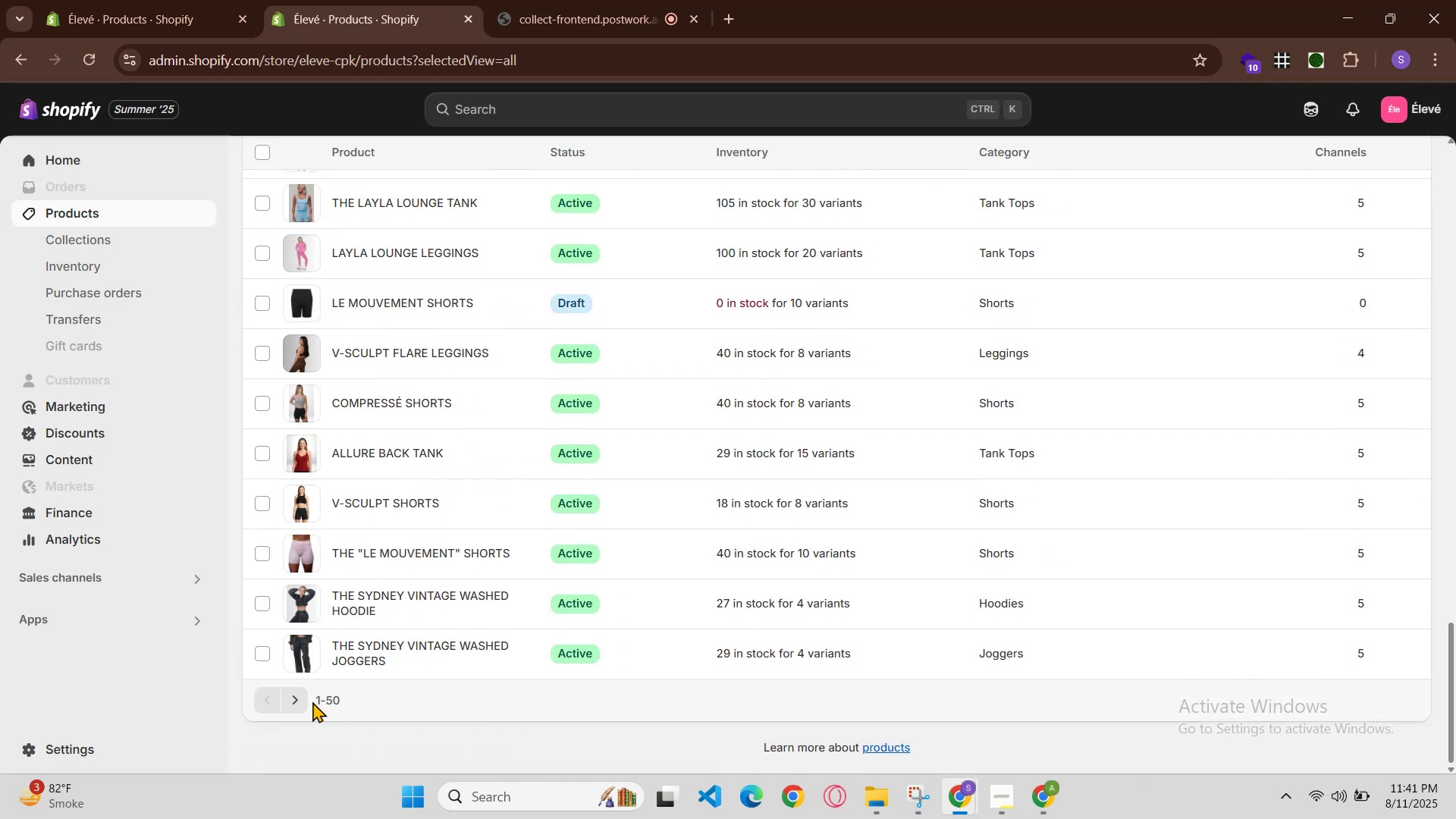 
left_click([303, 698])
 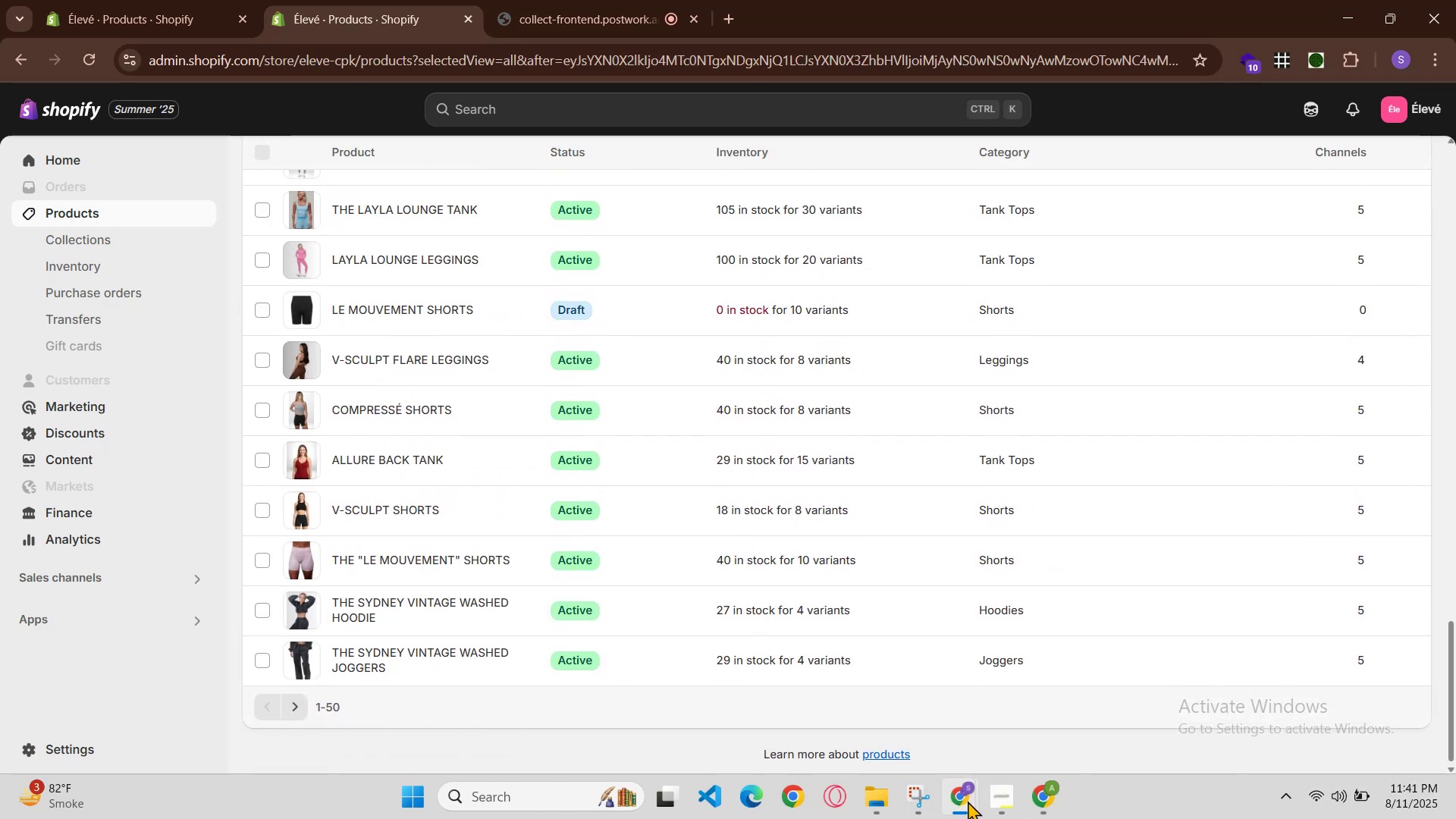 
left_click([989, 730])
 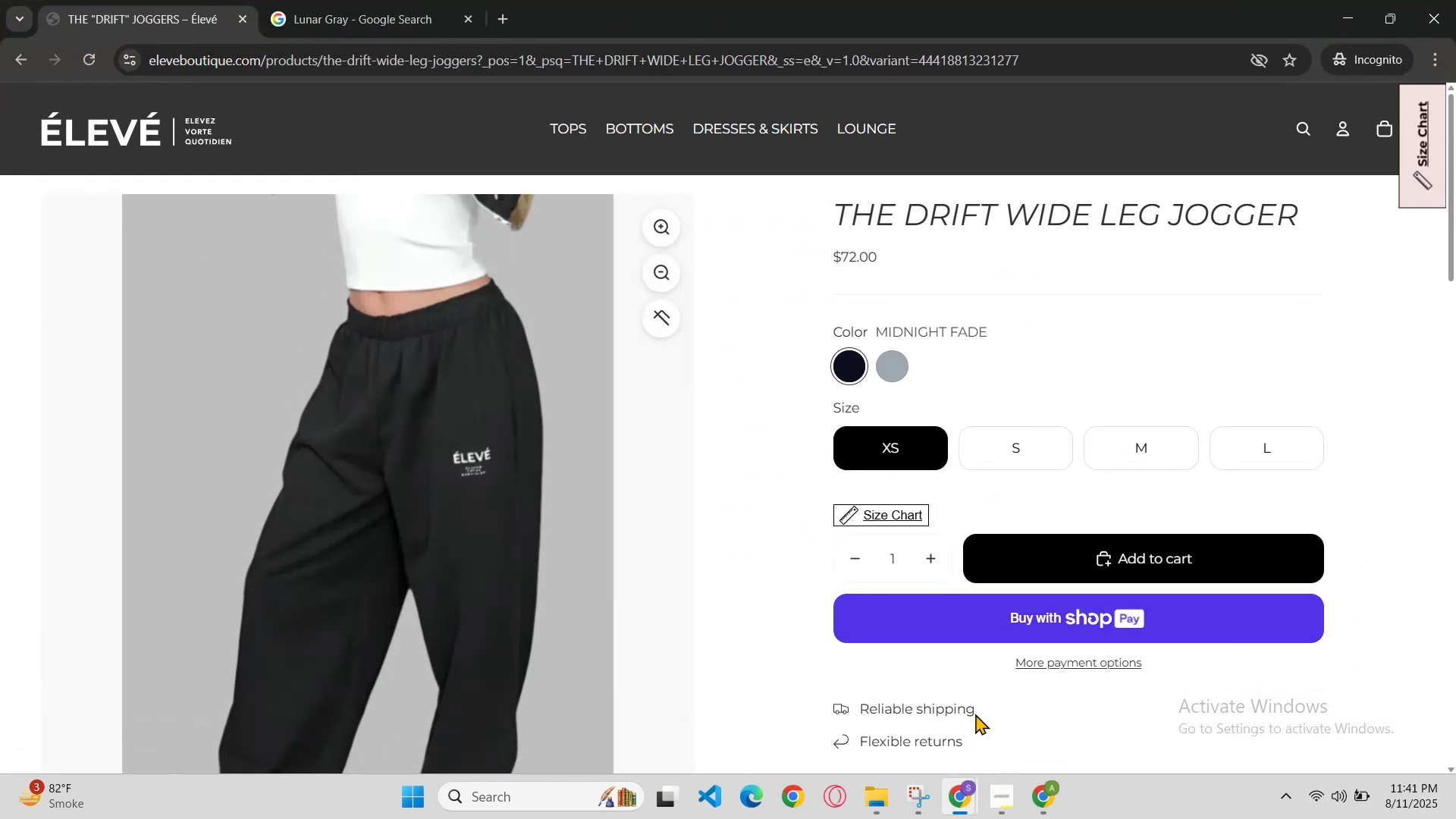 
left_click_drag(start_coordinate=[968, 800], to_coordinate=[965, 805])
 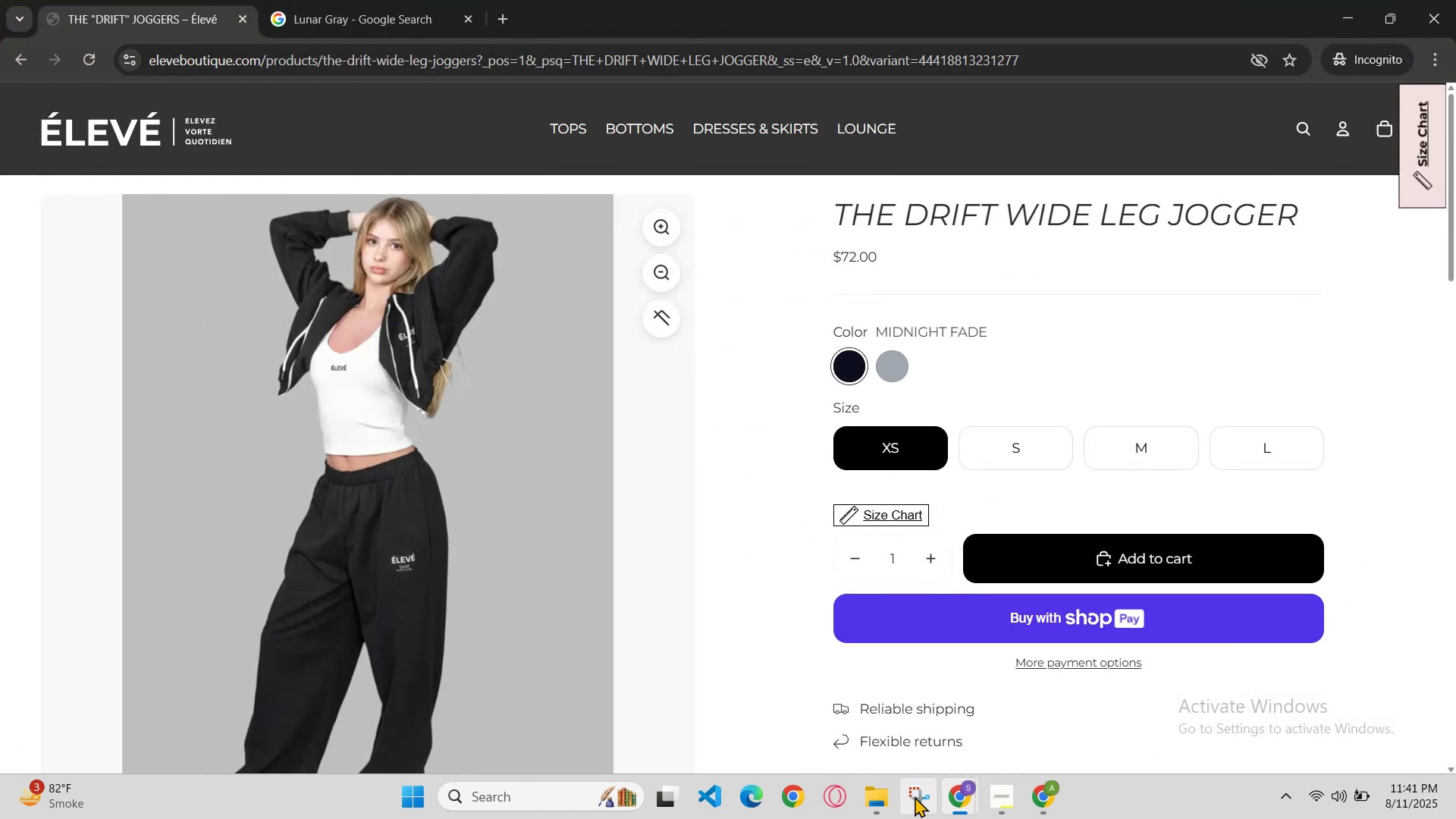 
left_click([946, 795])
 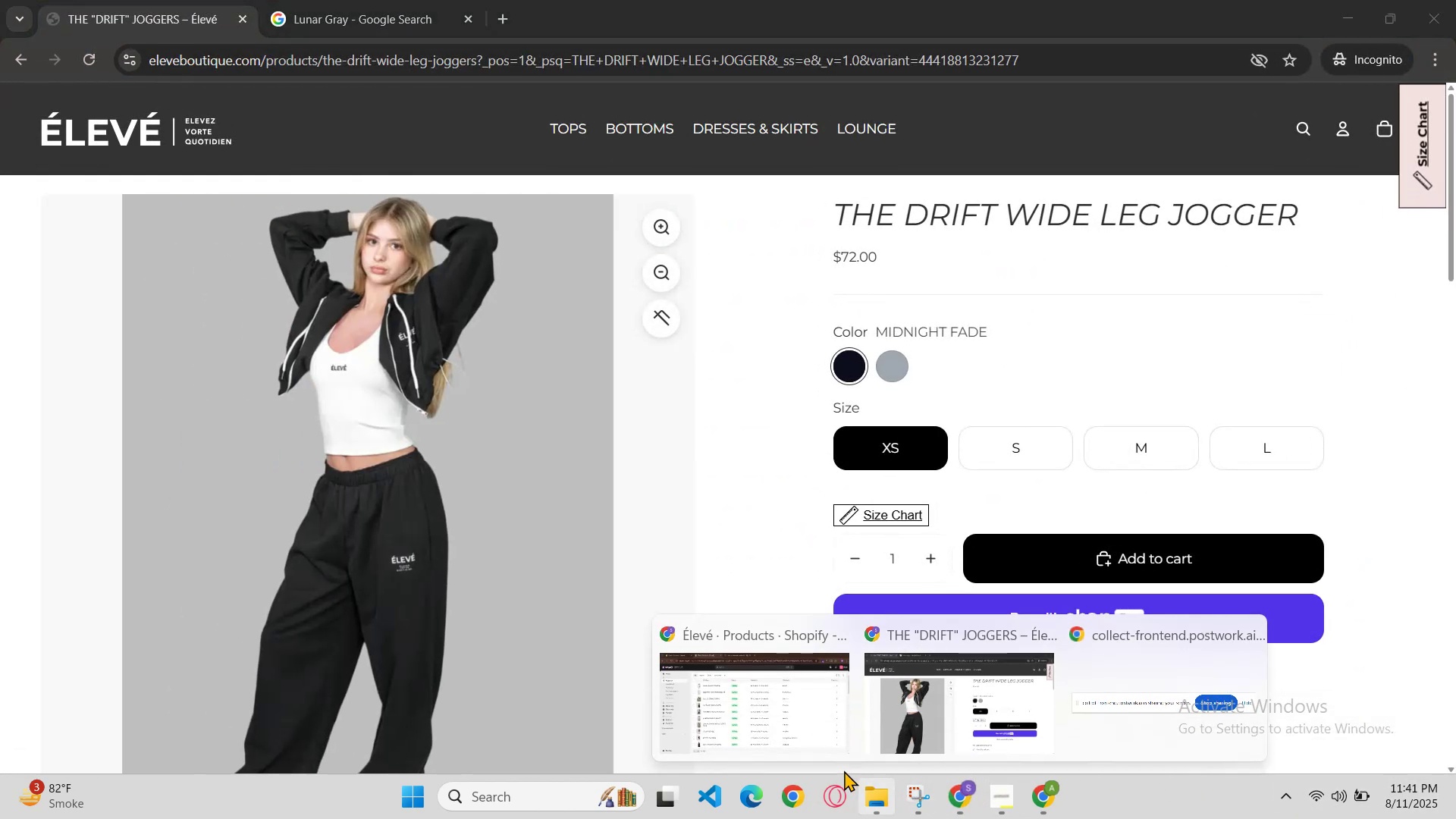 
left_click([810, 746])
 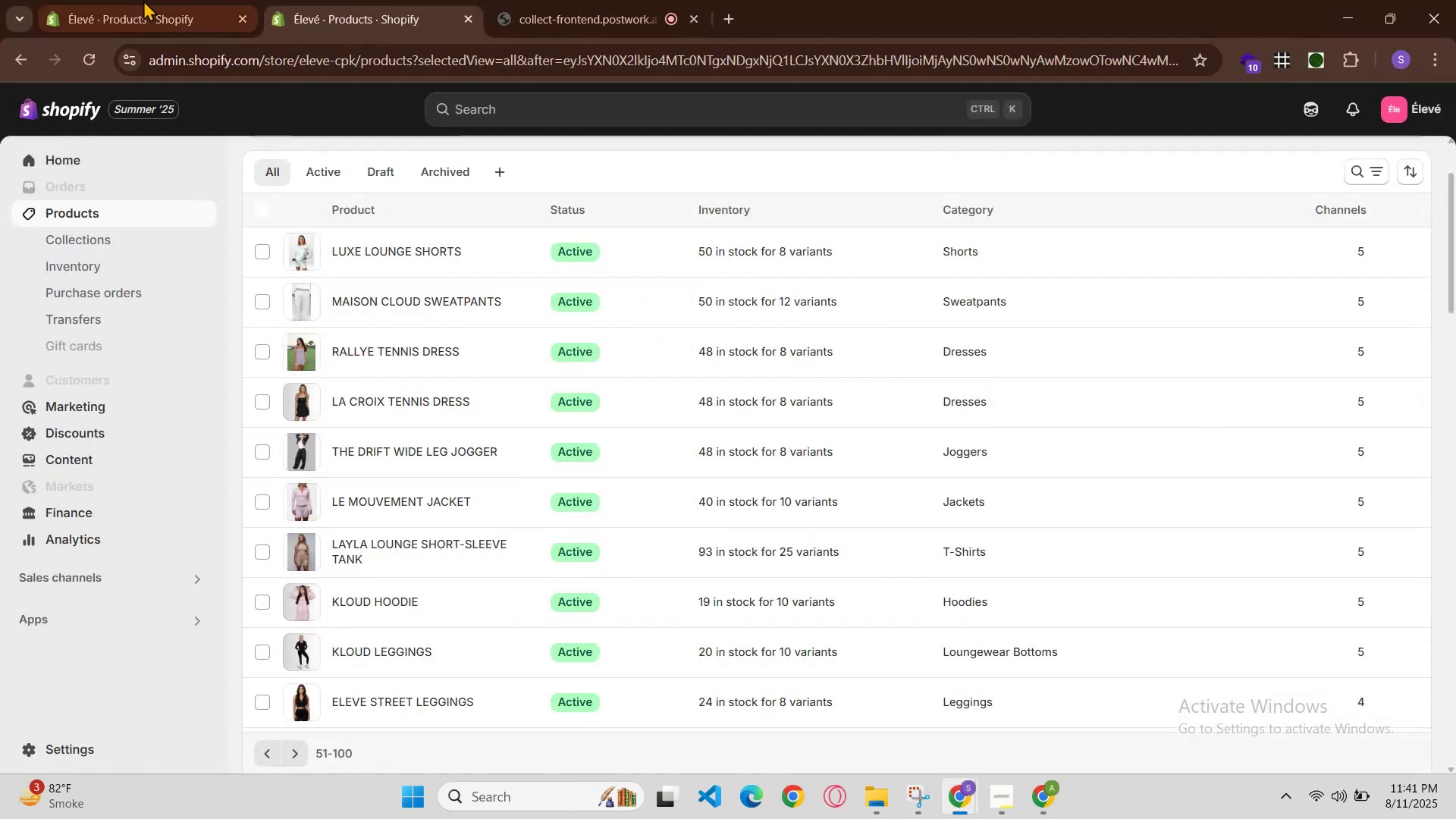 
left_click([166, 0])
 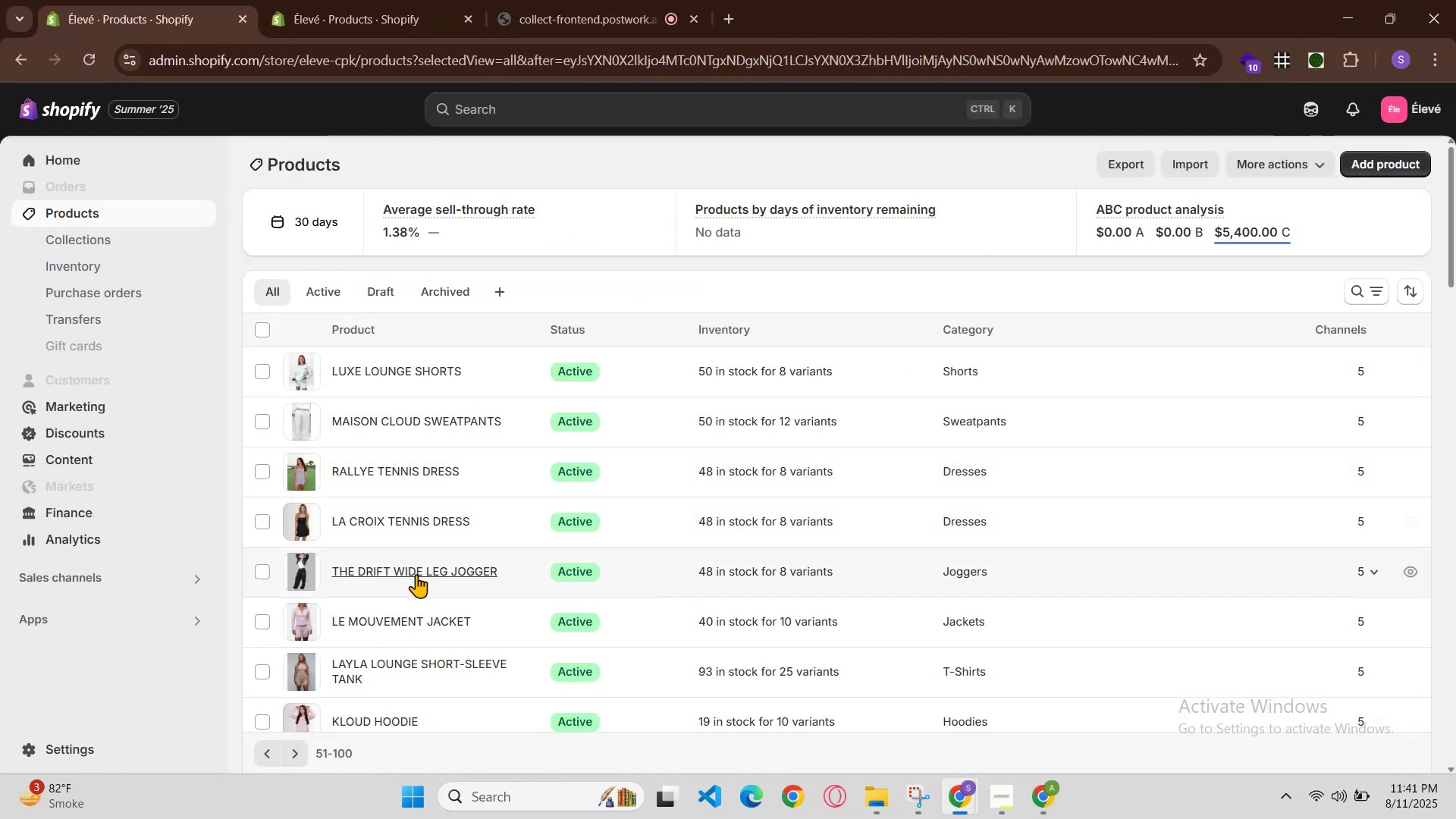 
left_click([422, 623])
 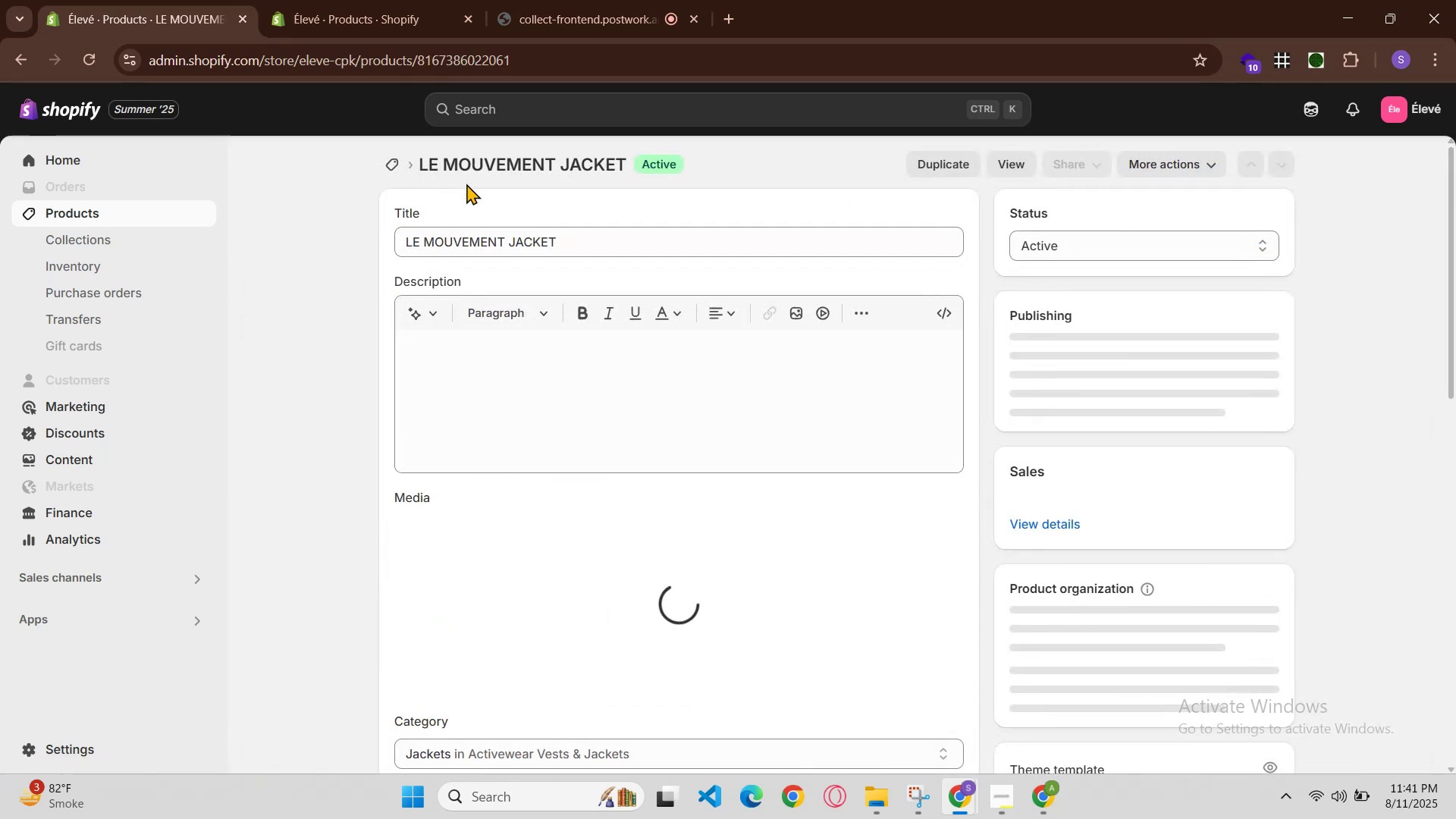 
double_click([584, 243])
 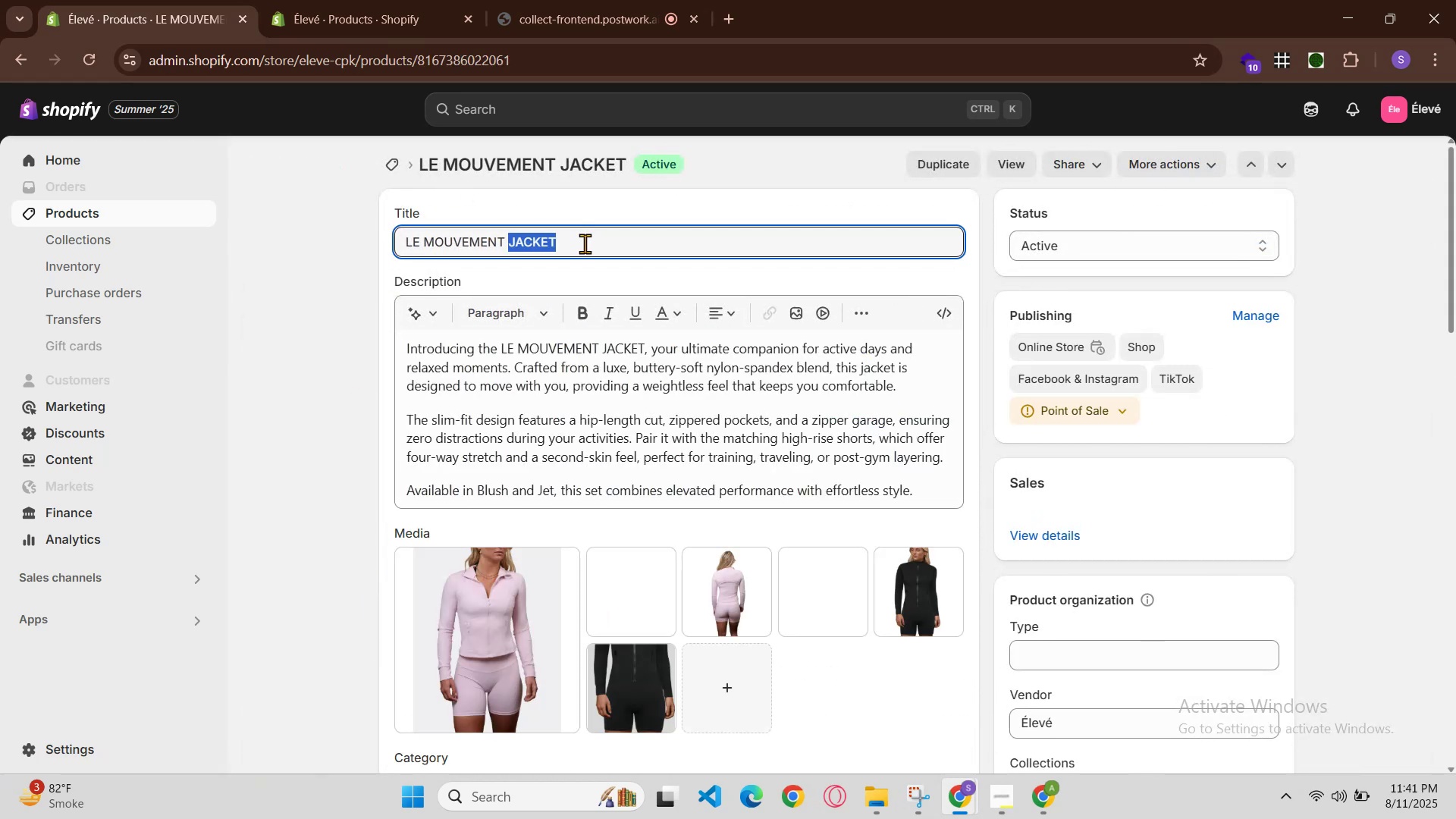 
triple_click([585, 243])
 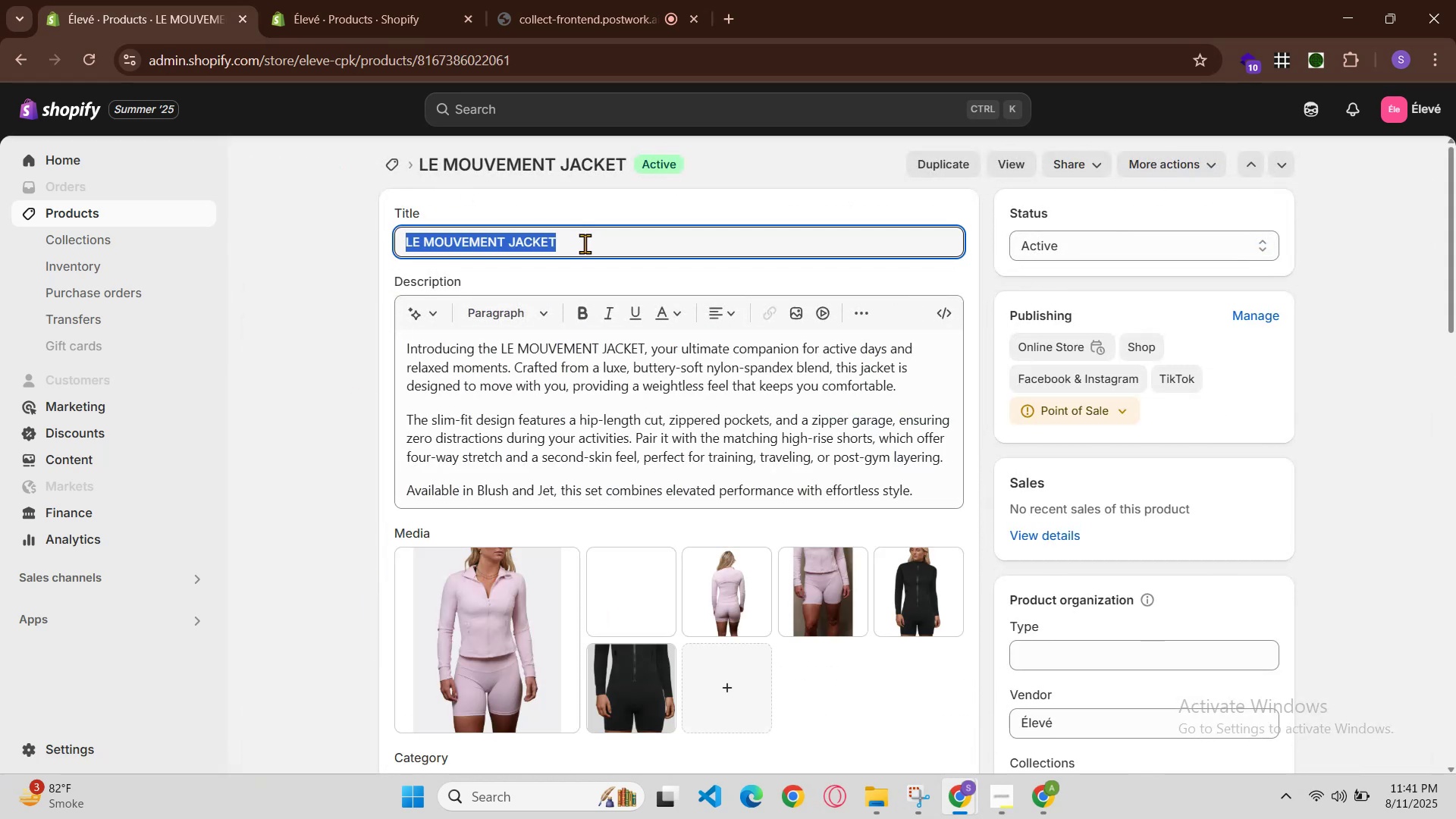 
key(Control+C)
 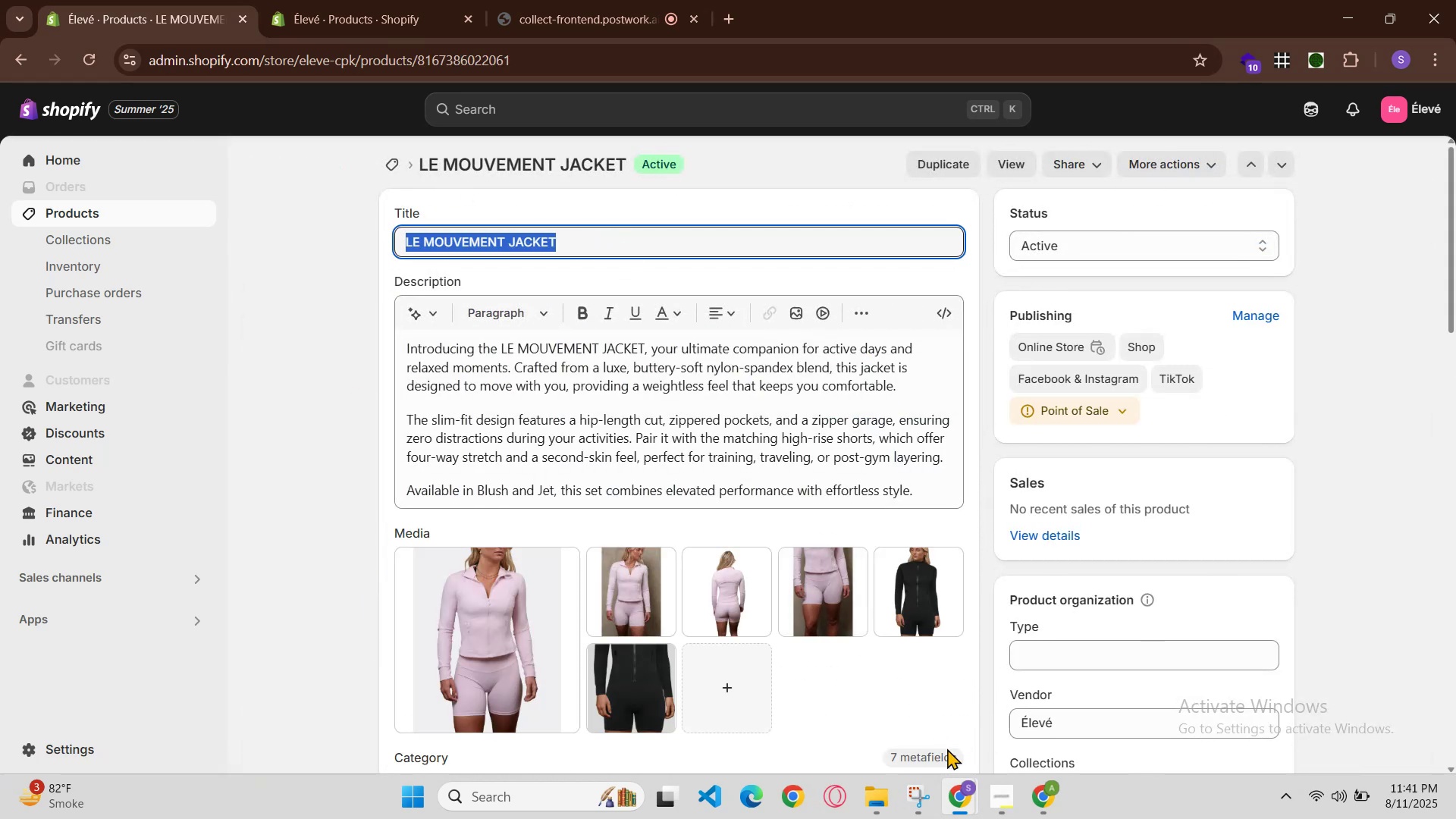 
left_click([968, 809])
 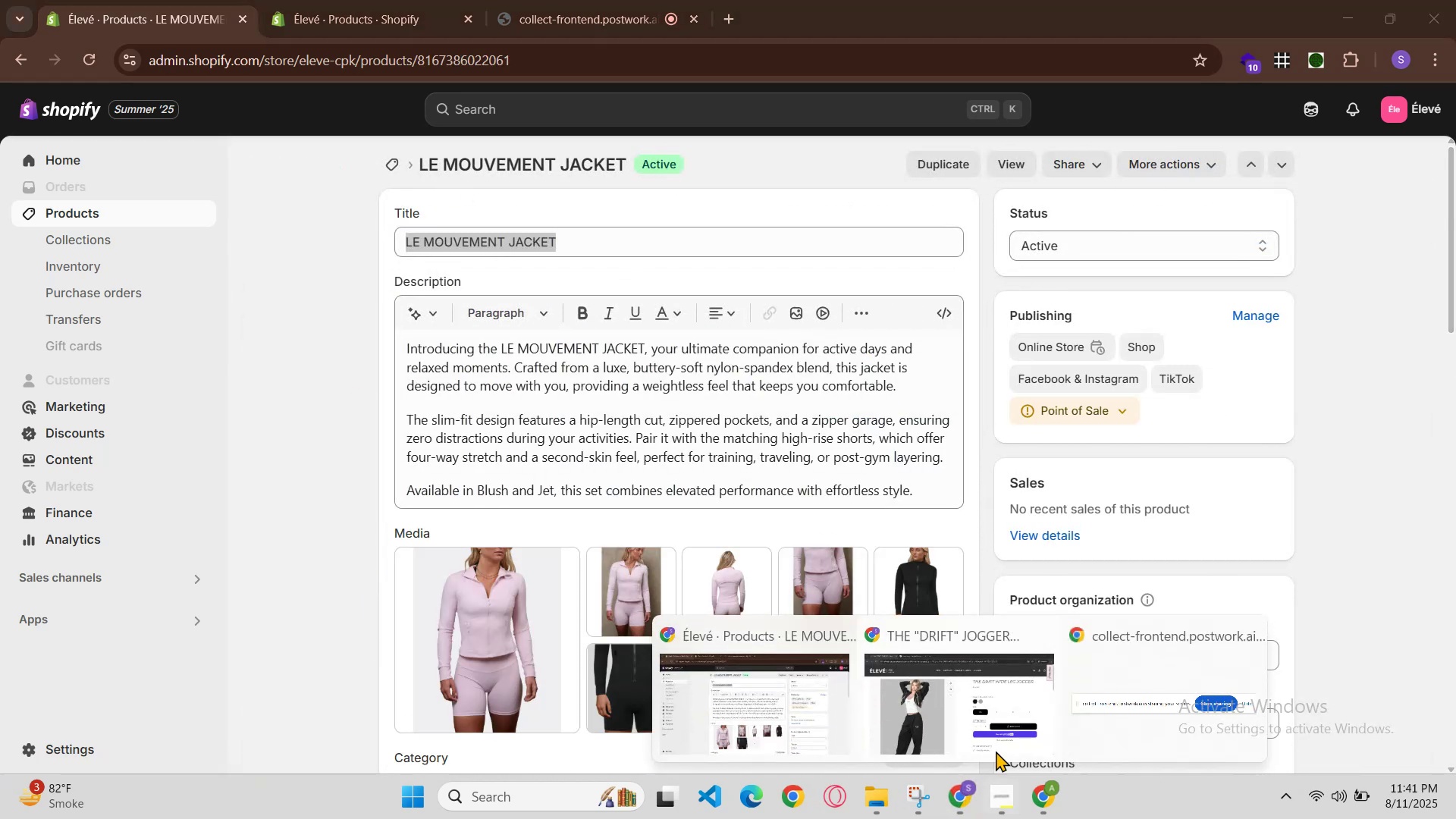 
left_click([1005, 733])
 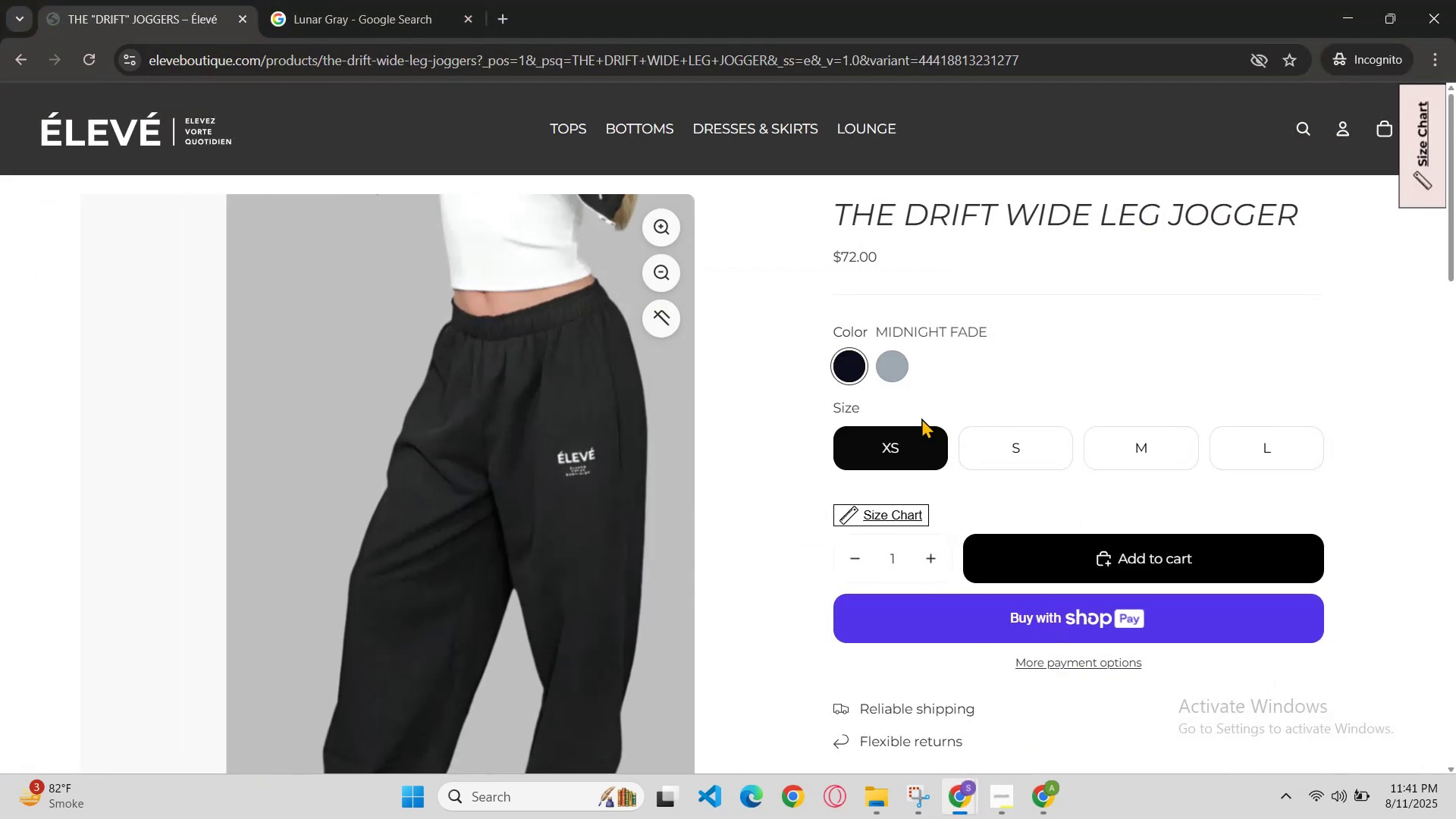 
left_click([892, 367])
 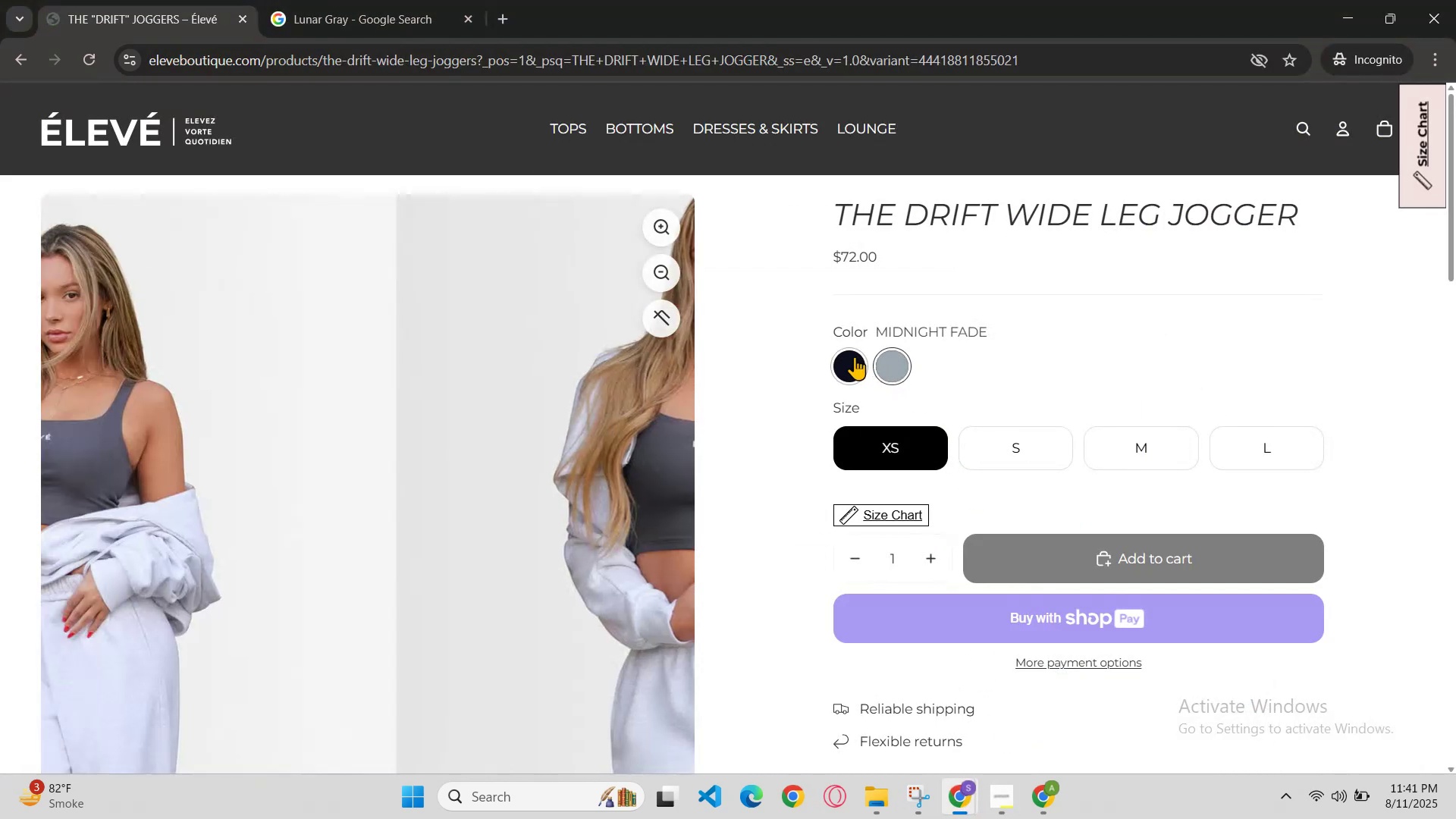 
left_click([852, 356])
 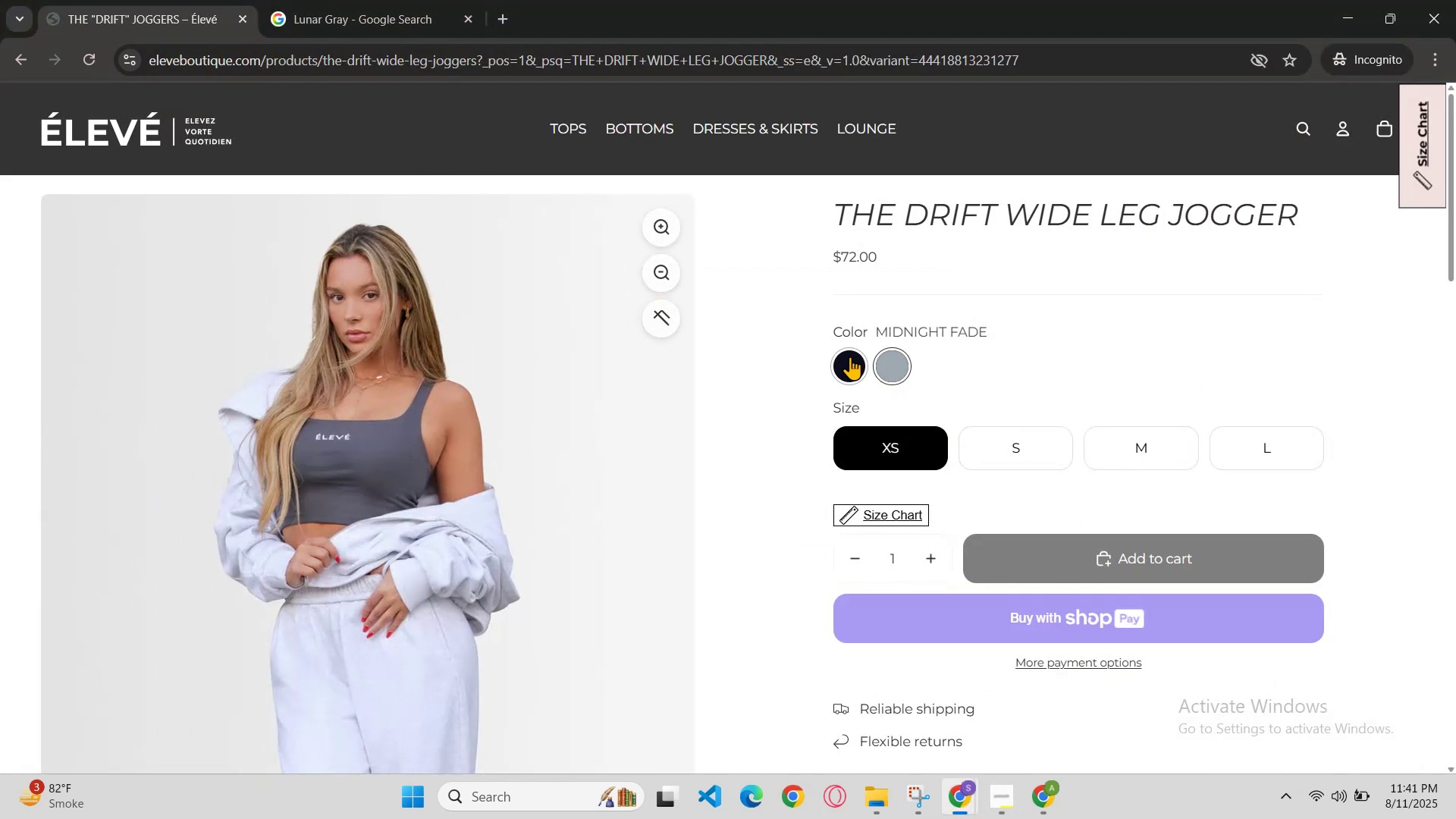 
scroll: coordinate [877, 405], scroll_direction: up, amount: 1.0
 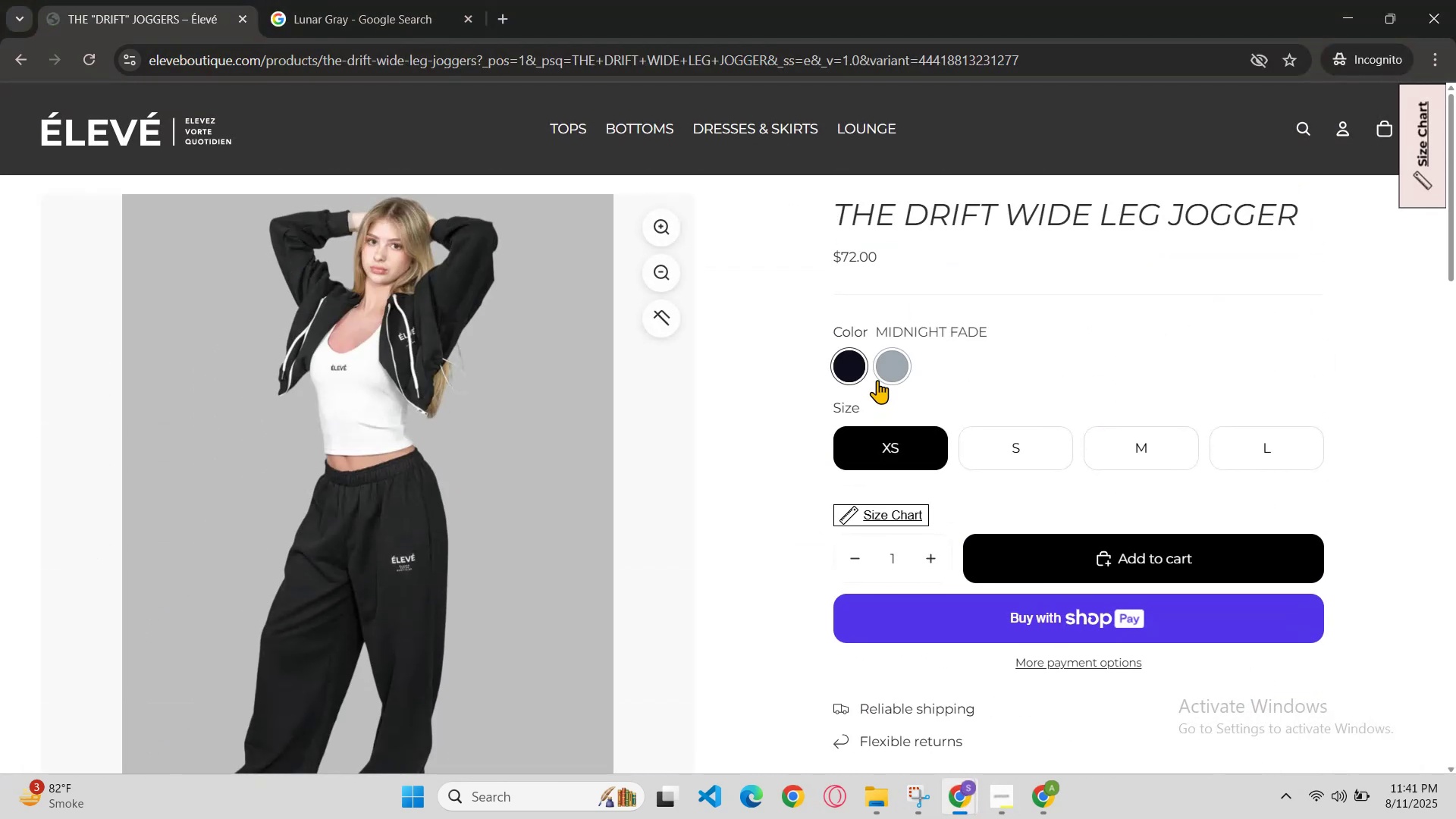 
left_click([890, 367])
 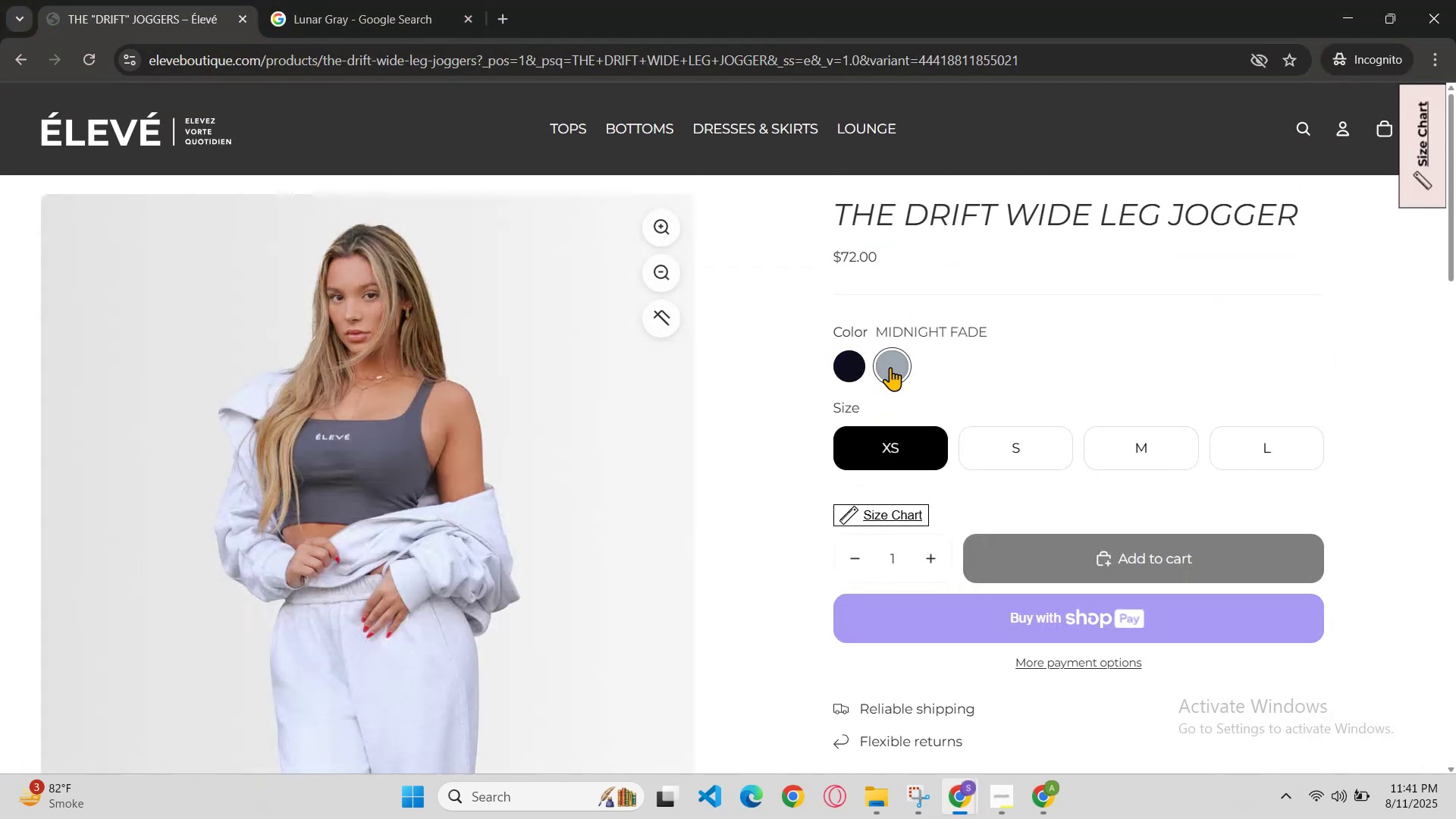 
scroll: coordinate [887, 374], scroll_direction: up, amount: 1.0
 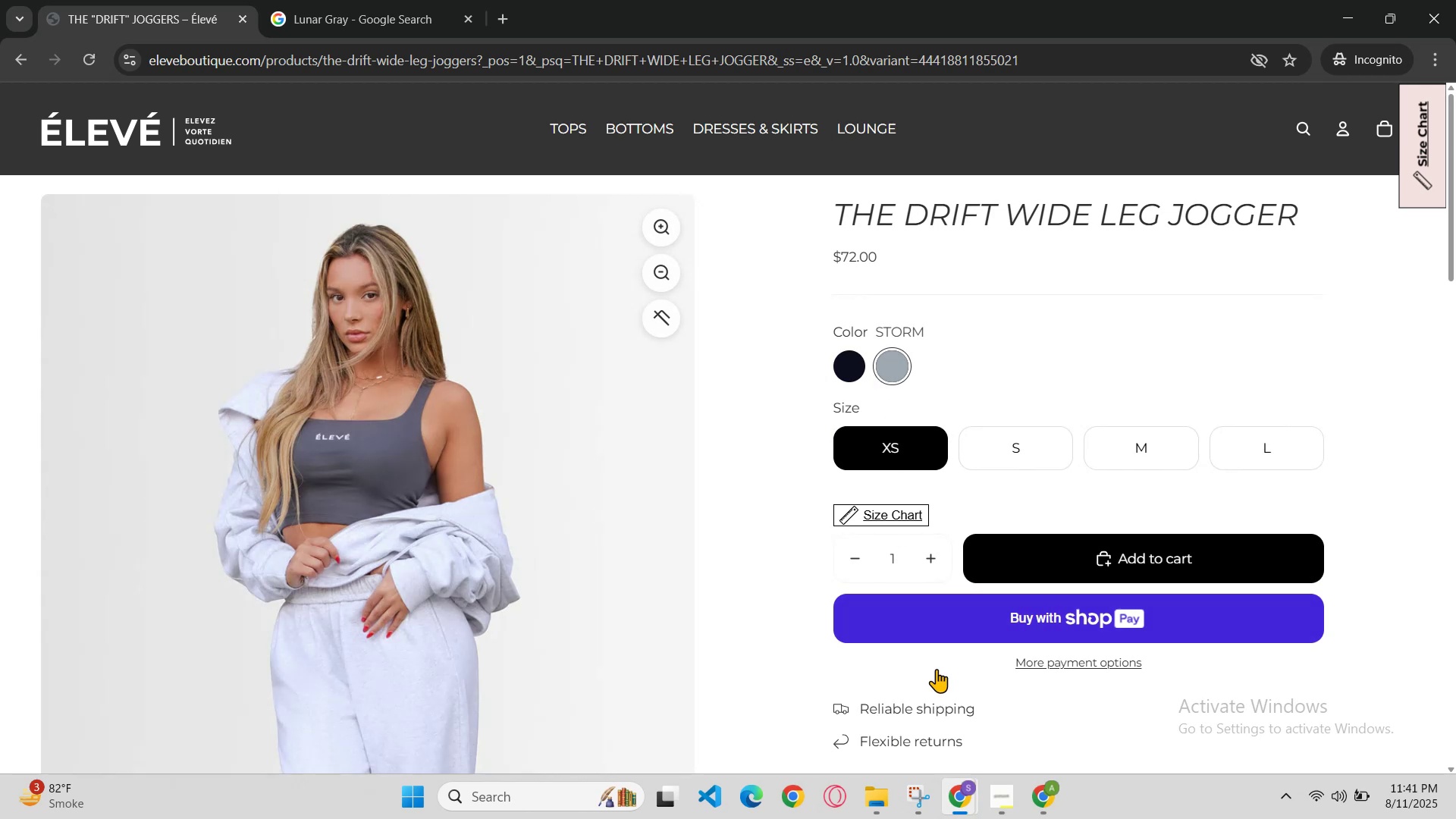 
left_click([965, 814])
 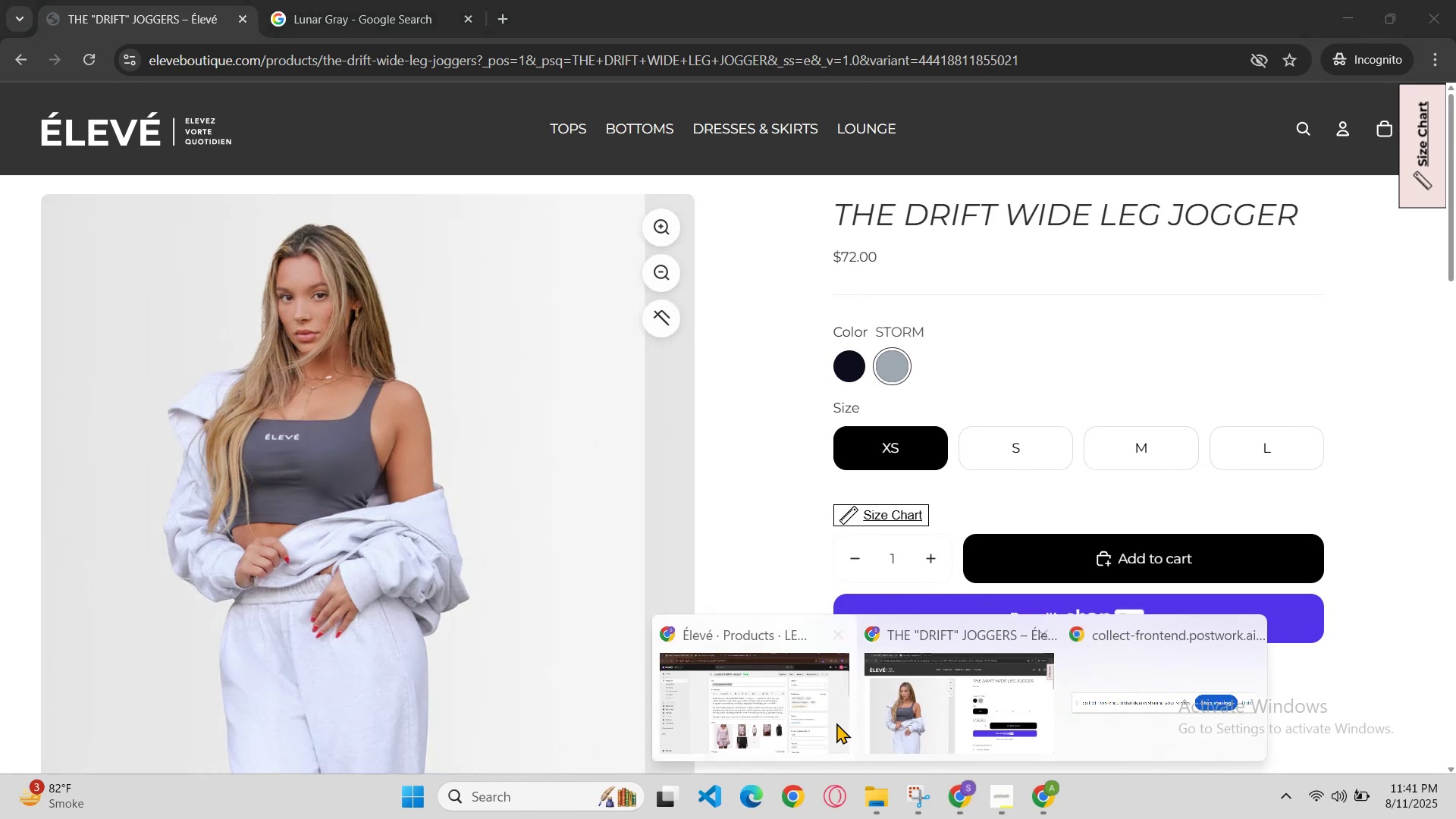 
left_click([775, 692])
 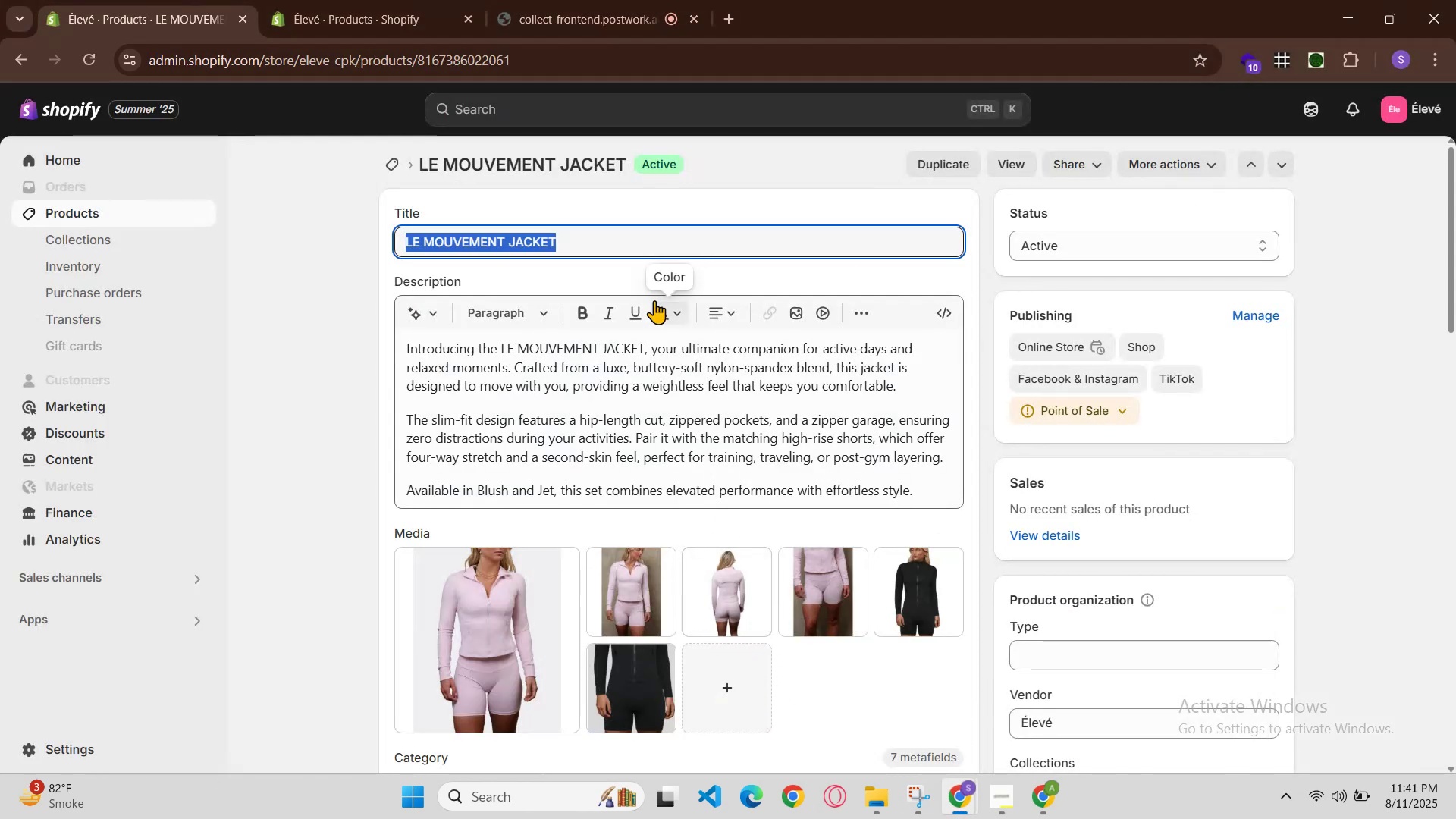 
left_click([662, 229])
 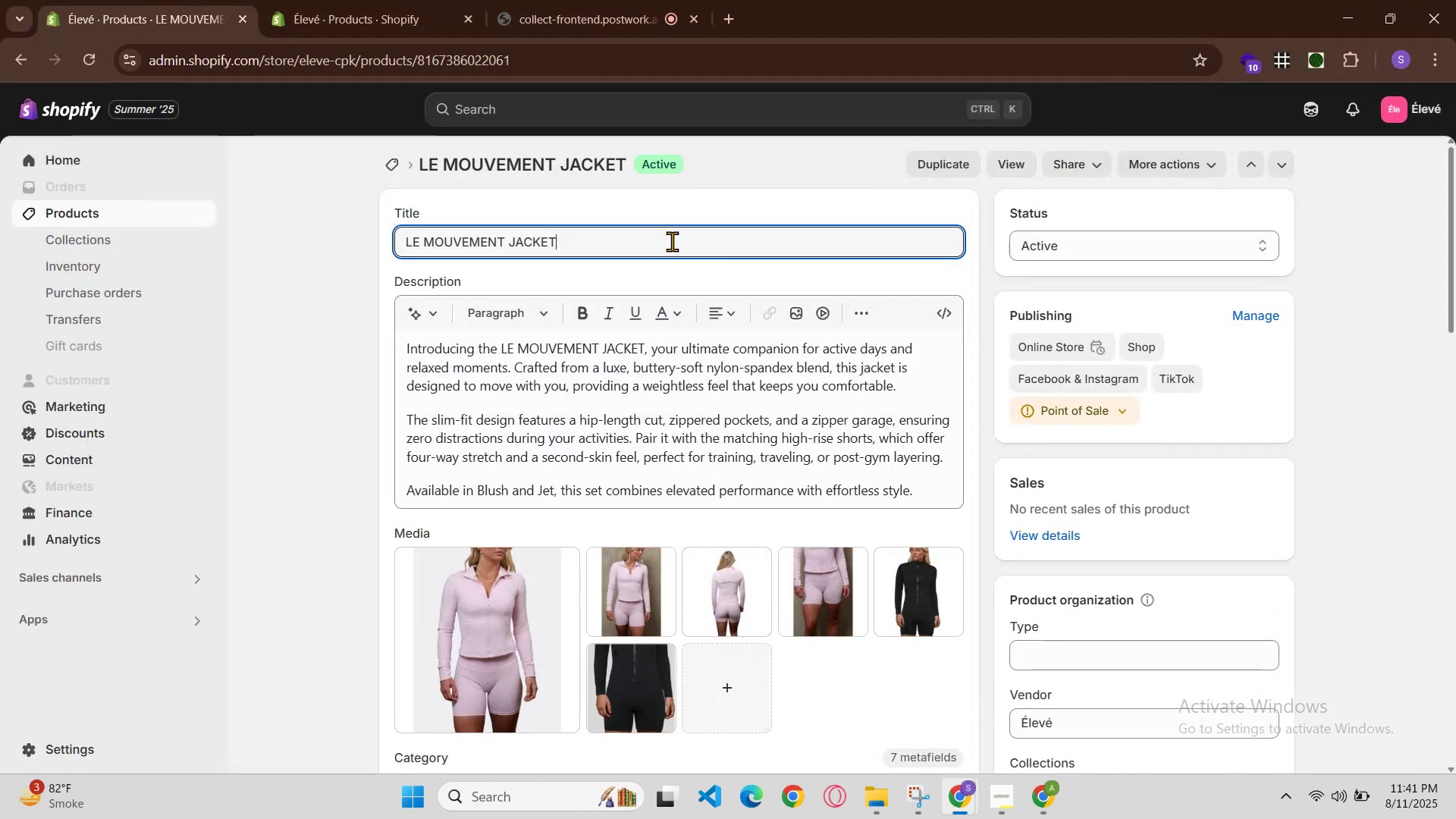 
double_click([672, 241])
 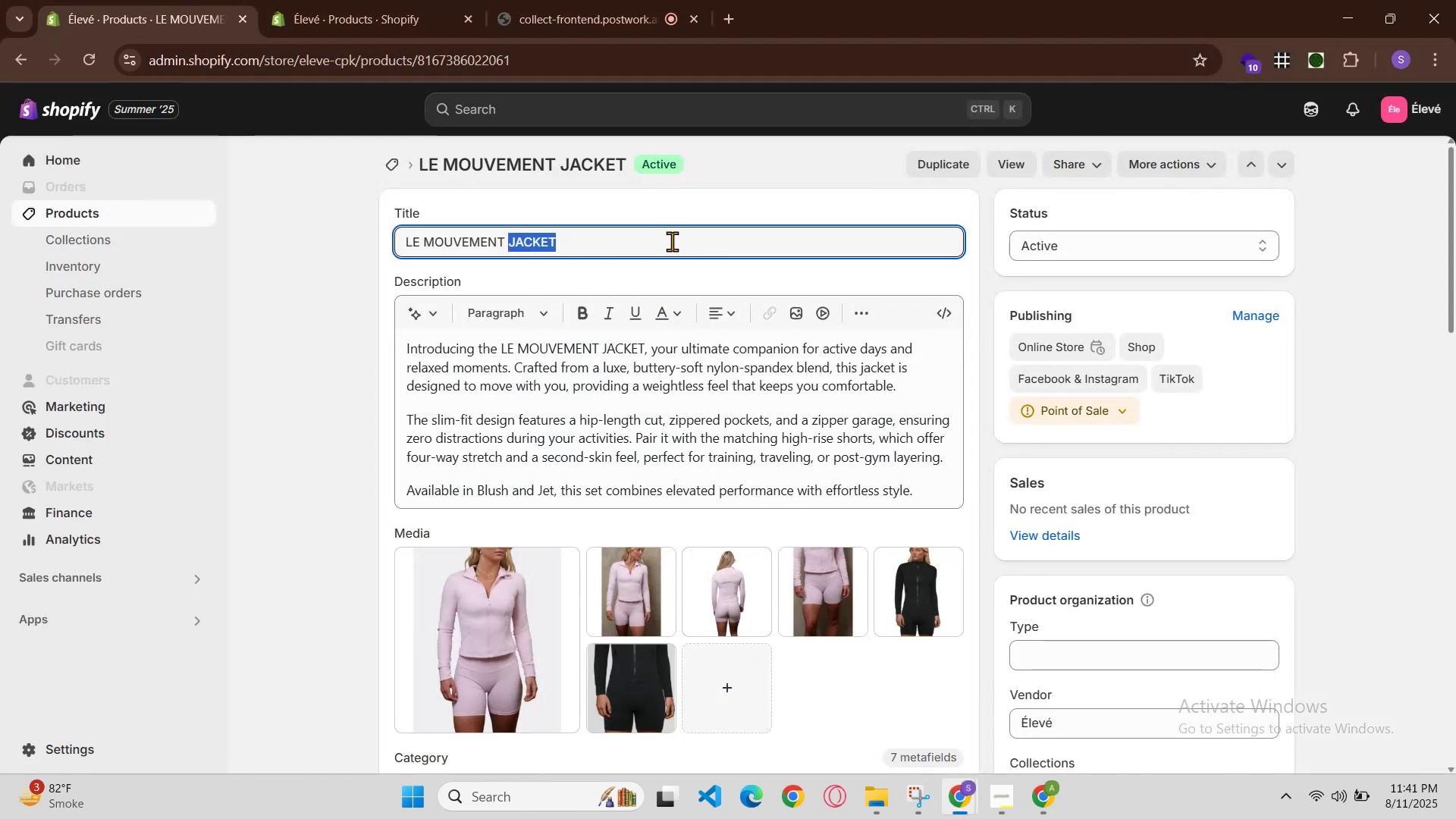 
triple_click([672, 241])
 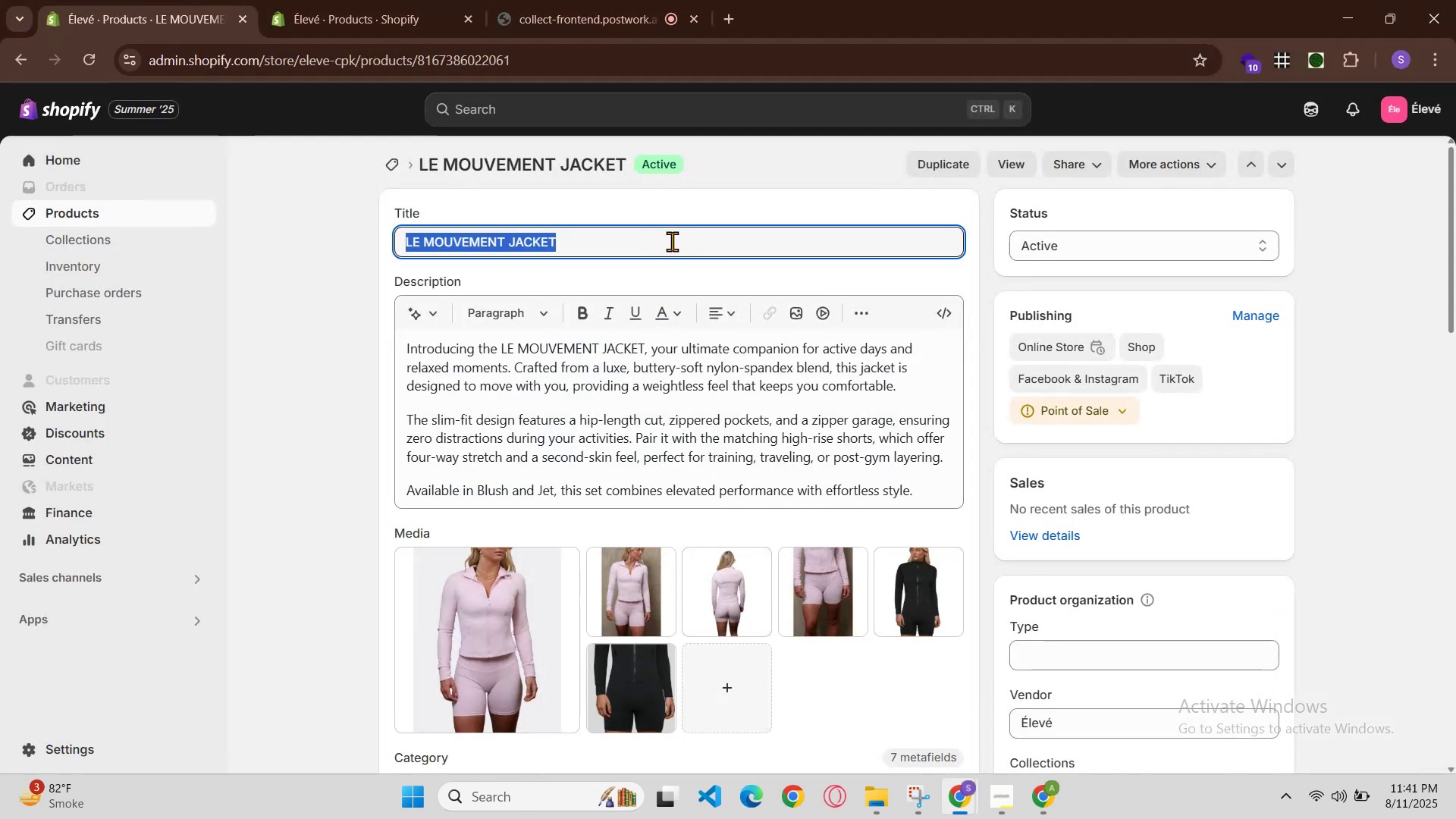 
key(Control+C)
 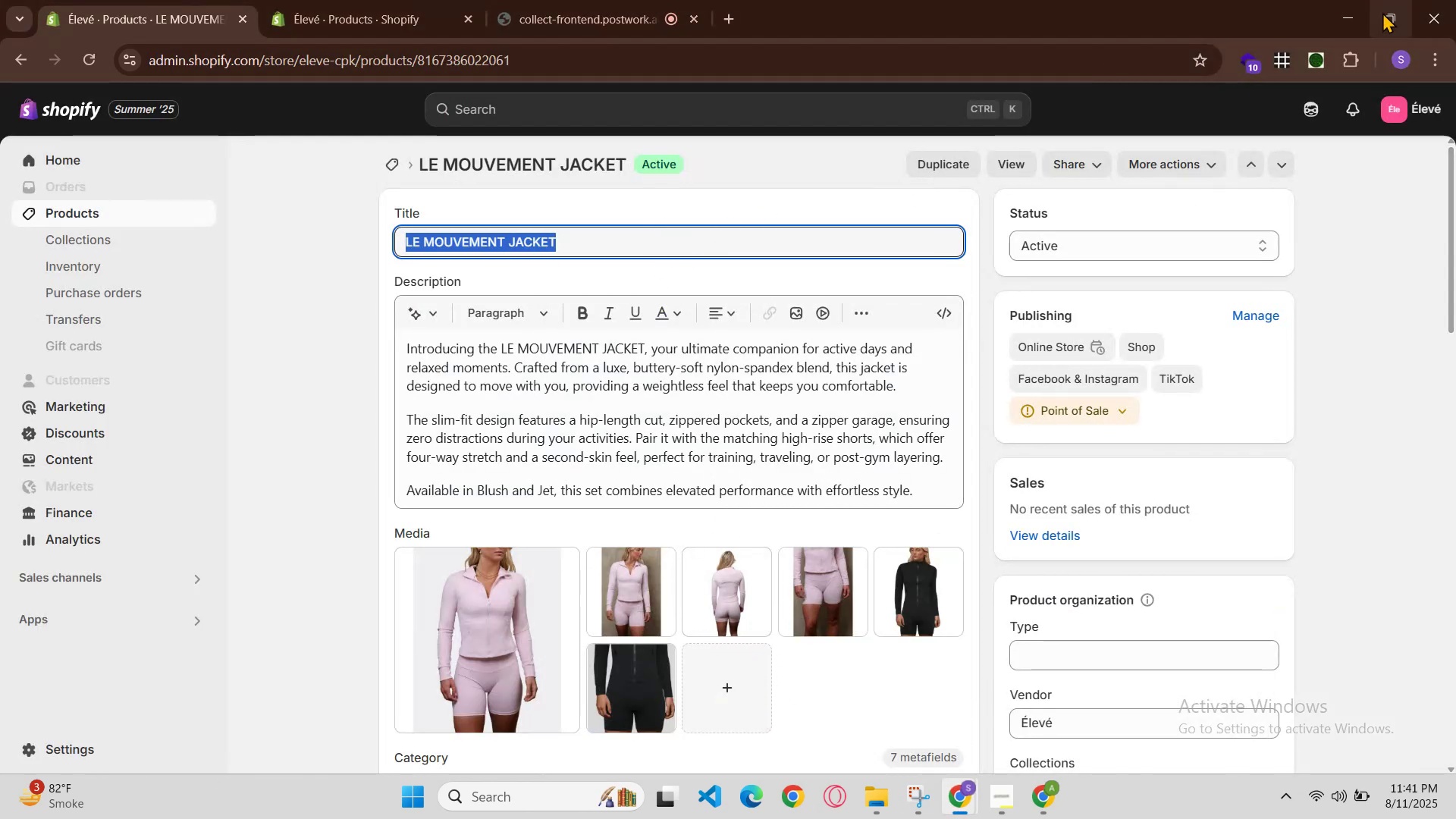 
left_click([1352, 3])
 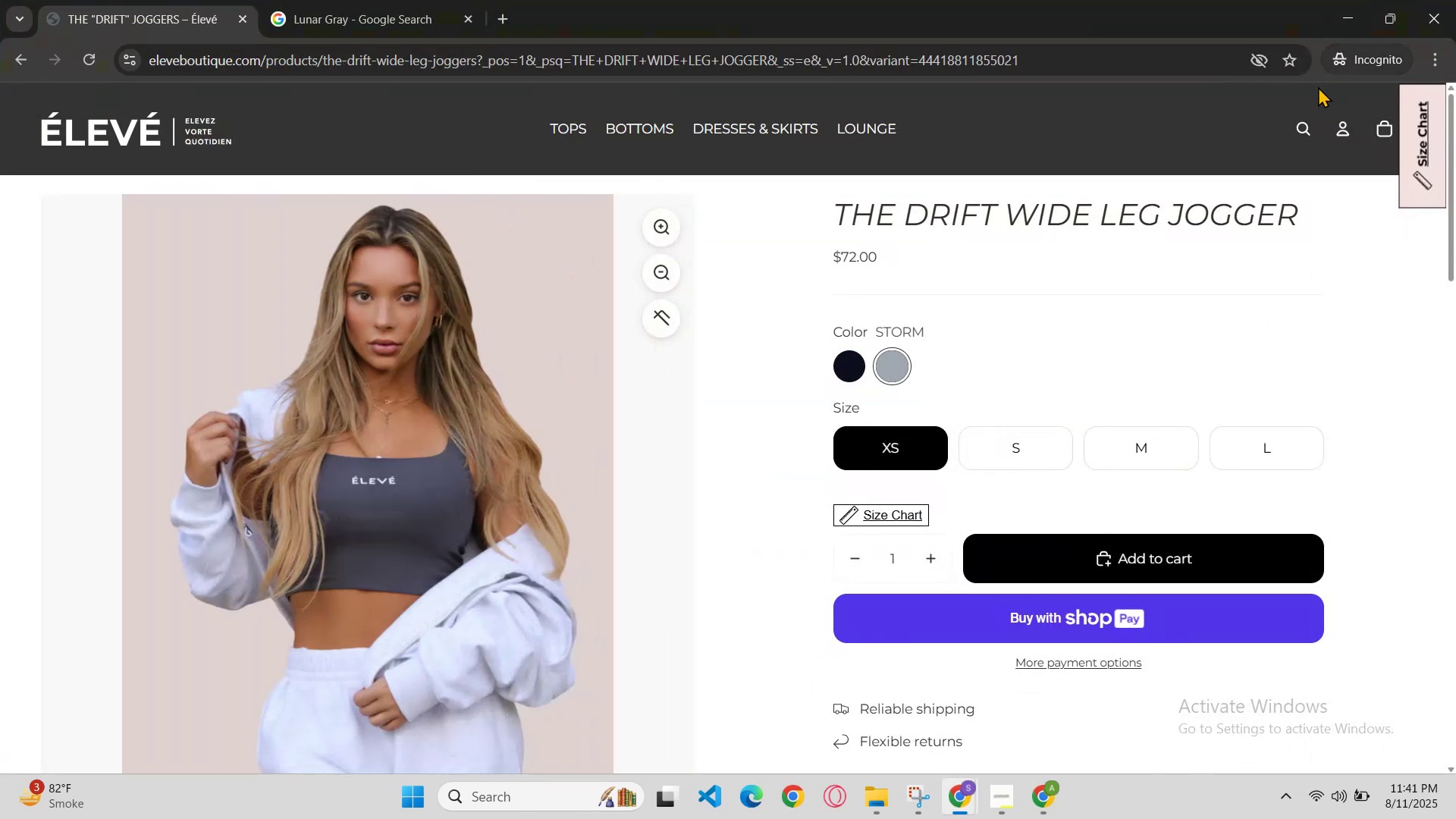 
left_click([1298, 146])
 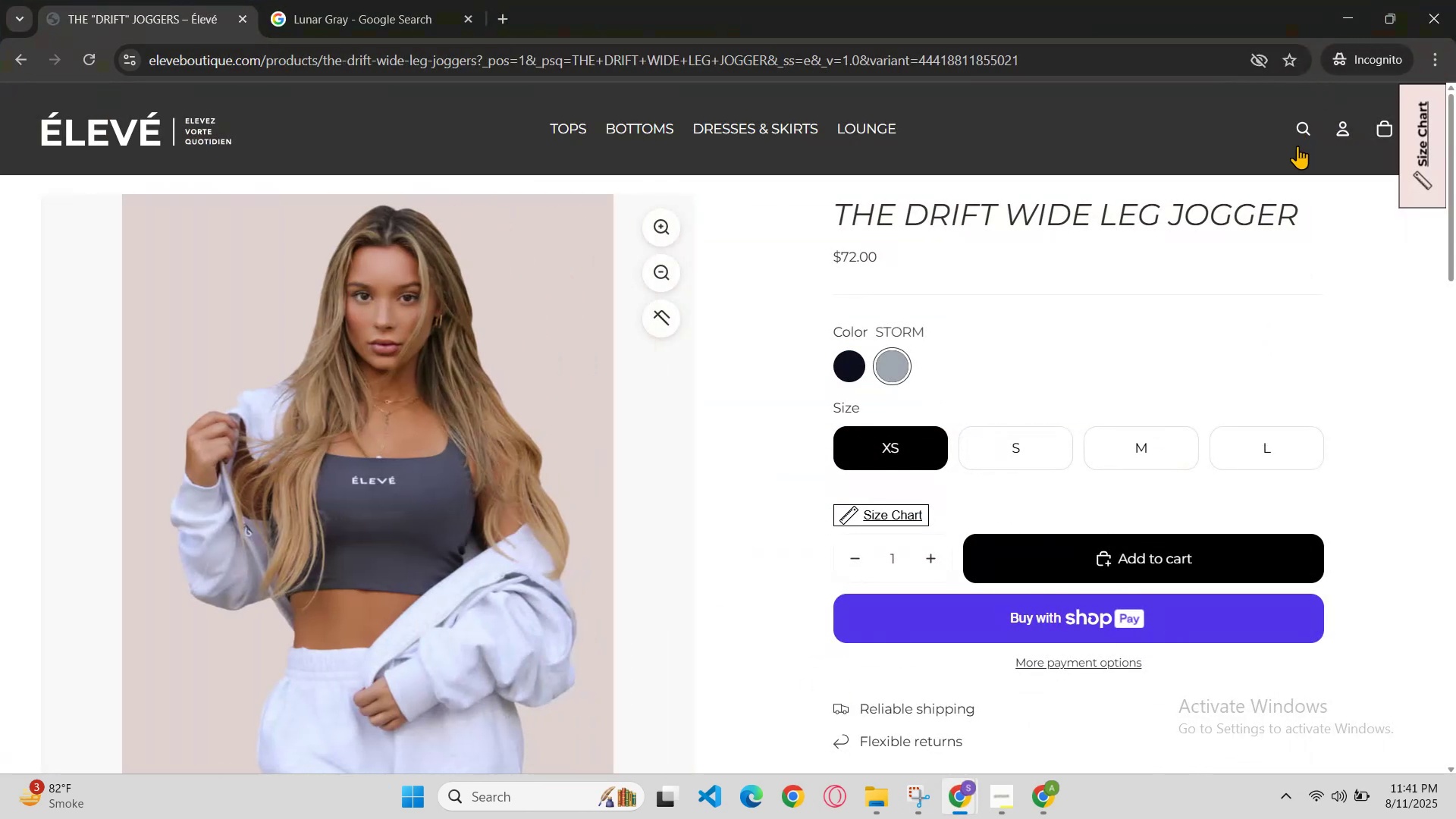 
key(Control+V)
 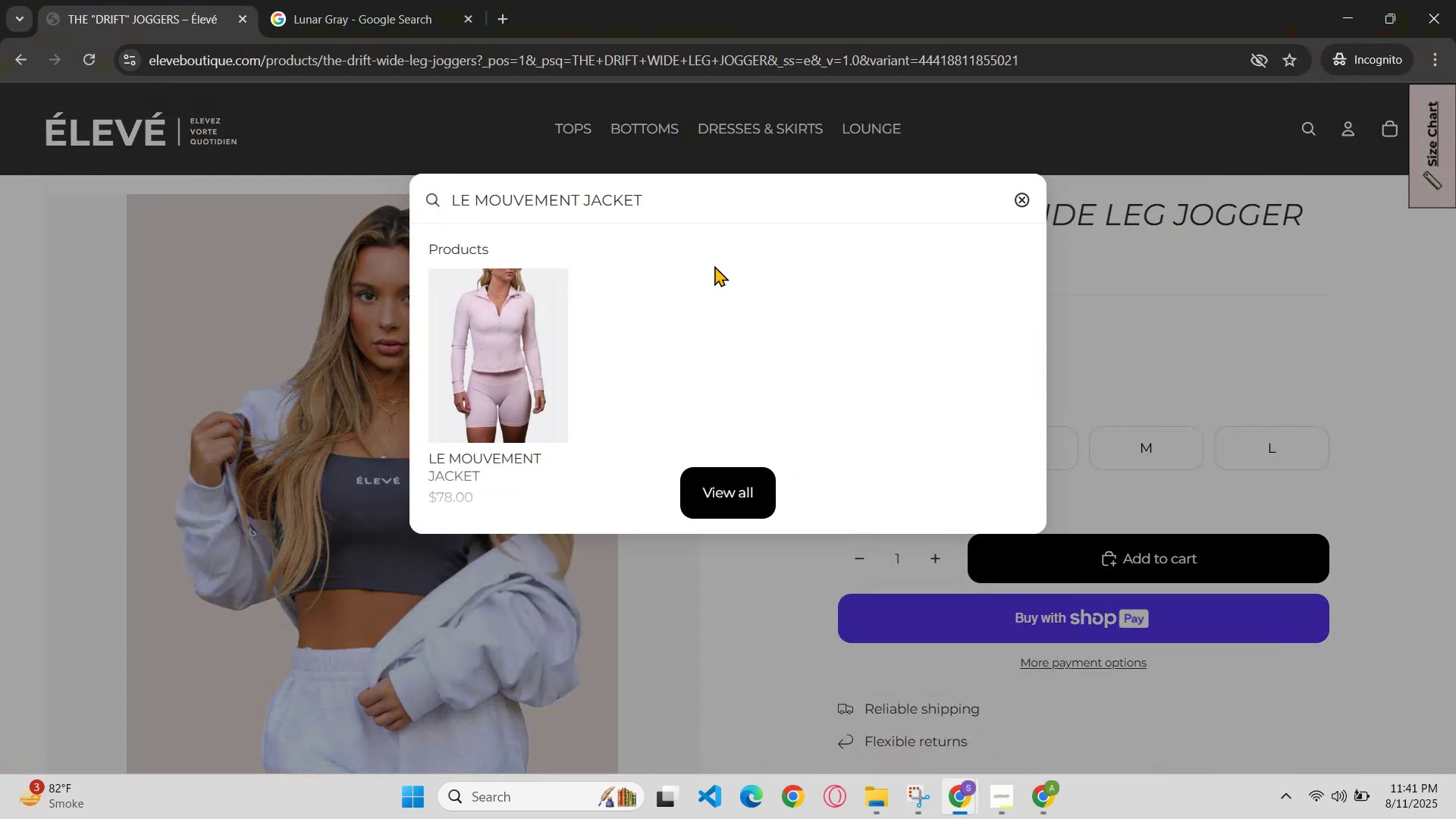 
left_click([491, 344])
 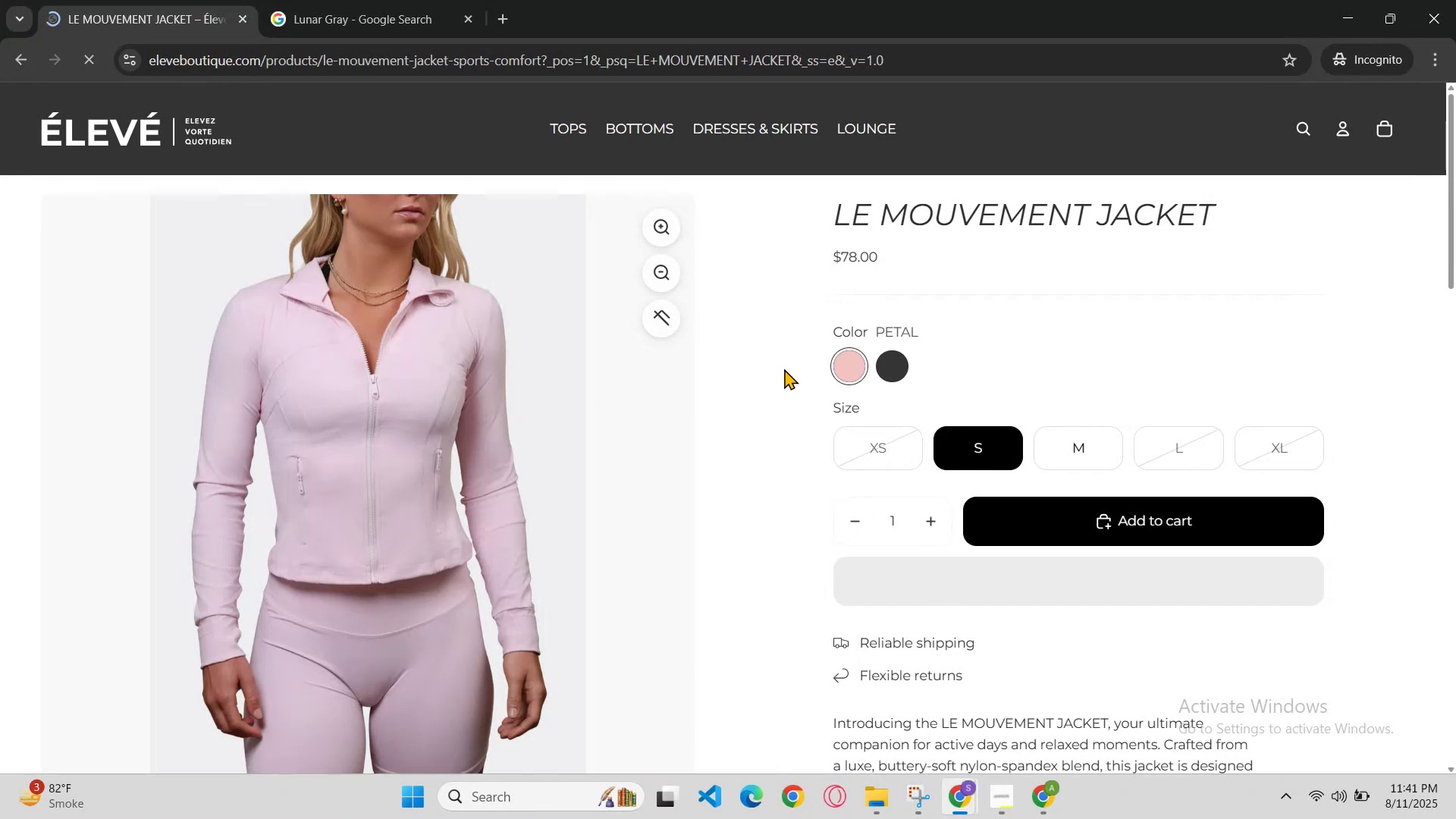 
left_click([880, 364])
 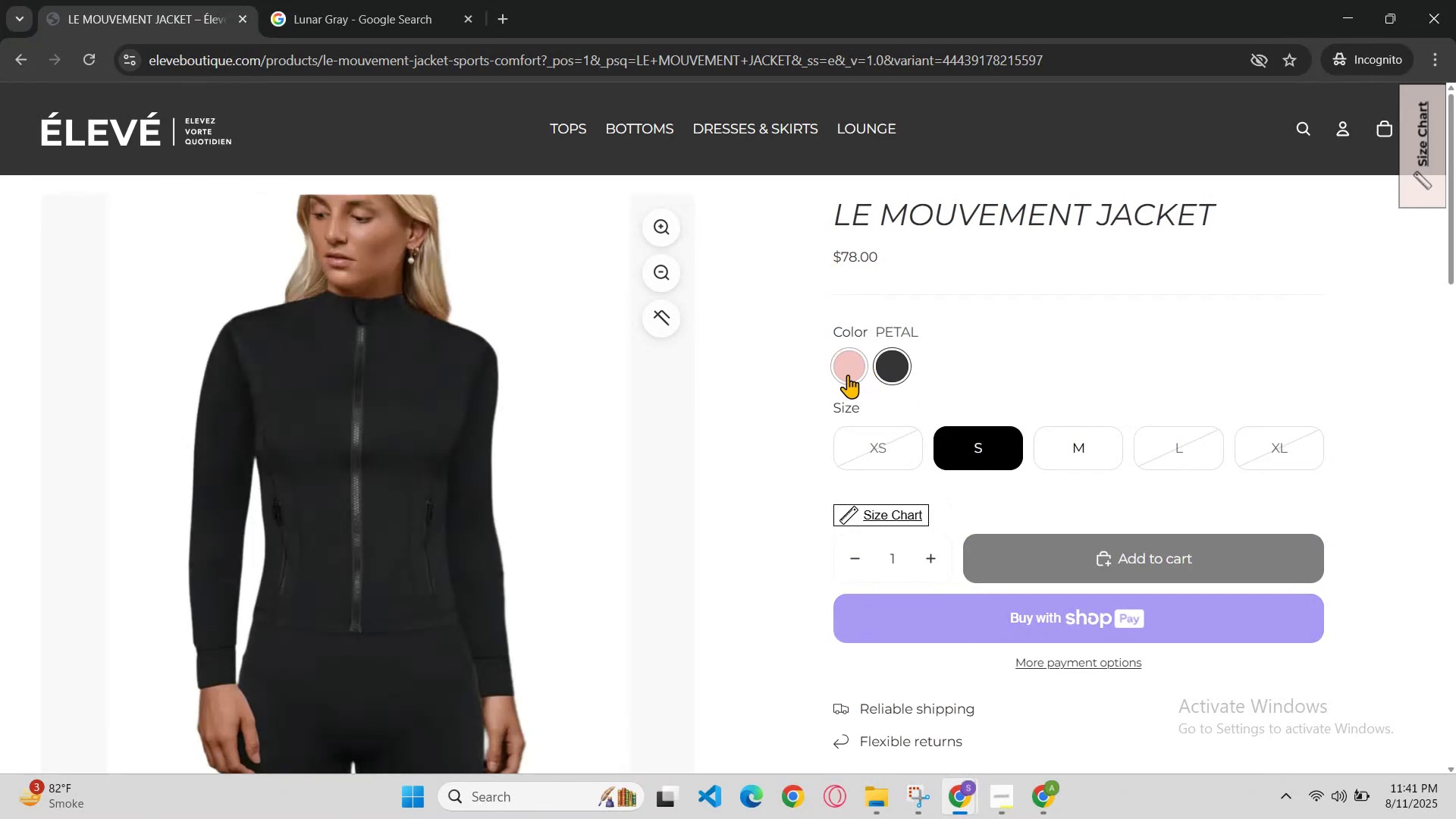 
scroll: coordinate [839, 379], scroll_direction: none, amount: 0.0
 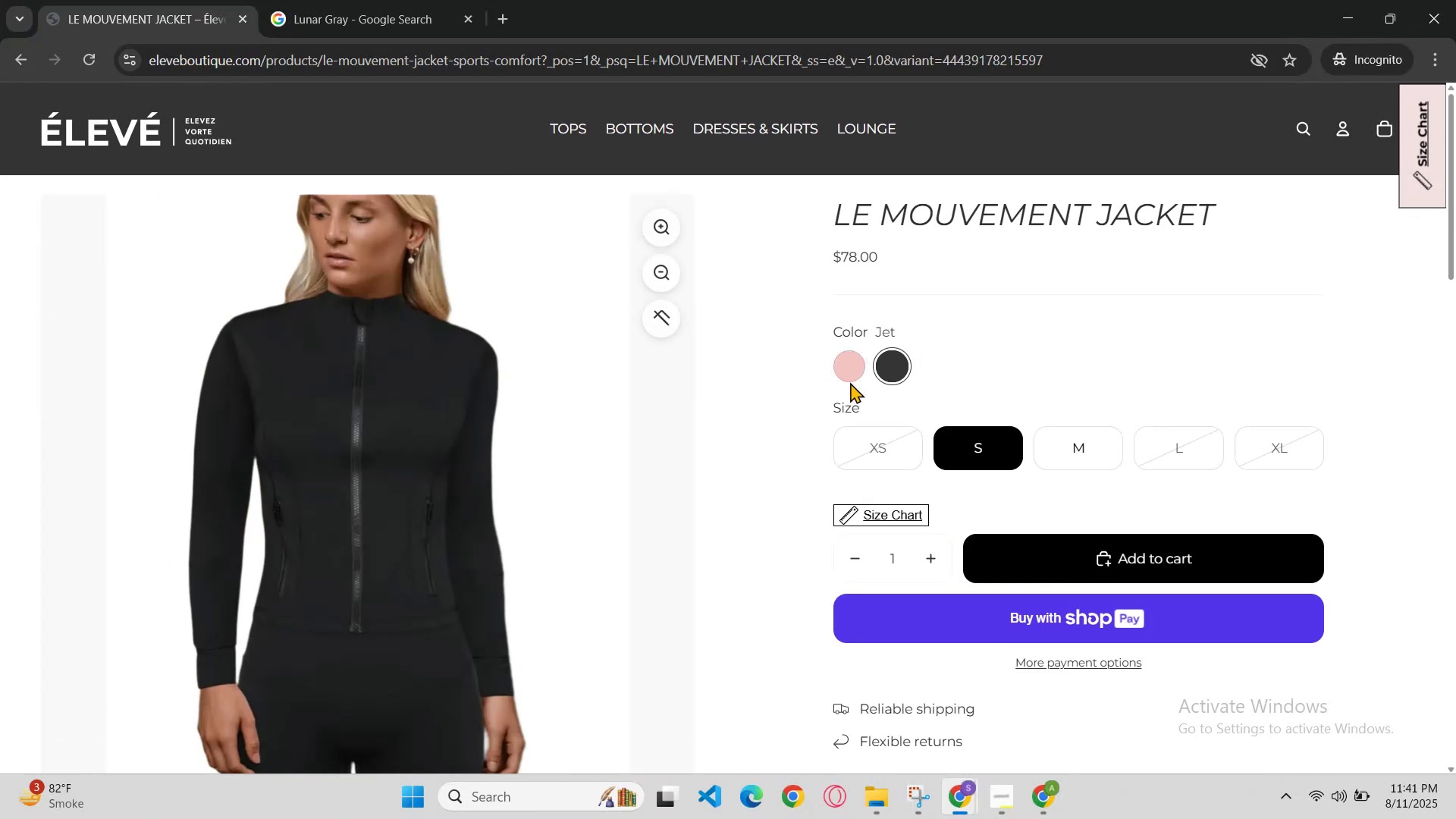 
left_click([857, 374])
 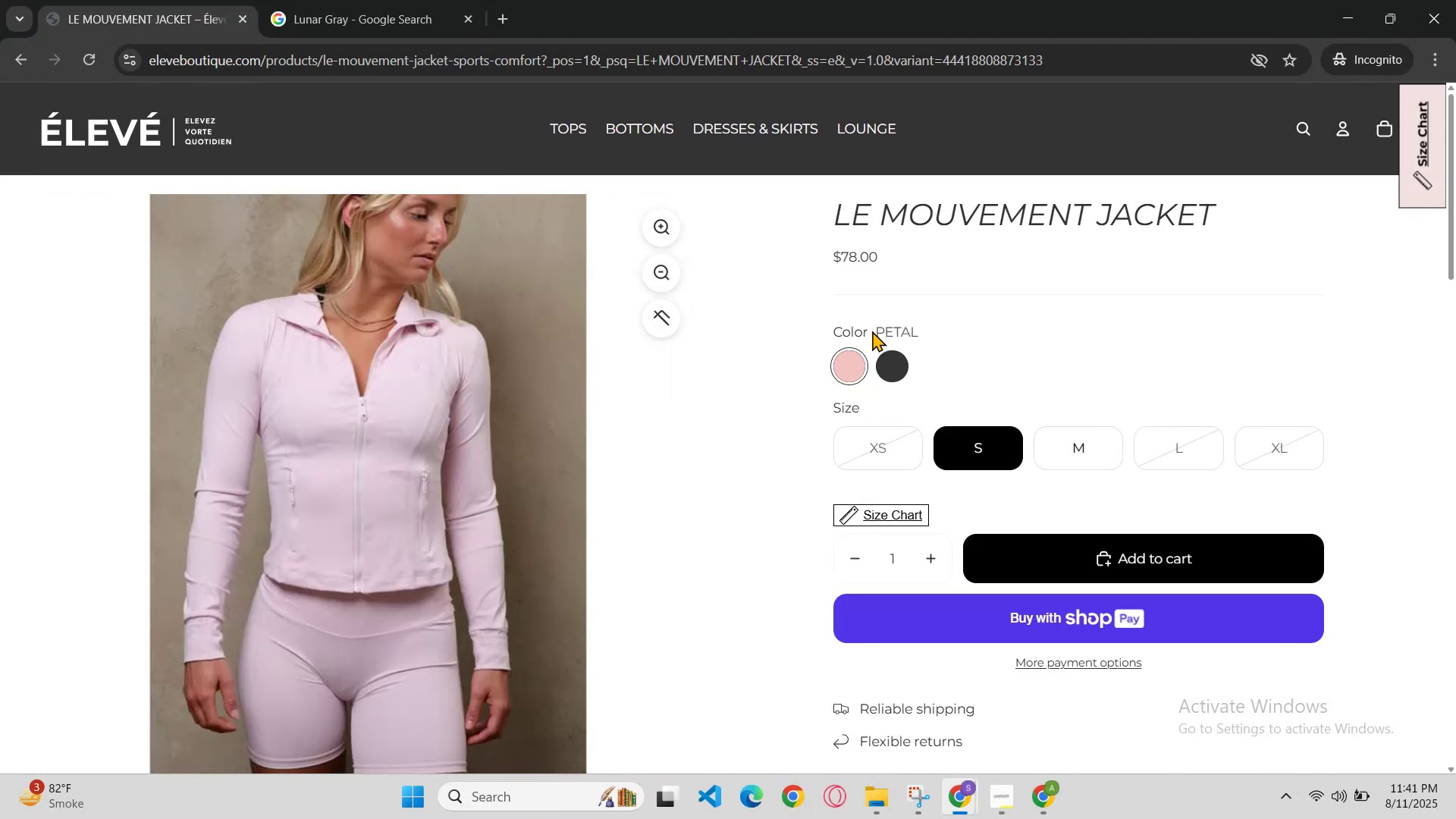 
left_click([876, 329])
 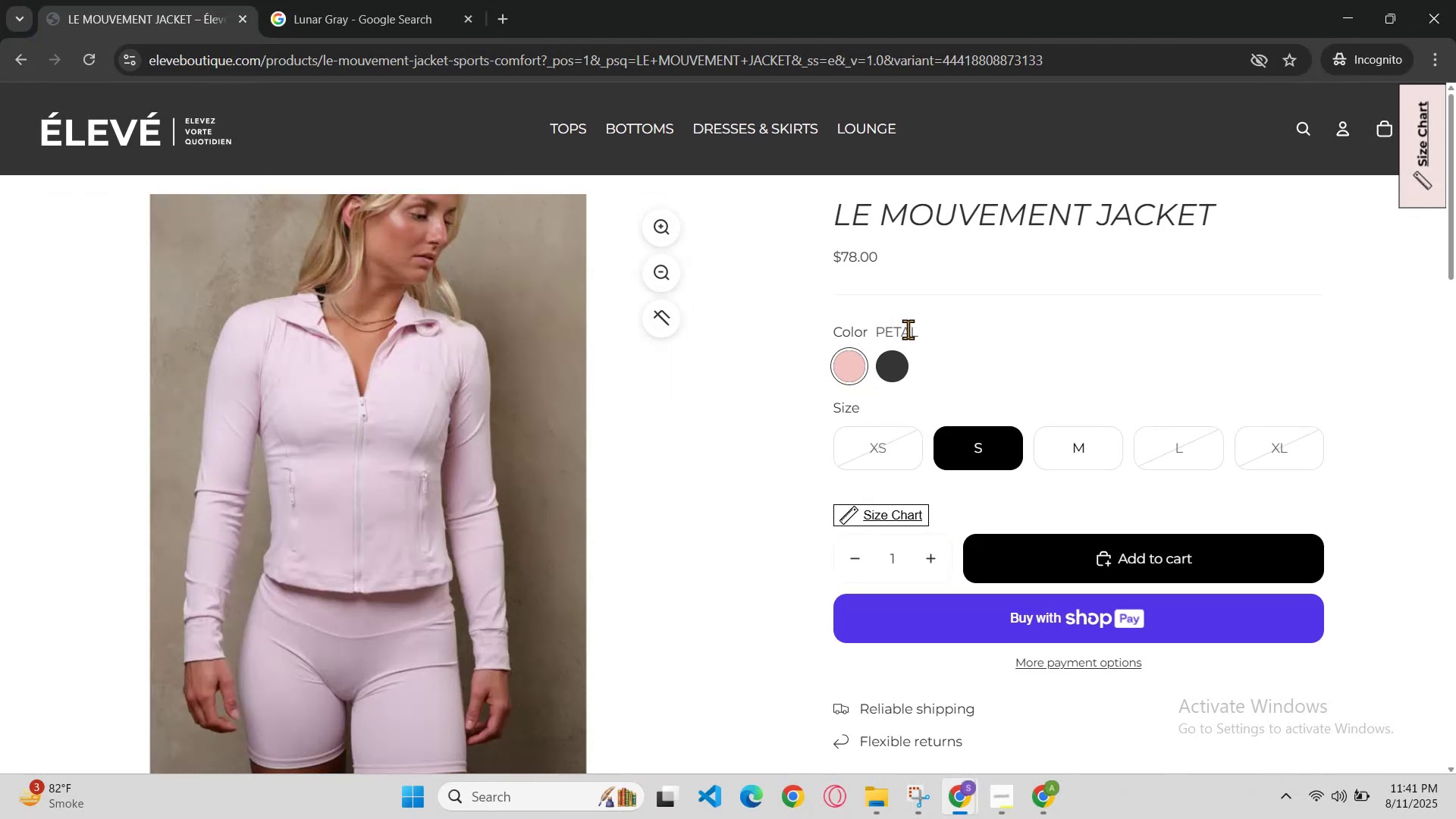 
left_click([926, 331])
 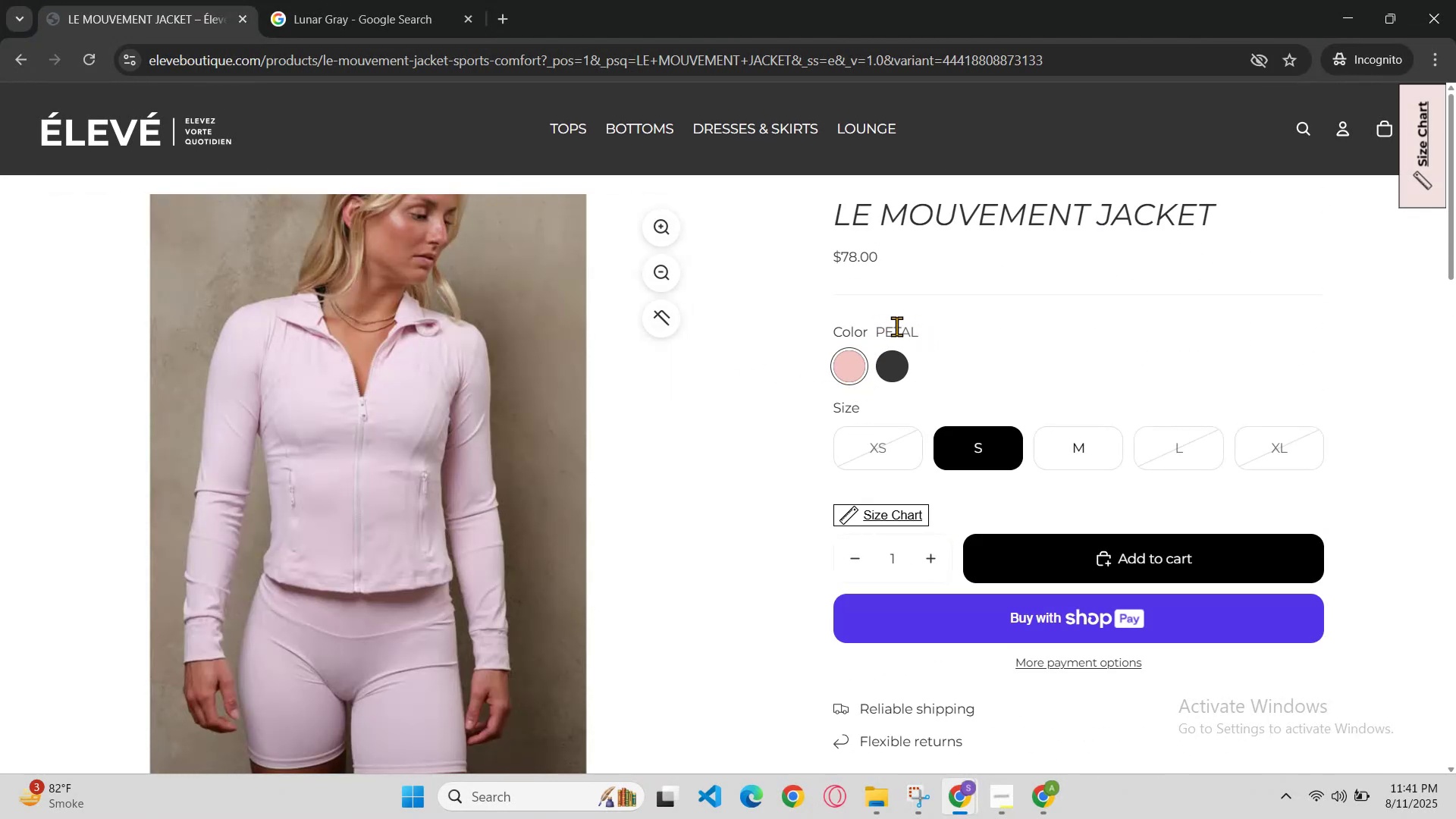 
double_click([908, 326])
 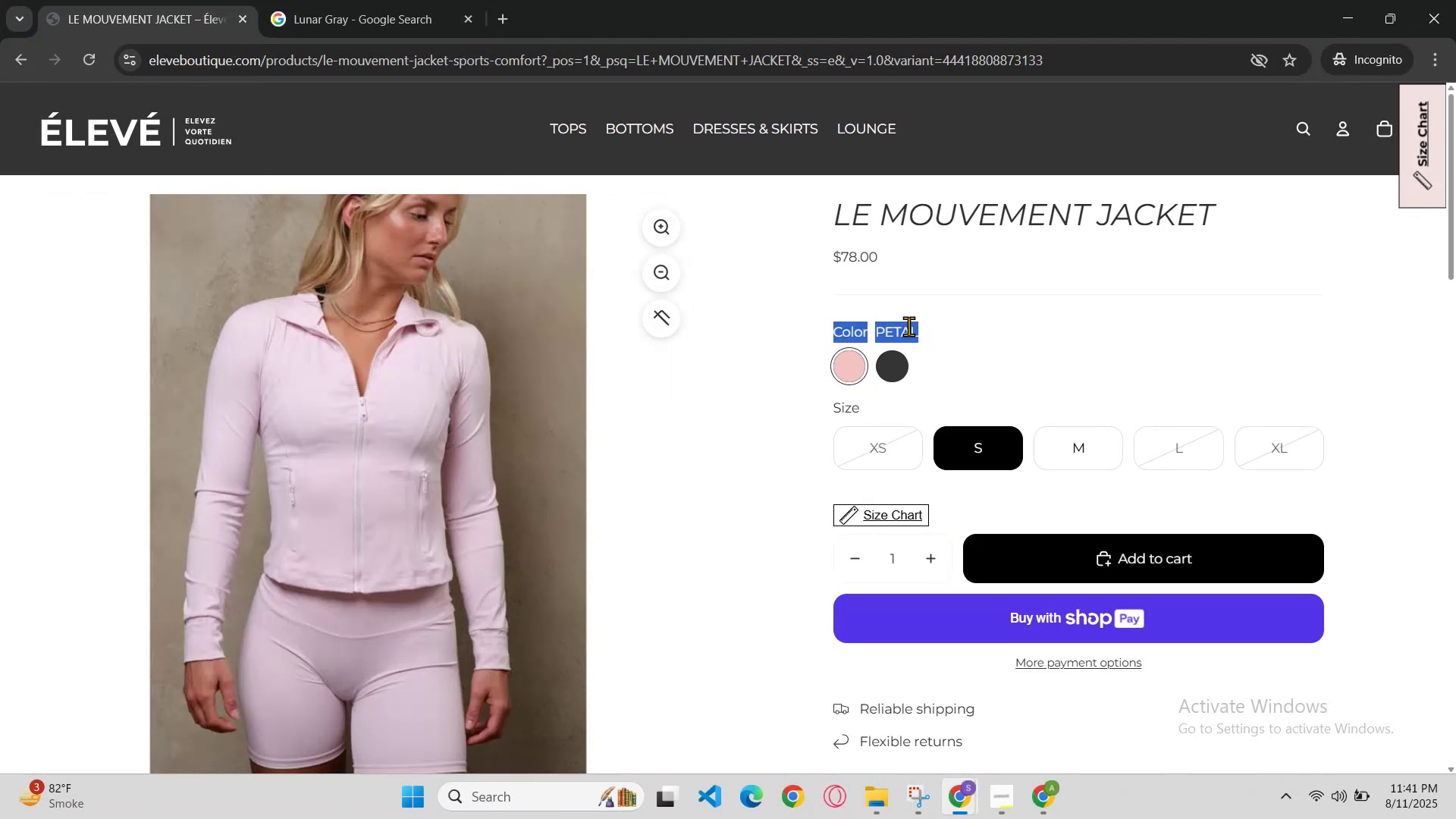 
triple_click([908, 326])
 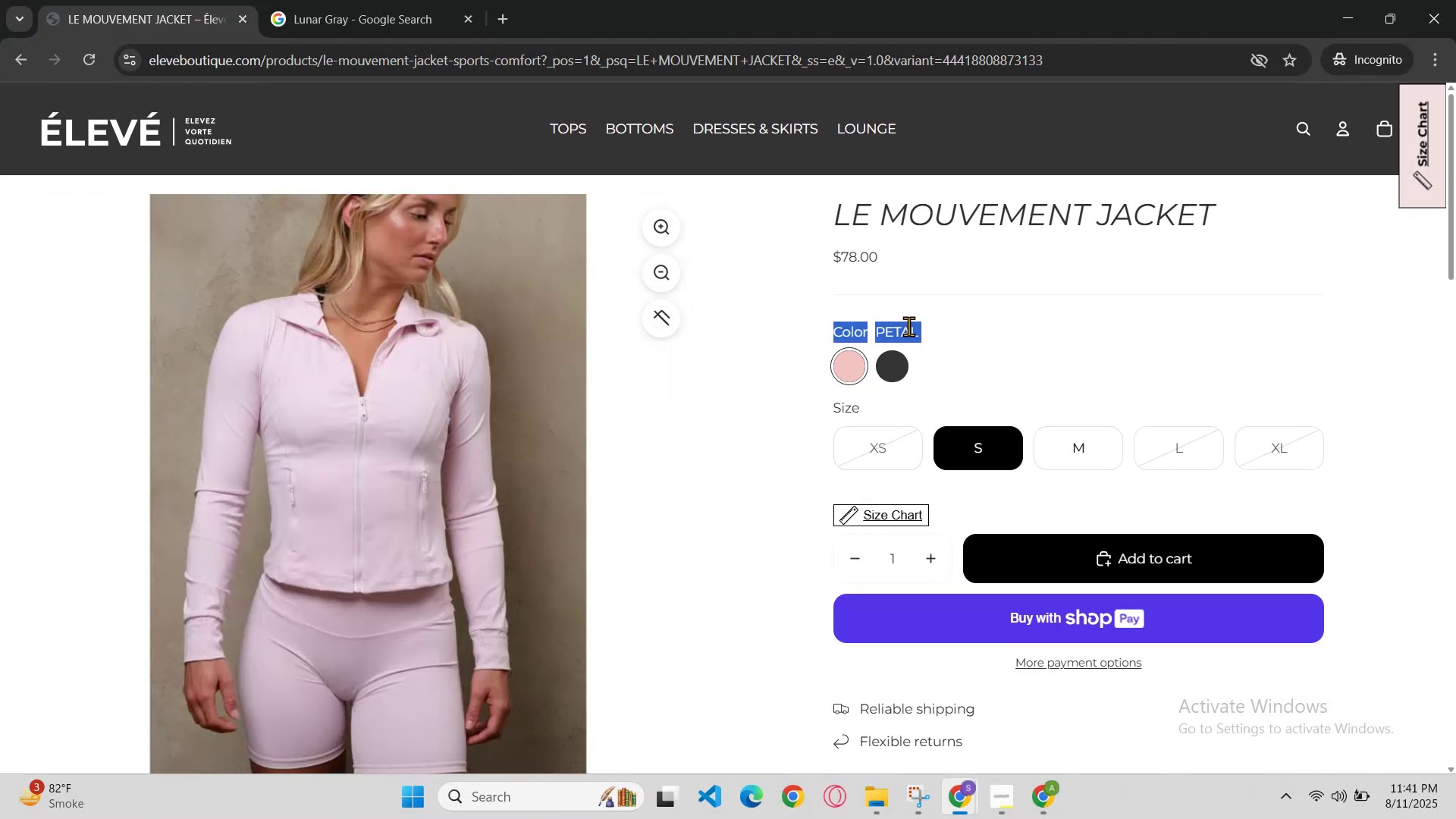 
left_click([908, 326])
 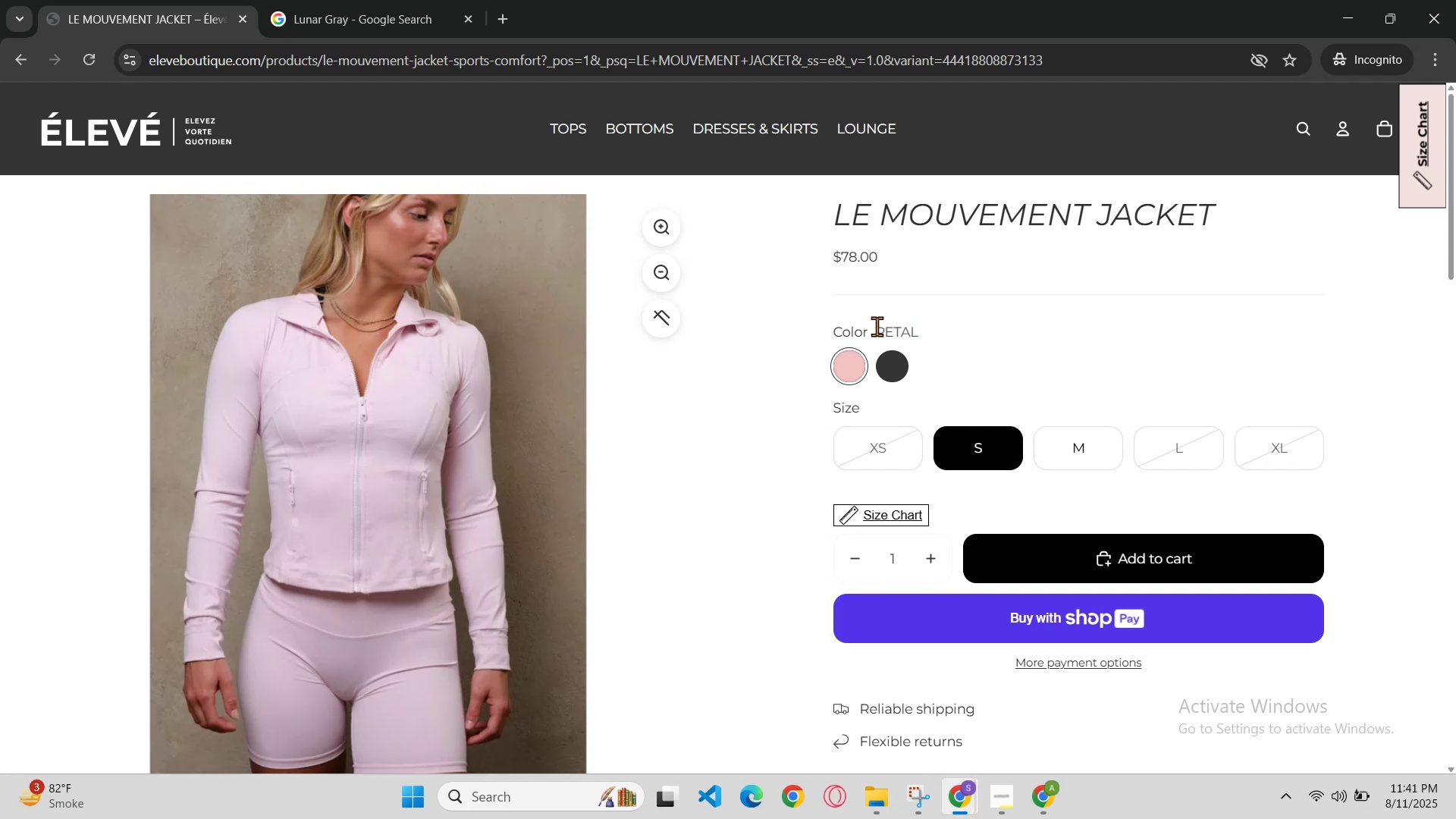 
left_click_drag(start_coordinate=[875, 328], to_coordinate=[907, 331])
 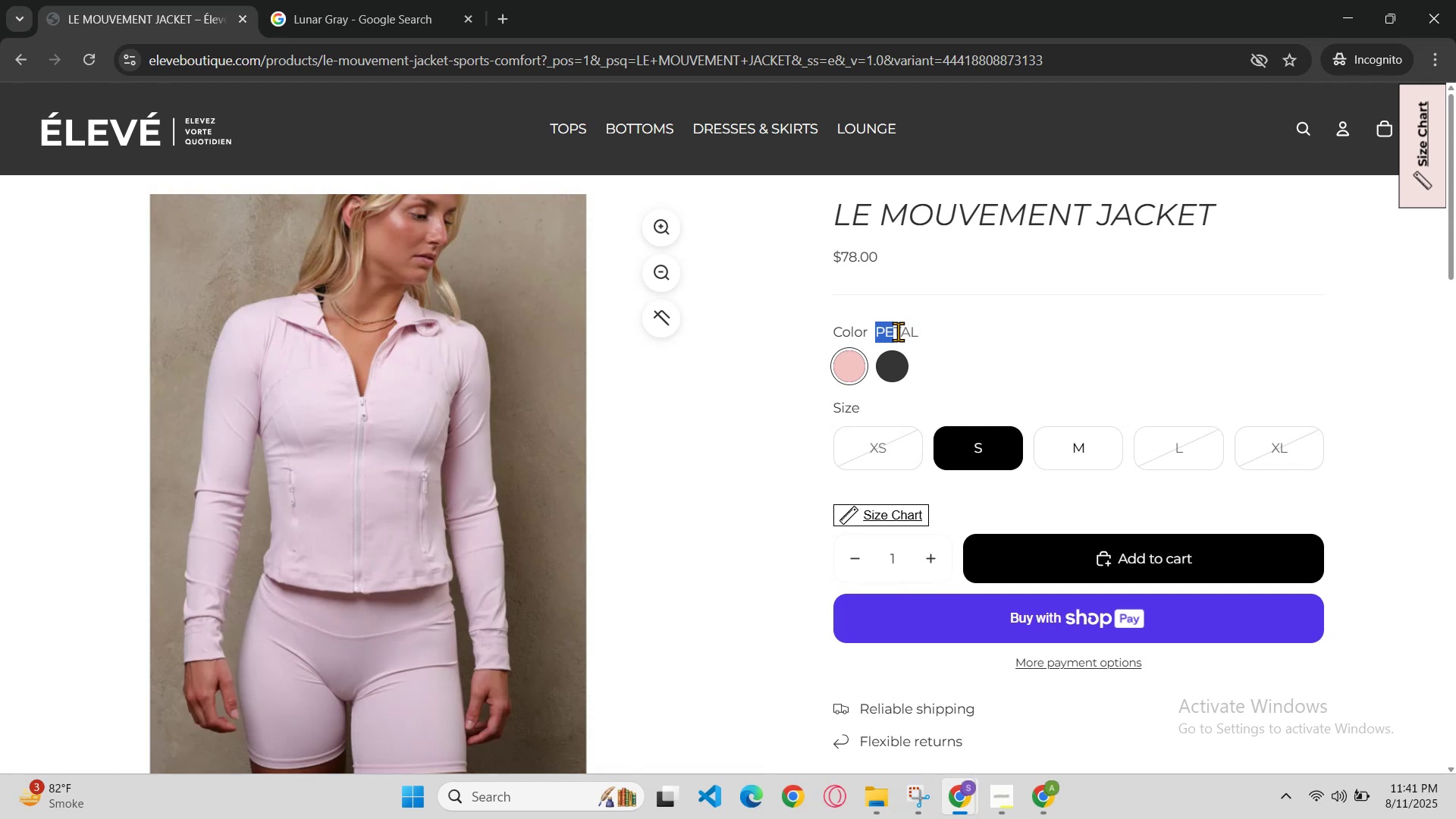 
left_click_drag(start_coordinate=[913, 331], to_coordinate=[927, 329])
 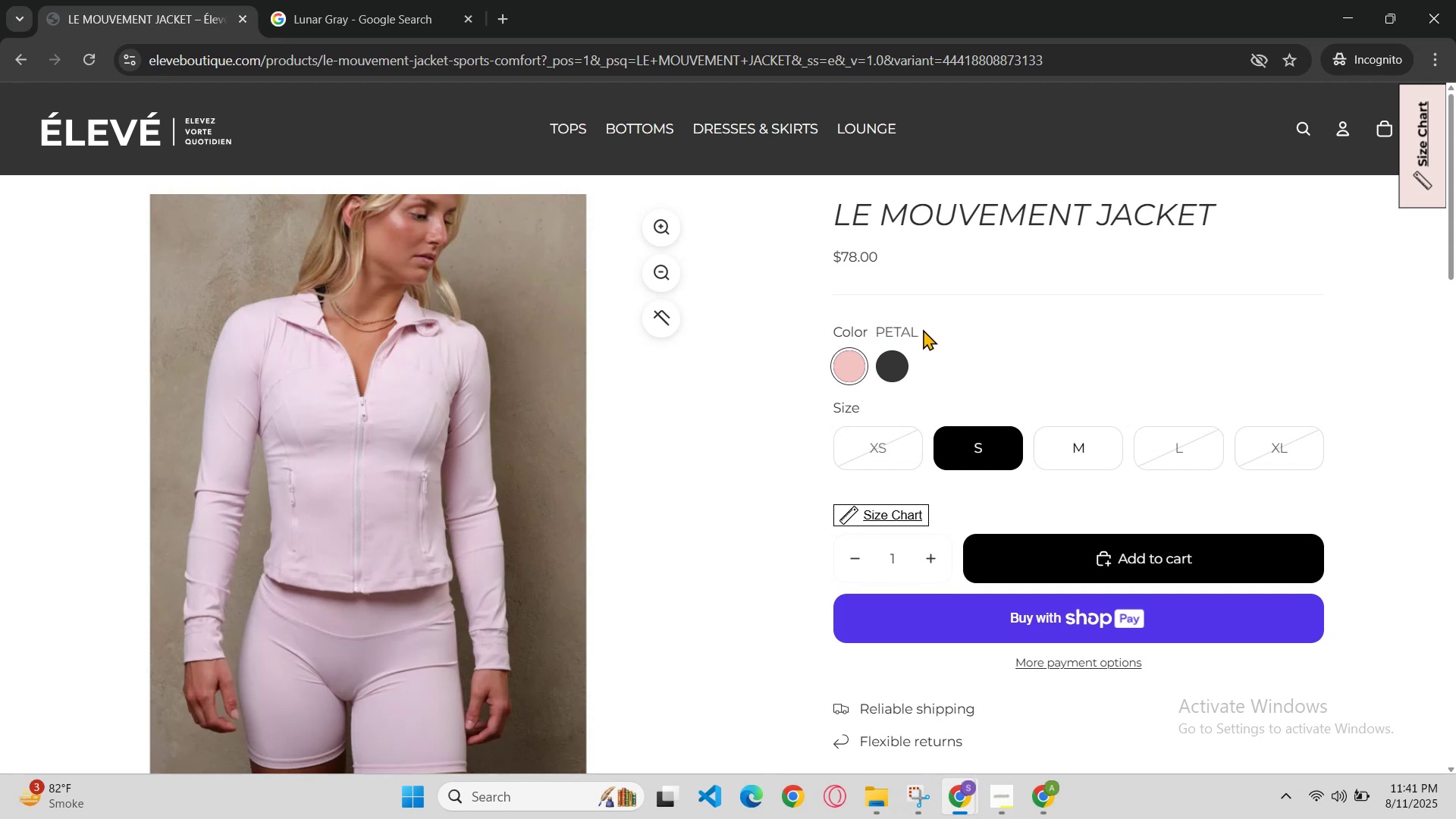 
key(Control+ControlLeft)
 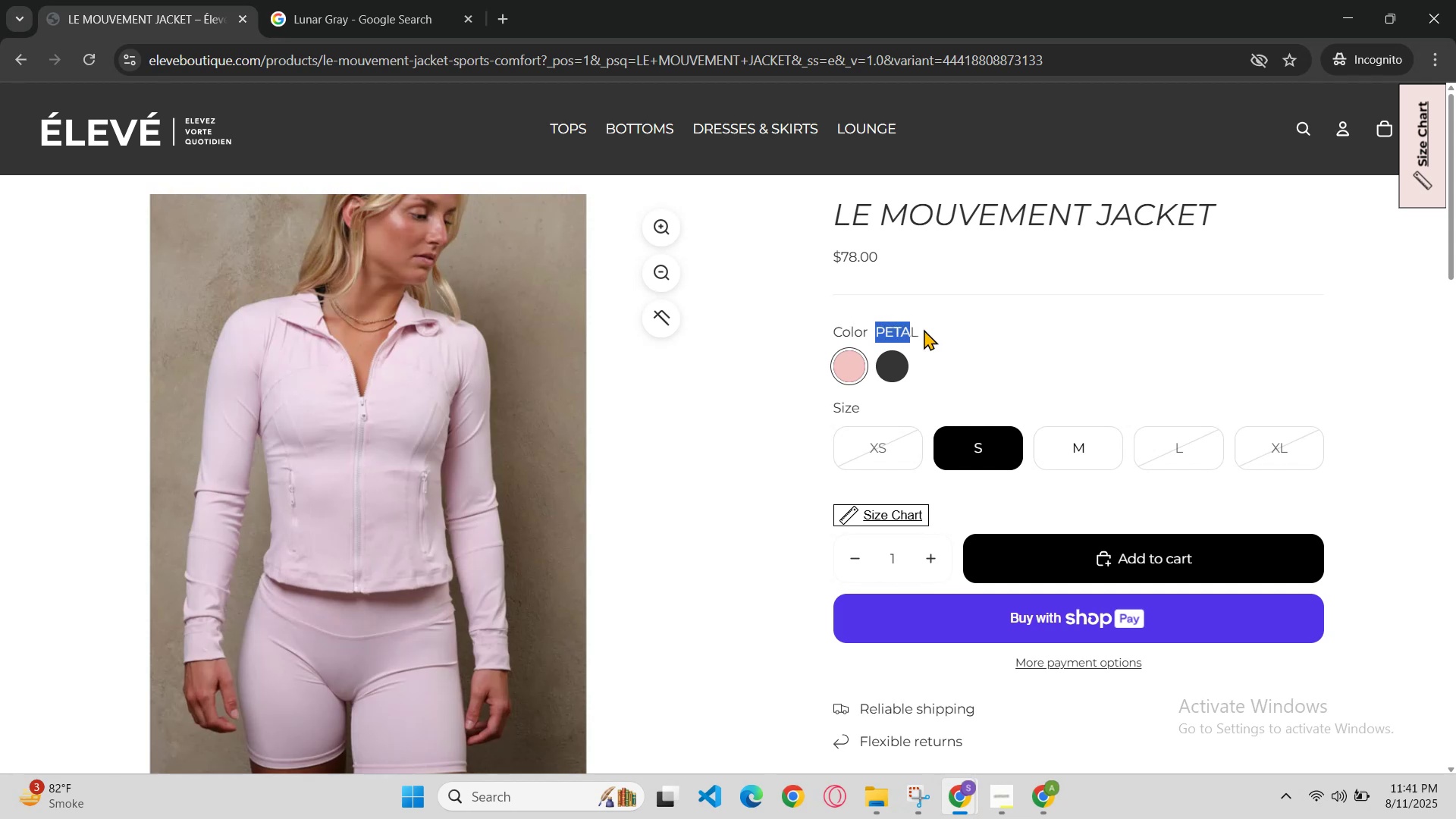 
left_click([923, 329])
 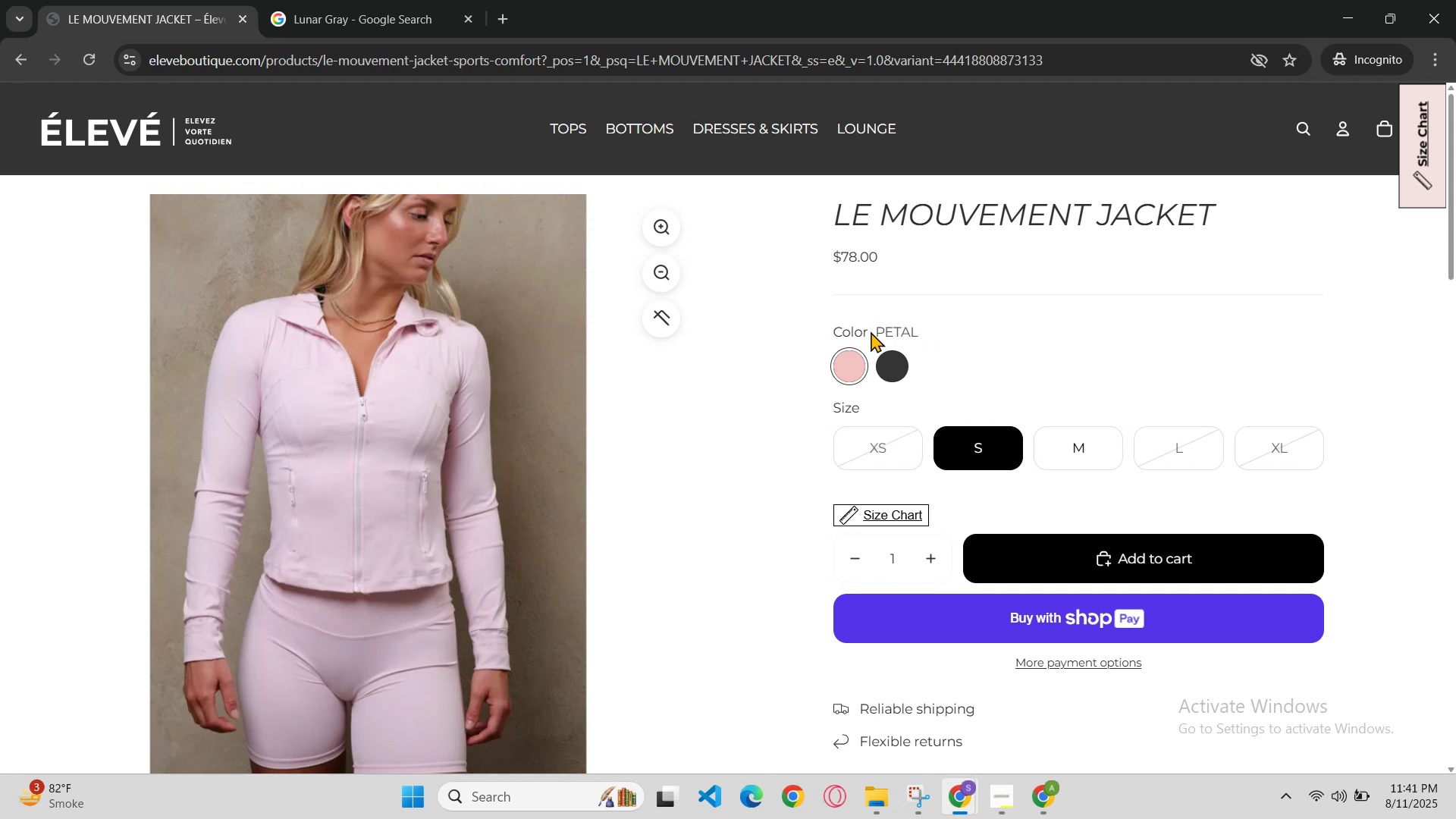 
left_click([875, 331])
 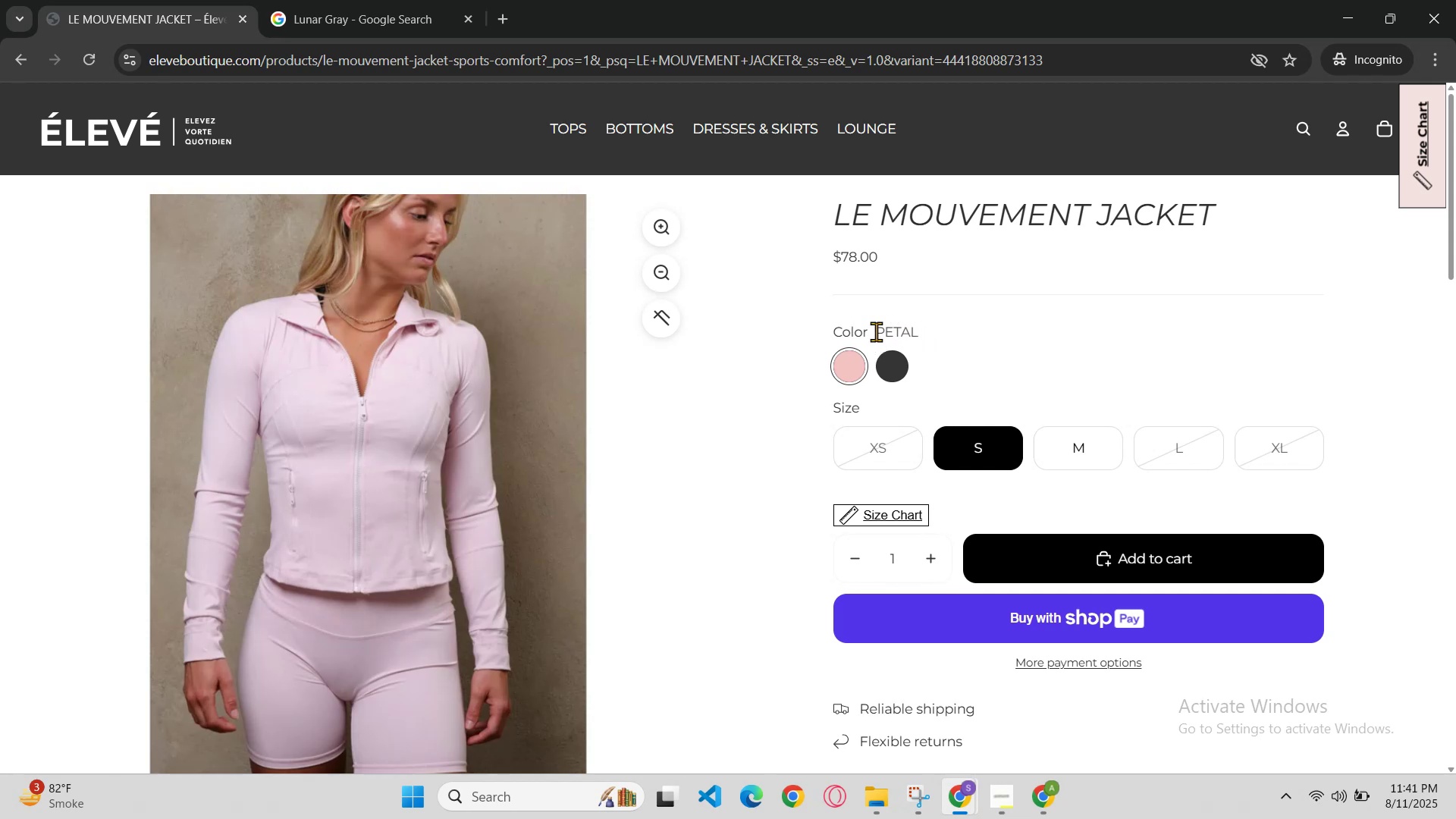 
left_click_drag(start_coordinate=[891, 331], to_coordinate=[915, 328])
 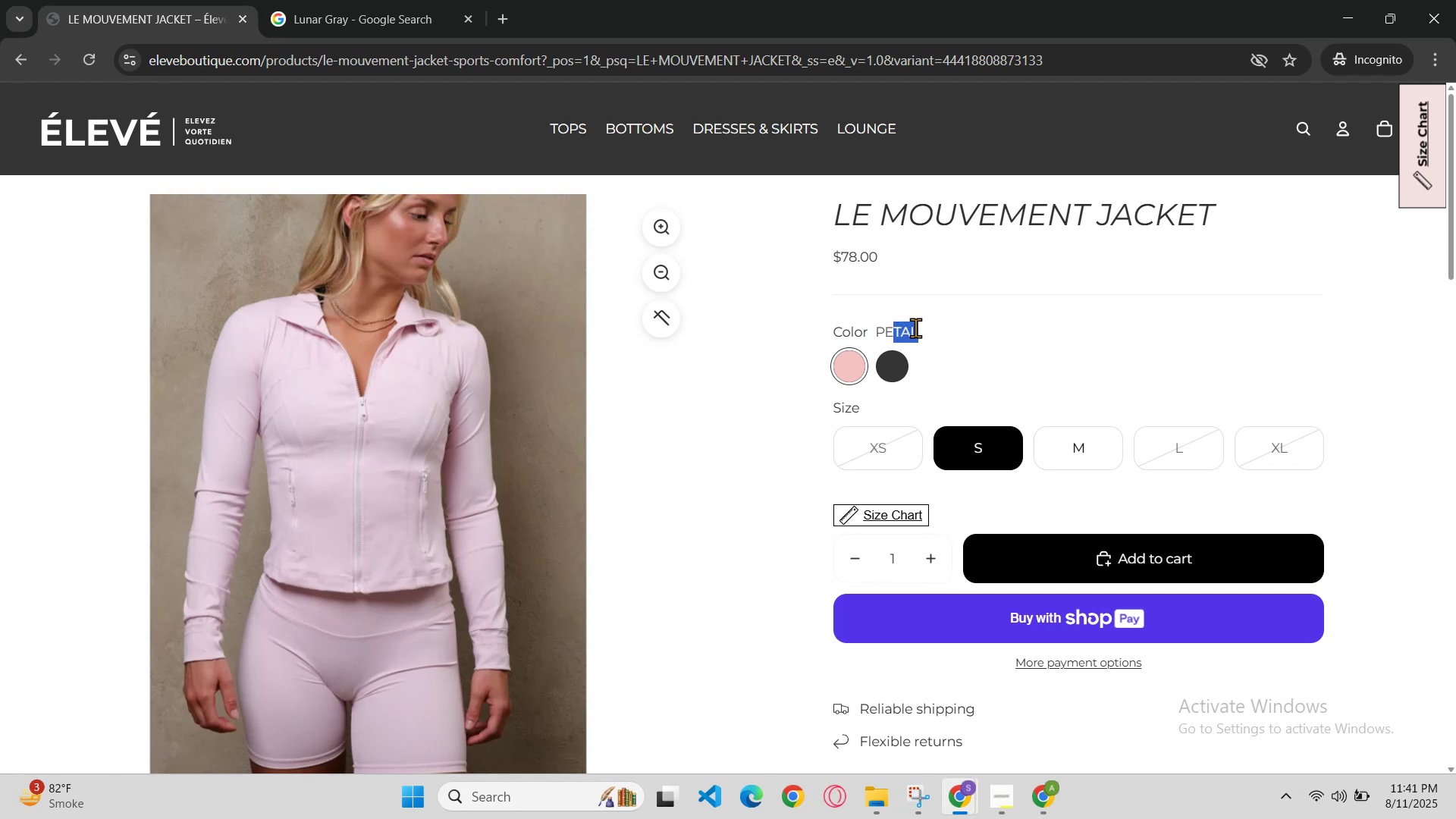 
left_click([915, 328])
 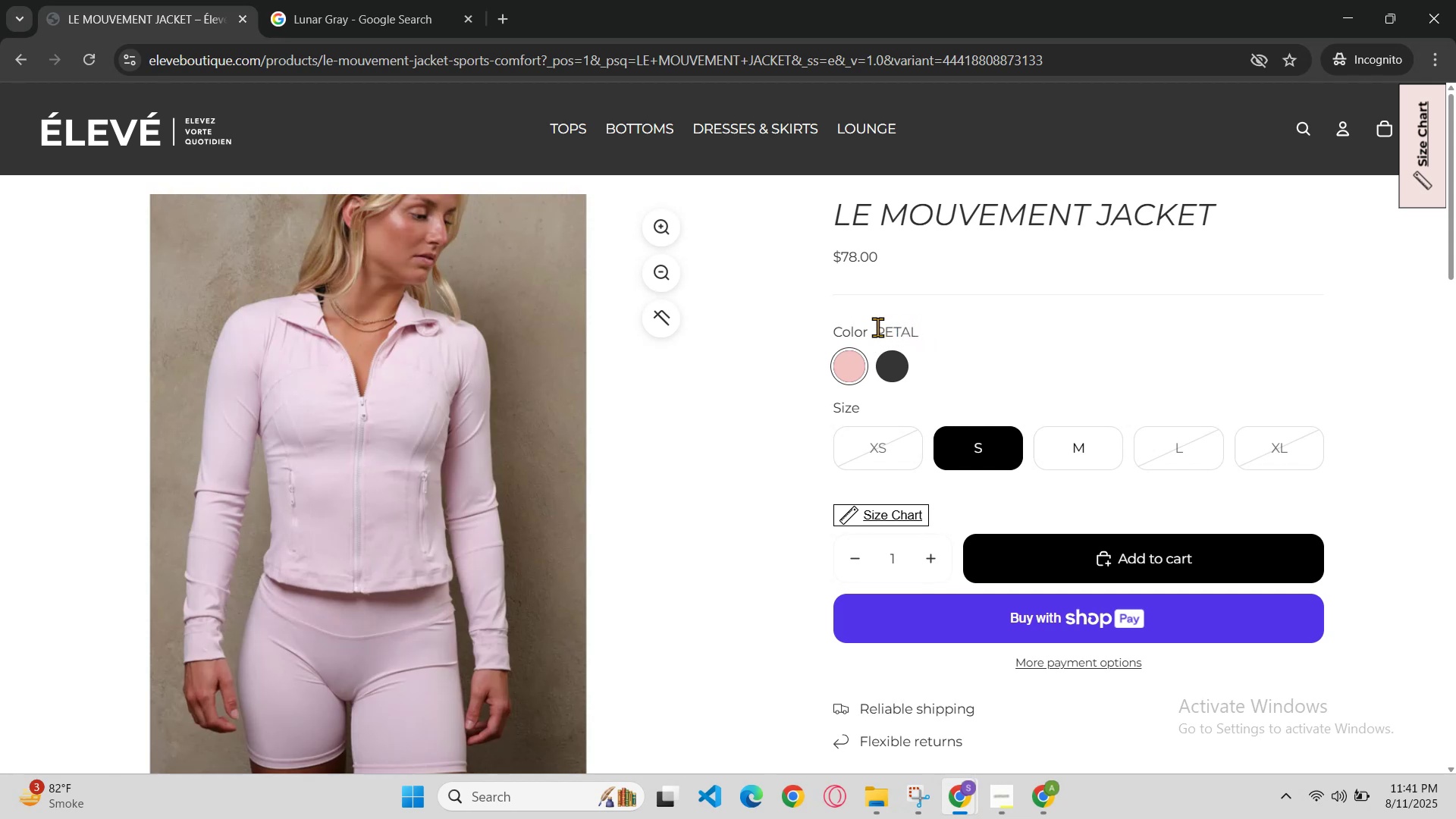 
left_click_drag(start_coordinate=[874, 329], to_coordinate=[890, 331])
 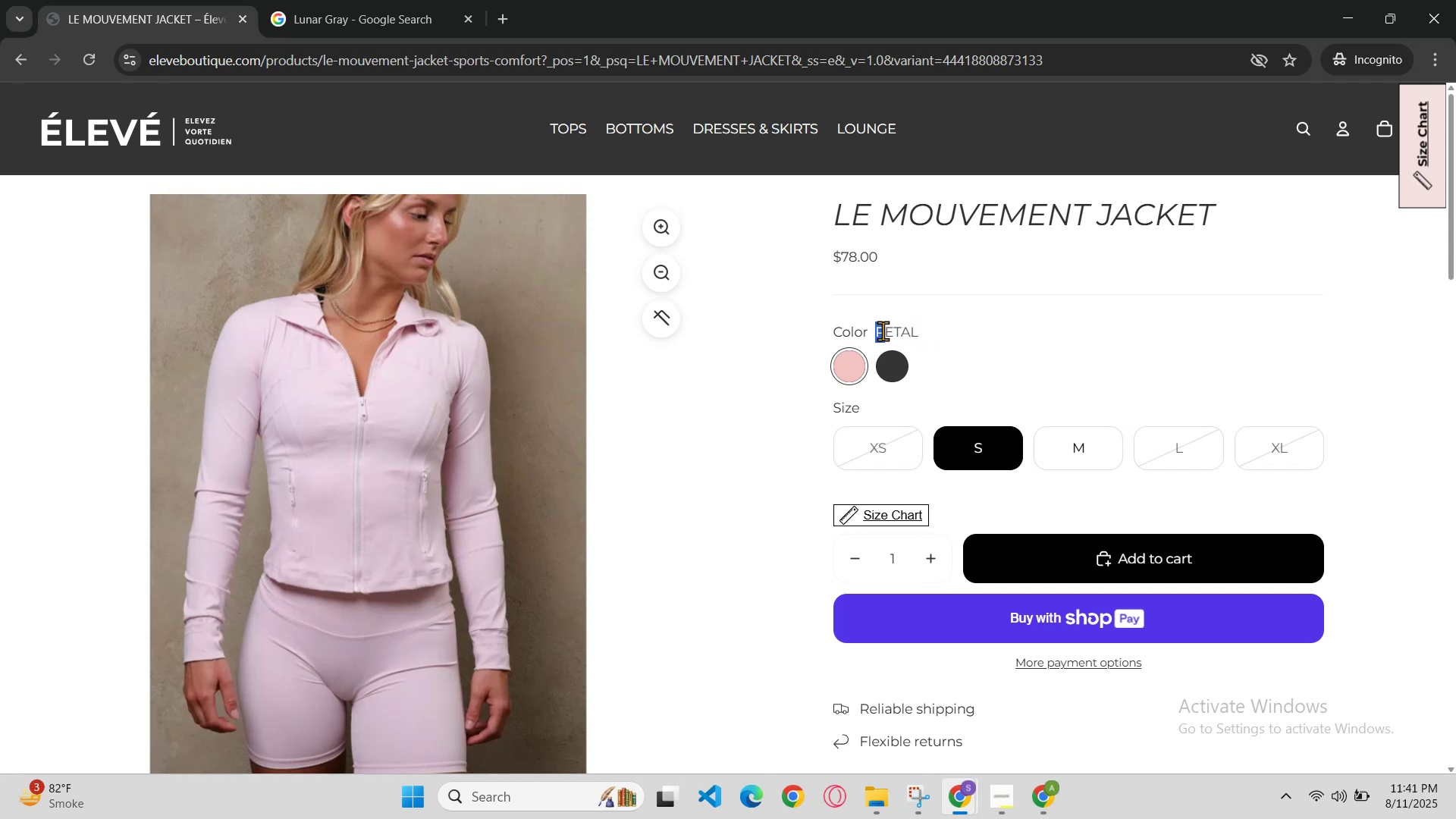 
left_click_drag(start_coordinate=[894, 331], to_coordinate=[931, 326])
 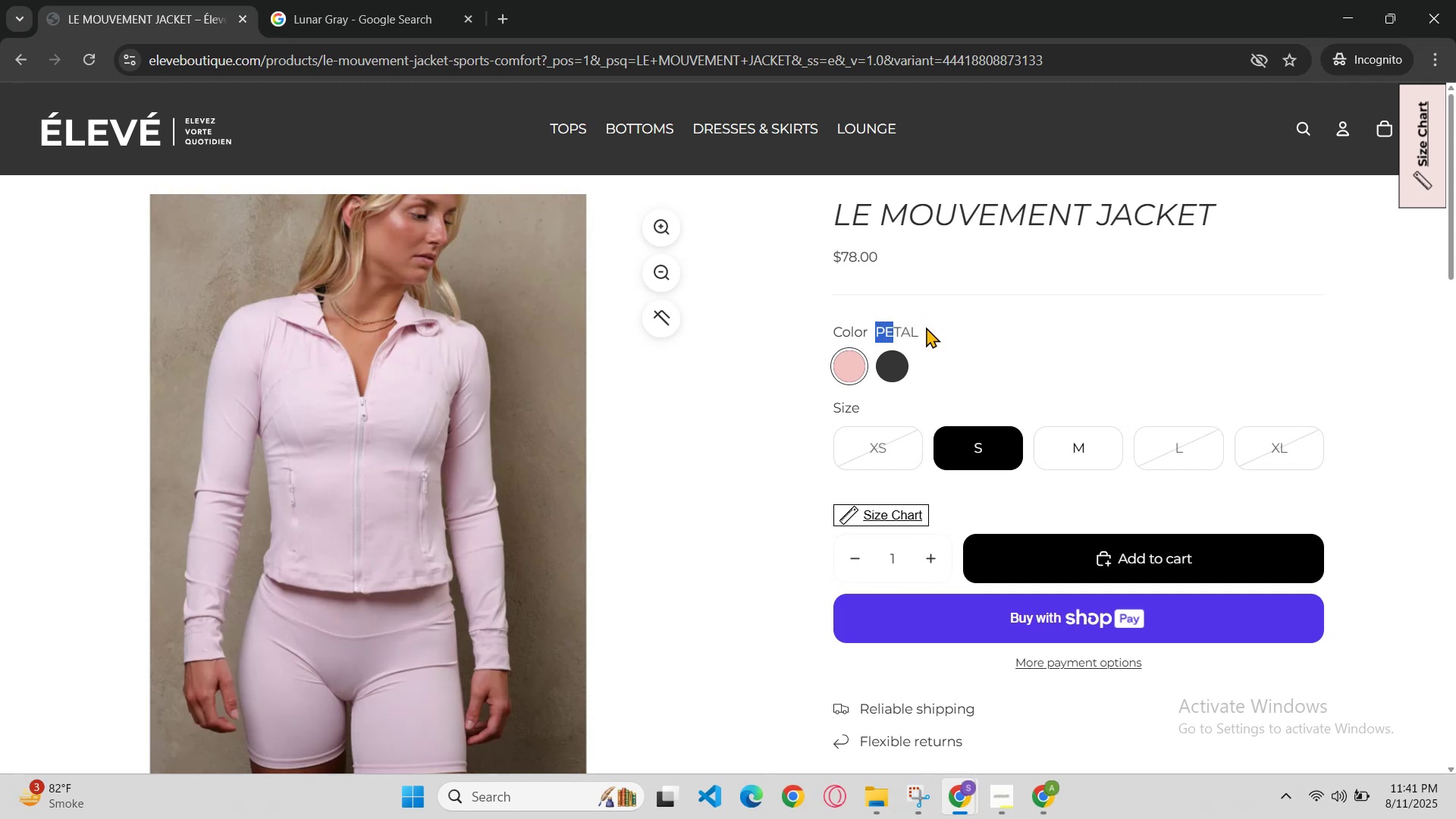 
left_click([922, 328])
 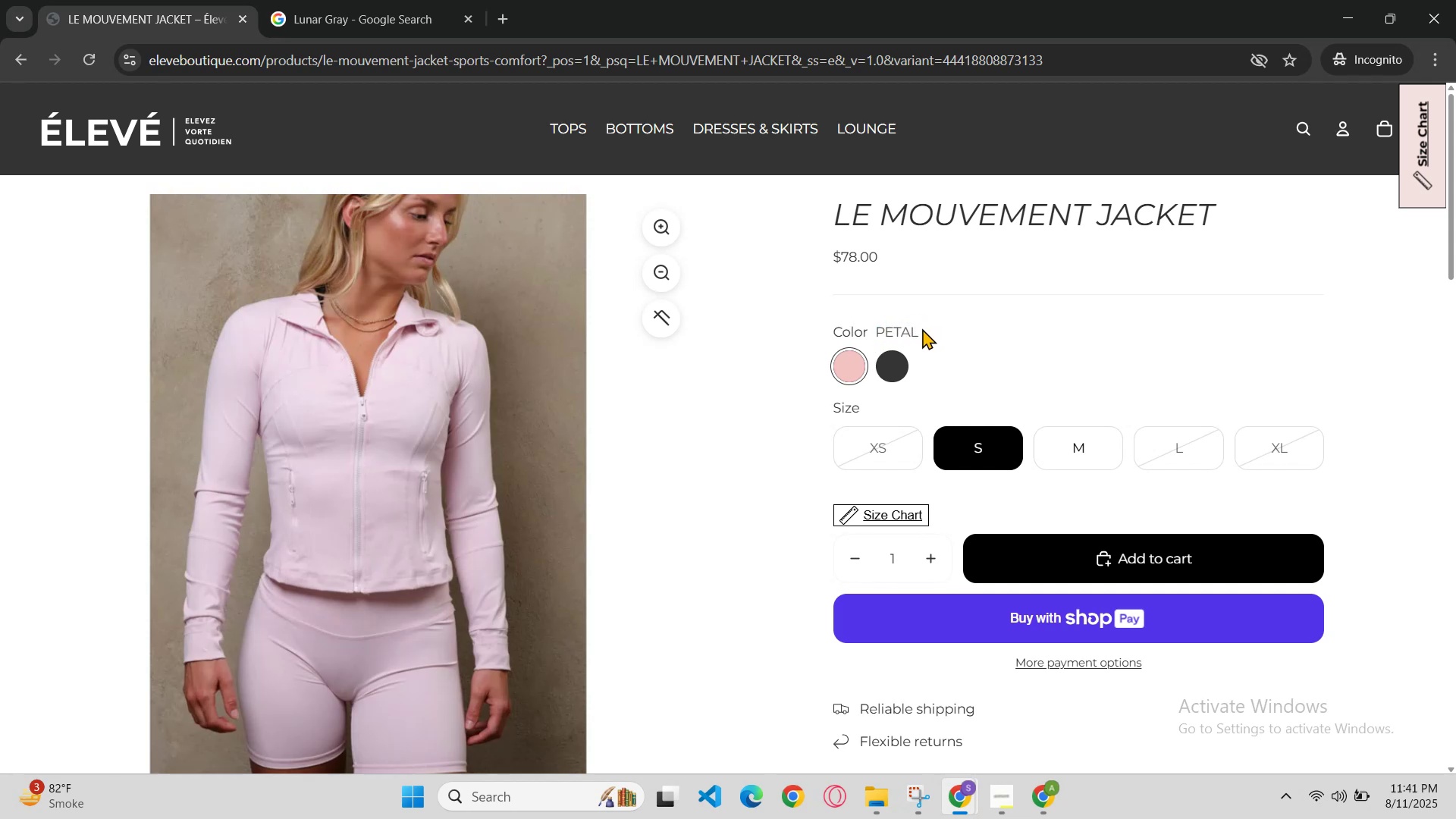 
left_click([922, 328])
 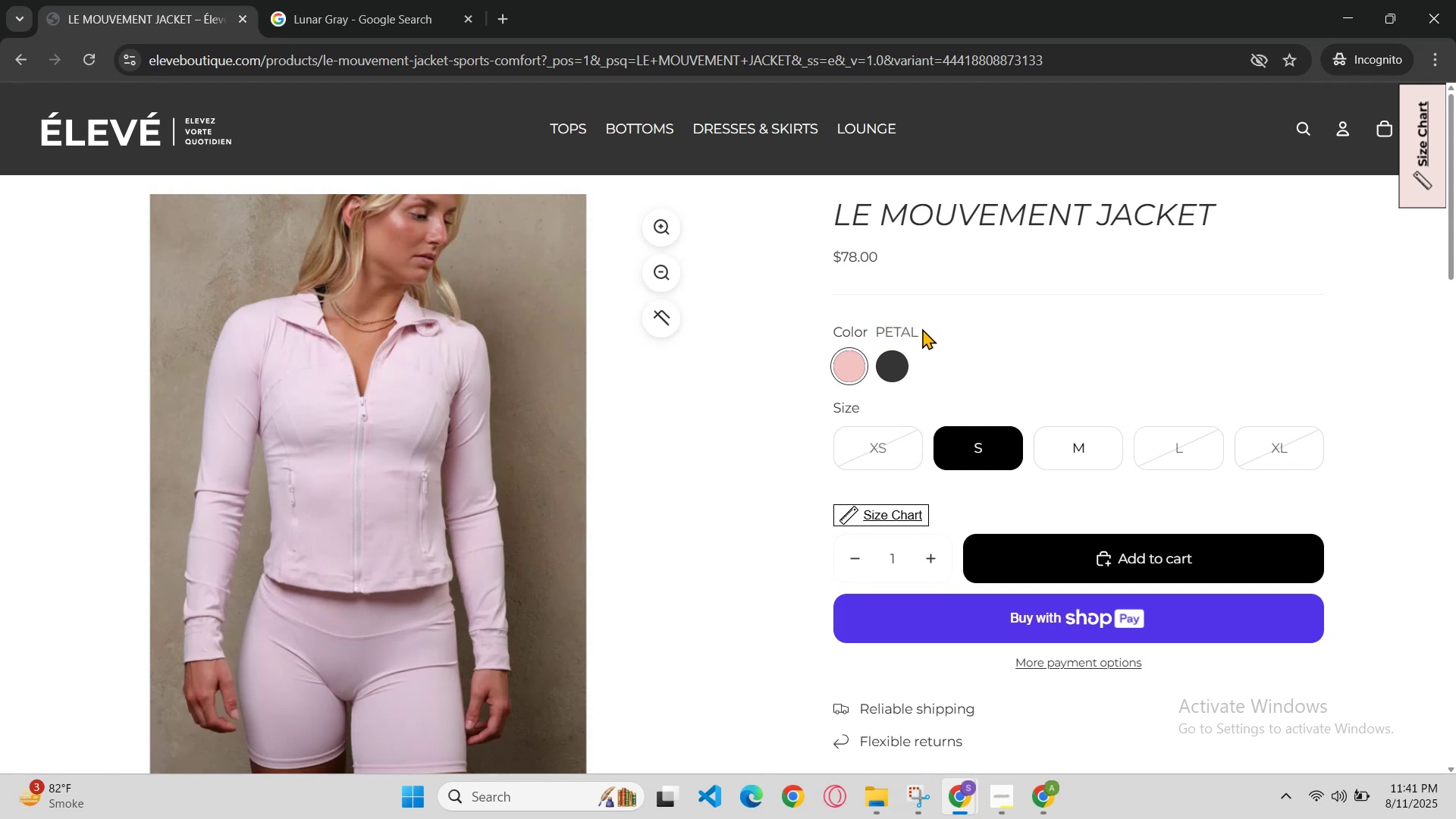 
left_click_drag(start_coordinate=[921, 328], to_coordinate=[877, 331])
 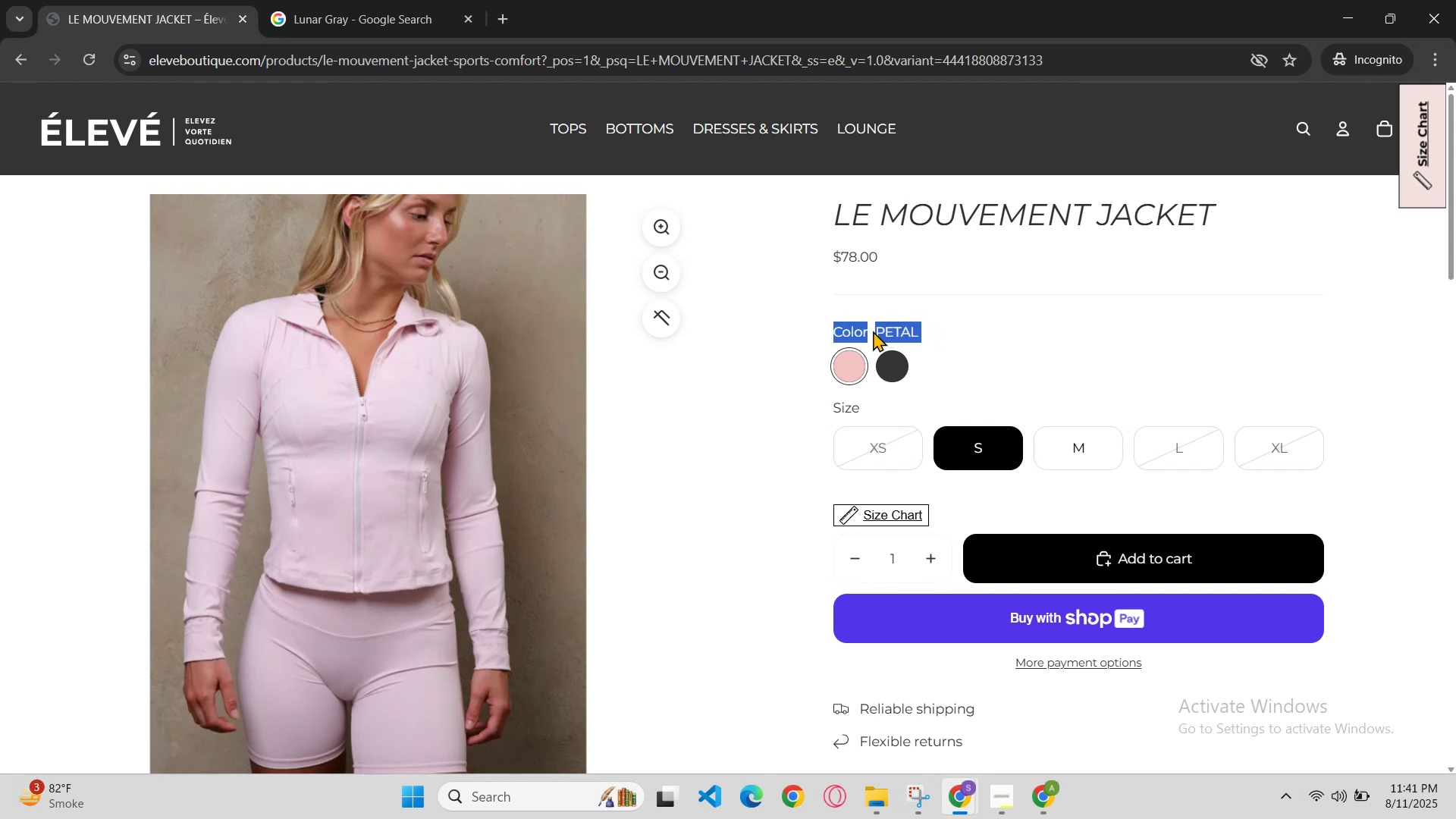 
double_click([873, 331])
 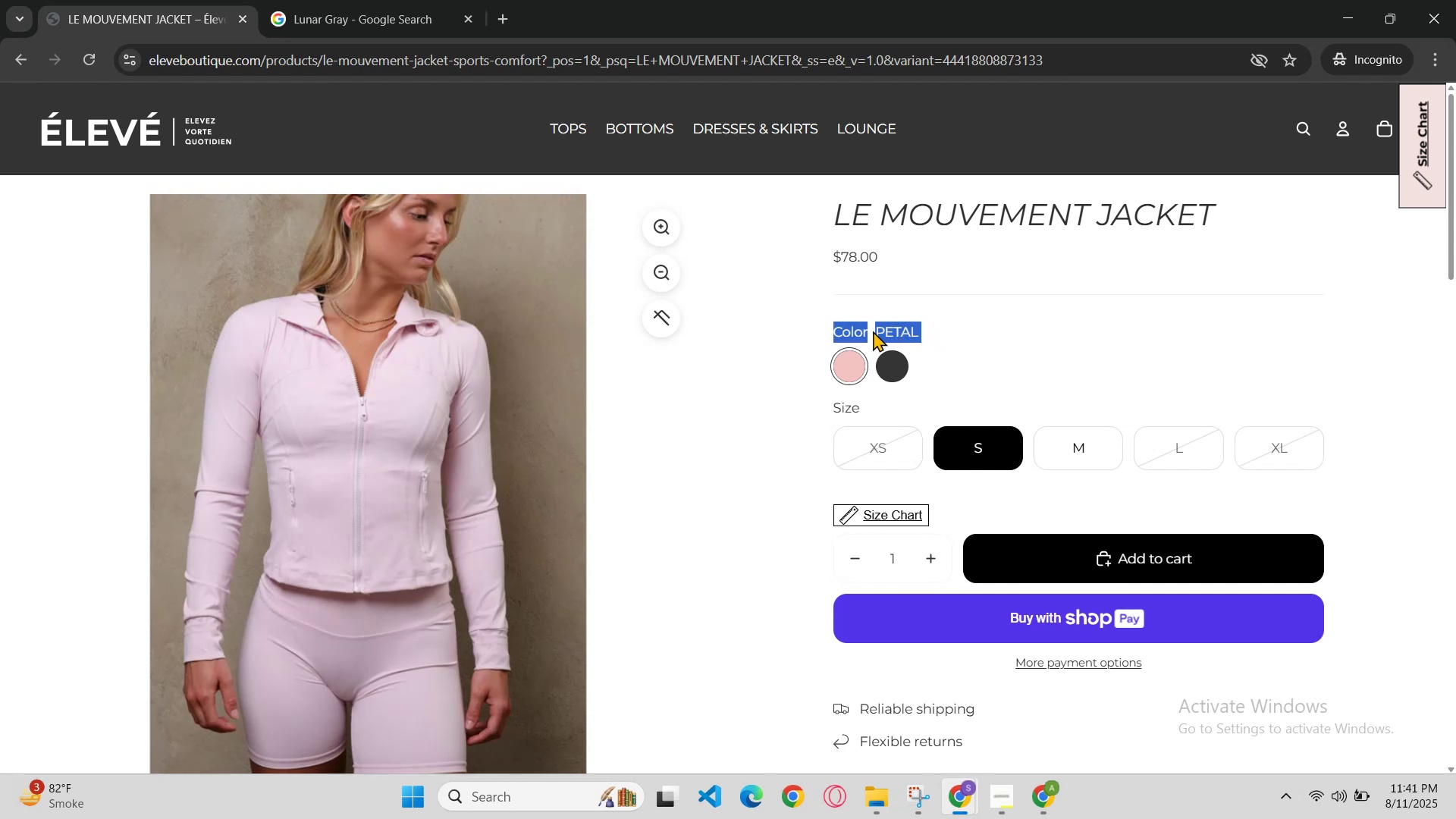 
left_click([873, 331])
 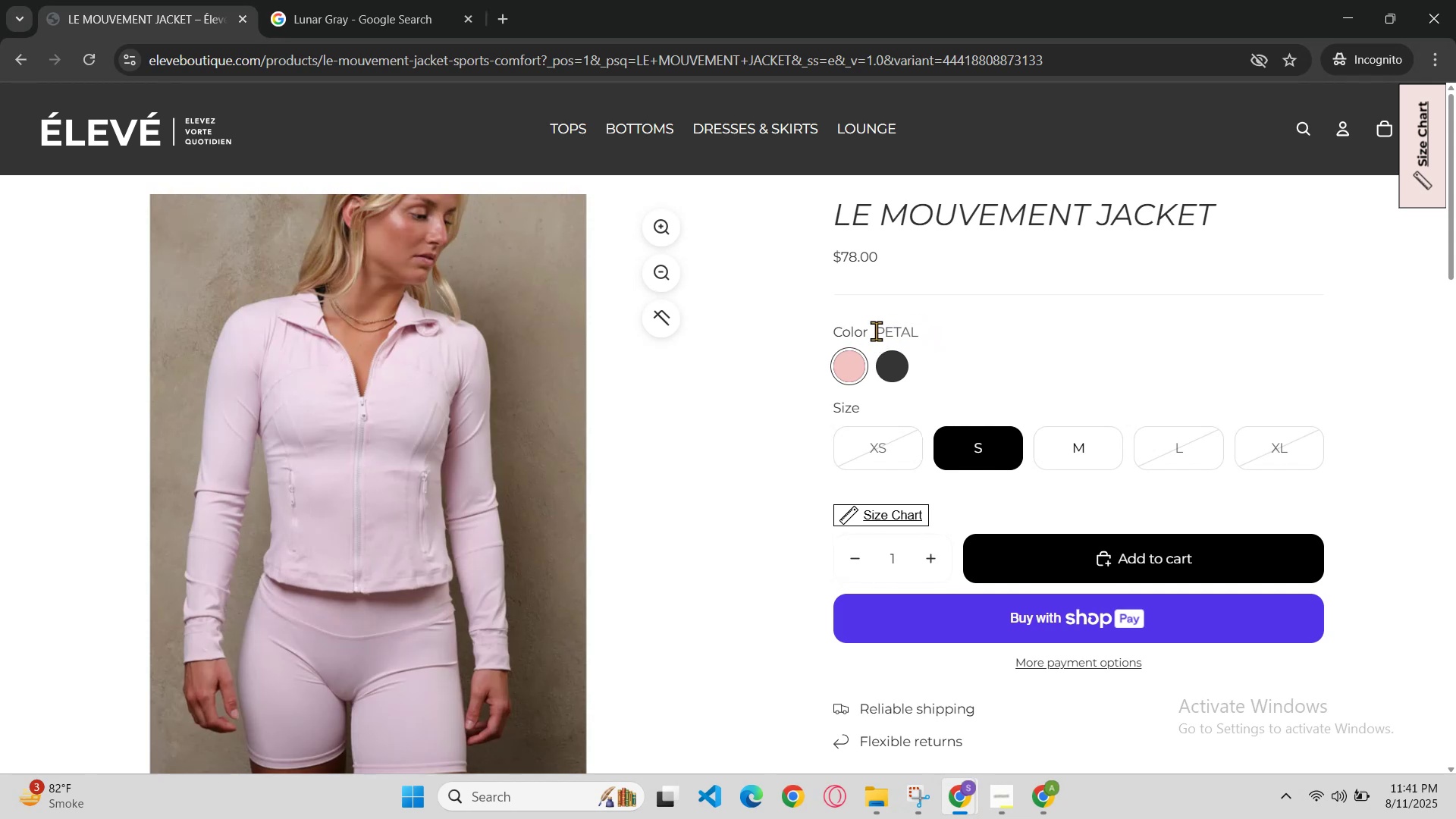 
left_click_drag(start_coordinate=[877, 331], to_coordinate=[905, 331])
 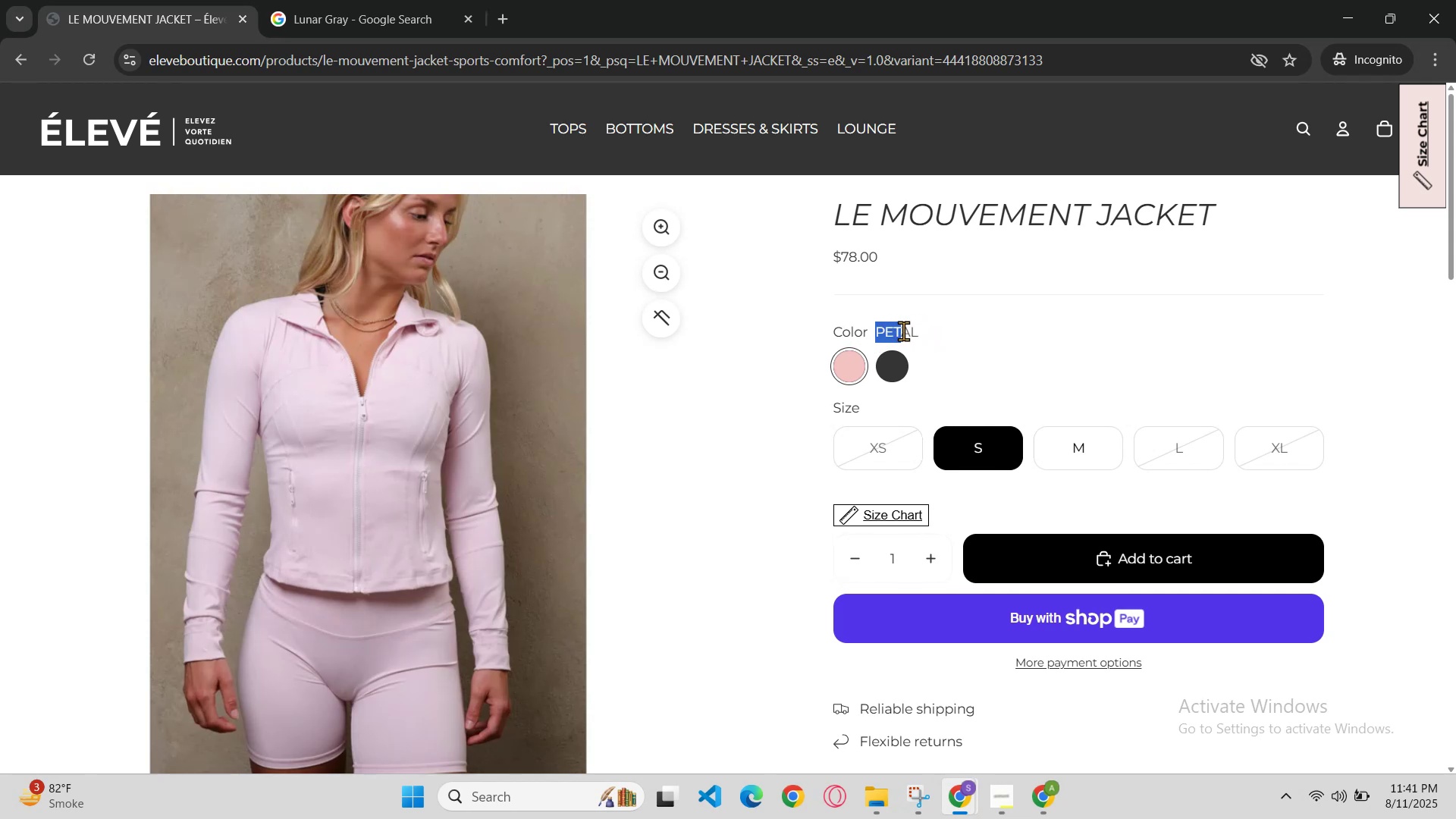 
left_click_drag(start_coordinate=[927, 331], to_coordinate=[864, 331])
 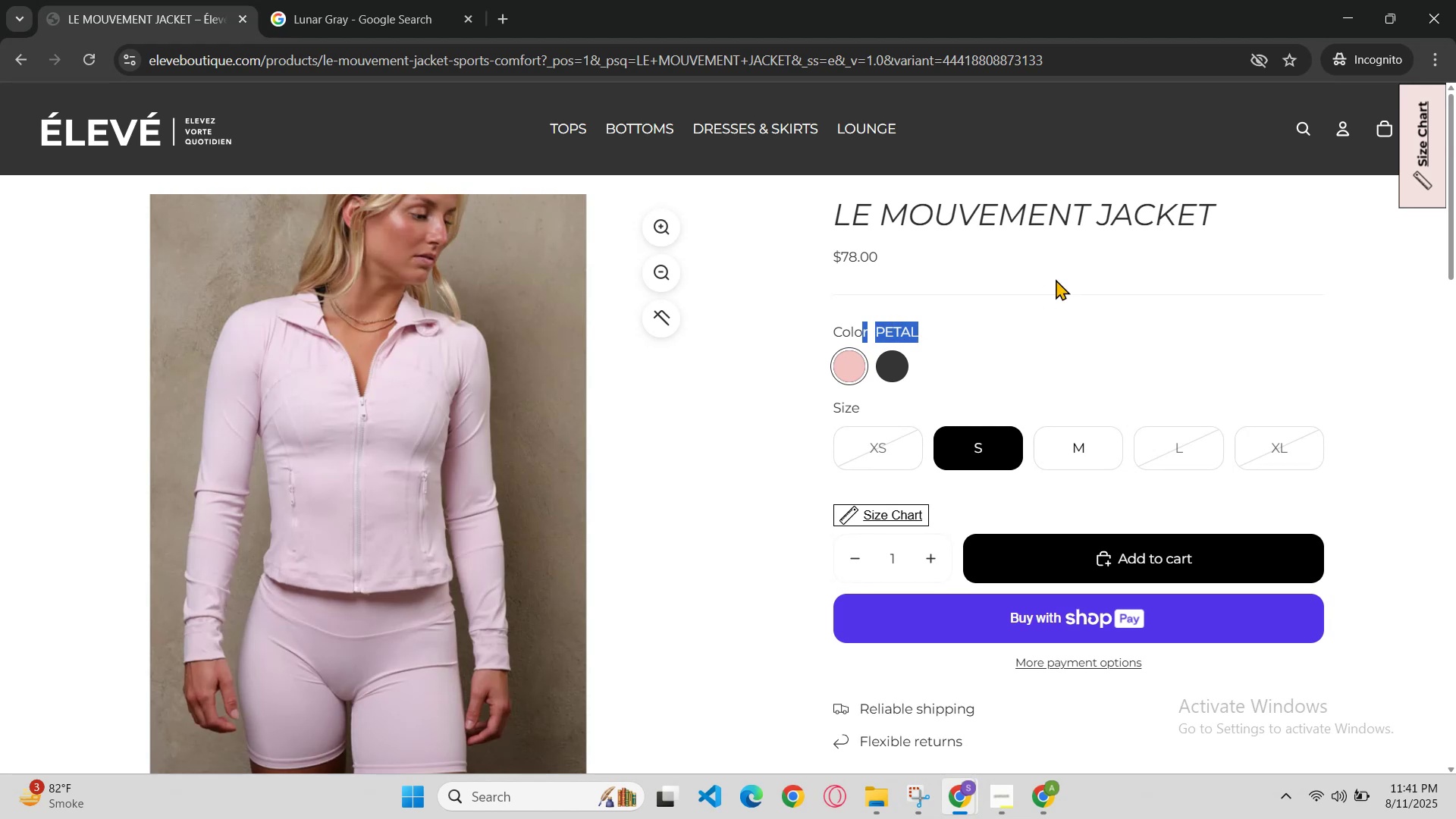 
hold_key(key=ControlLeft, duration=1.43)
 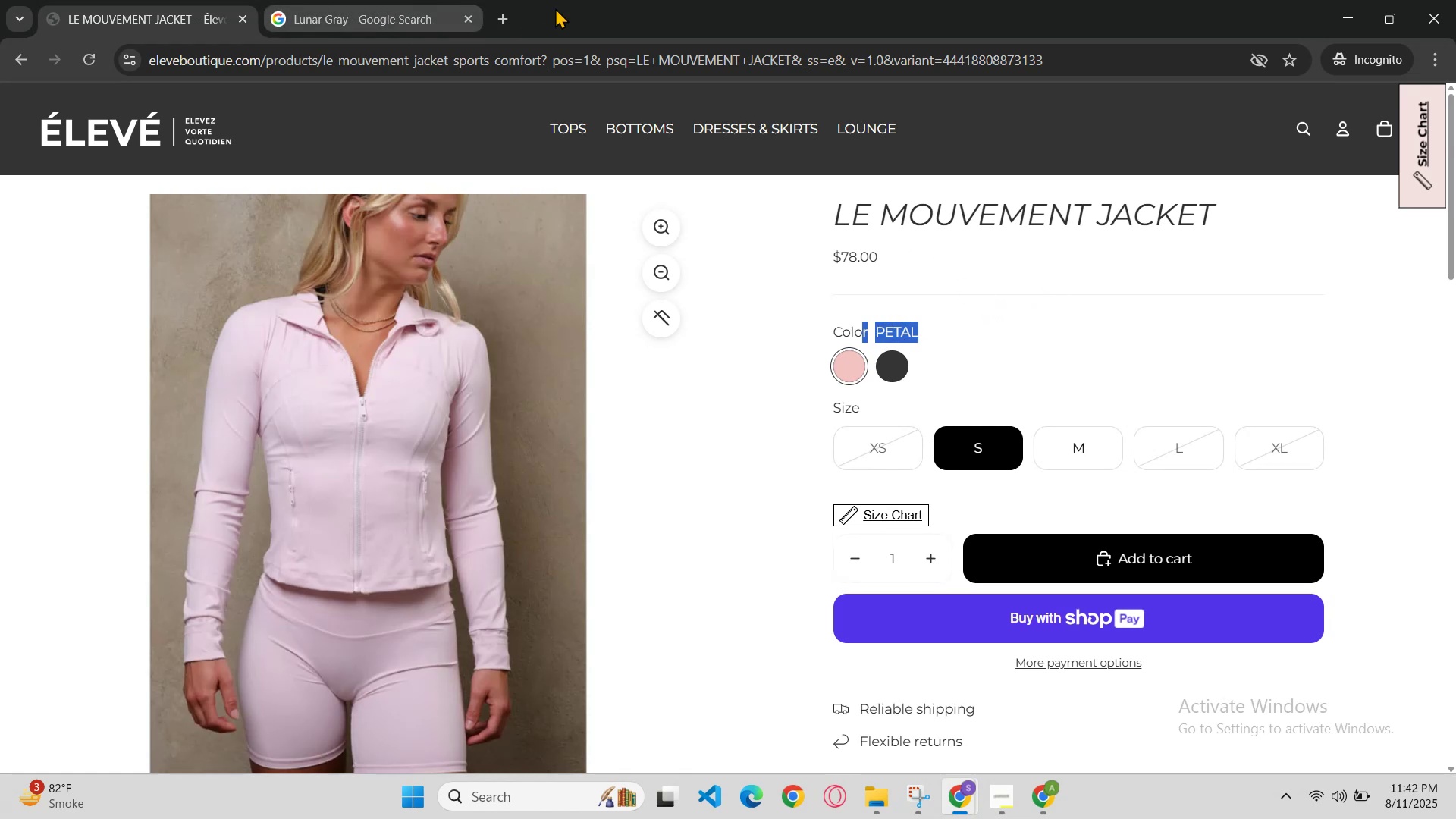 
hold_key(key=C, duration=0.3)
 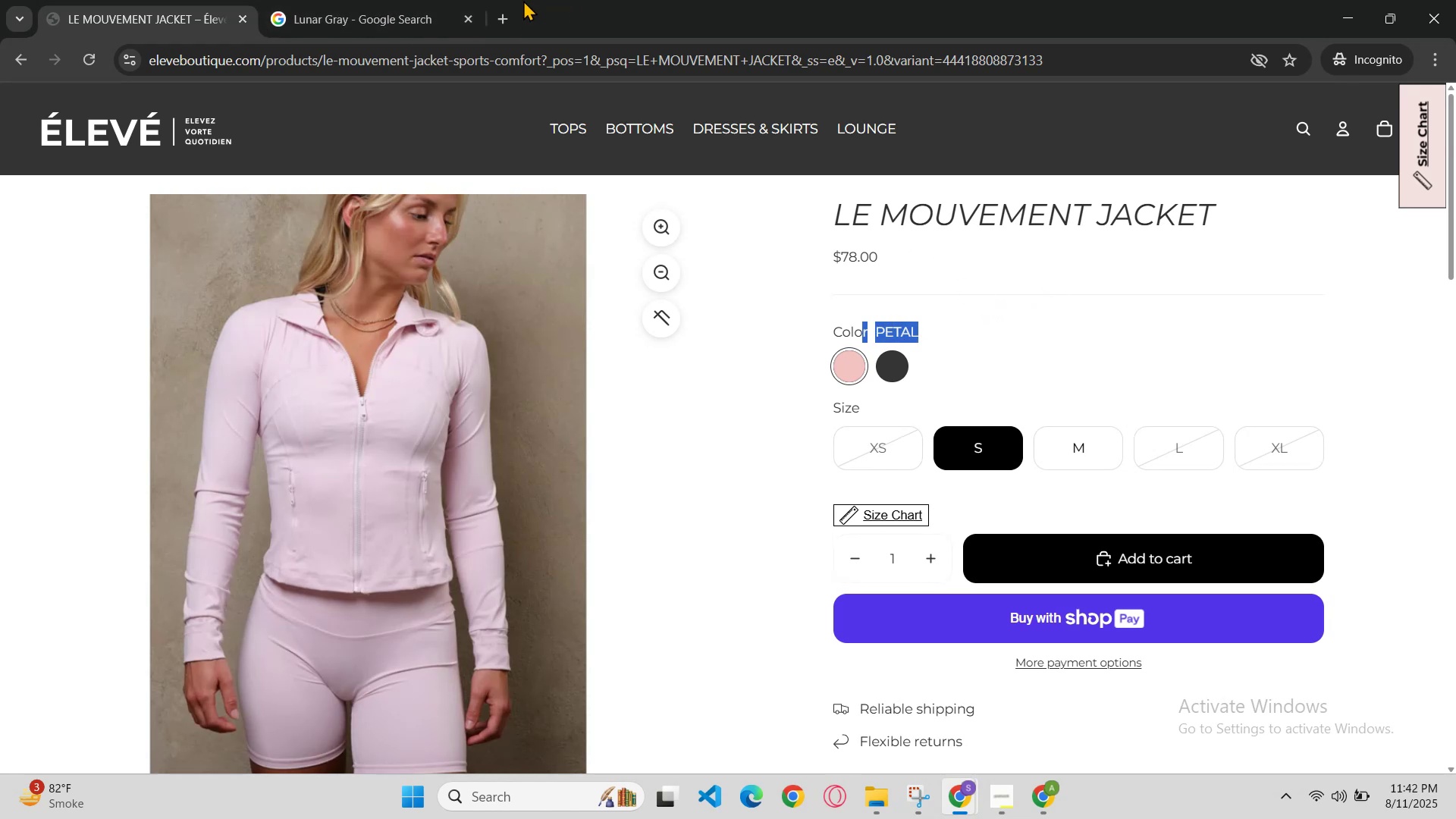 
left_click([497, 17])
 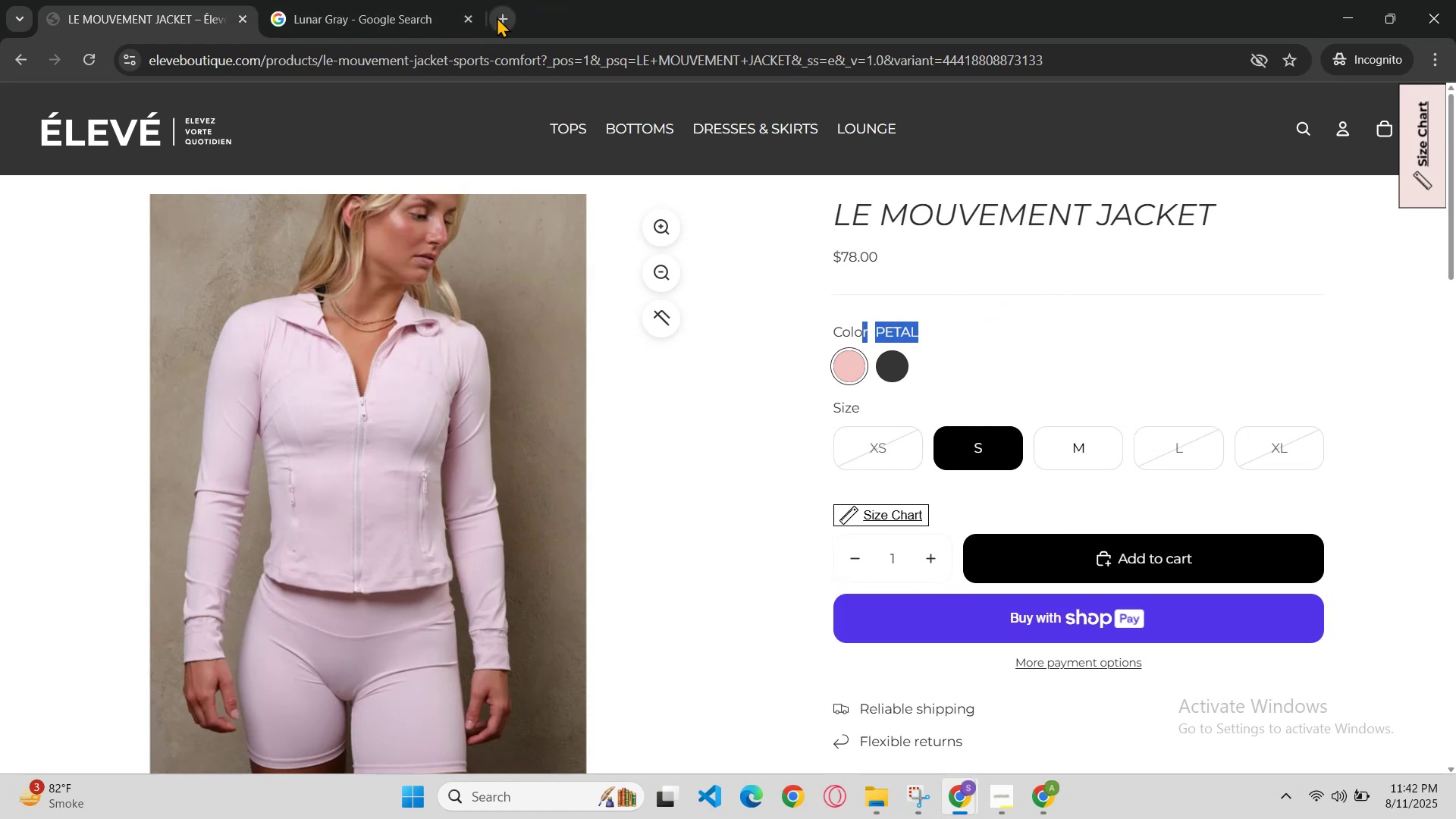 
key(Control+V)
 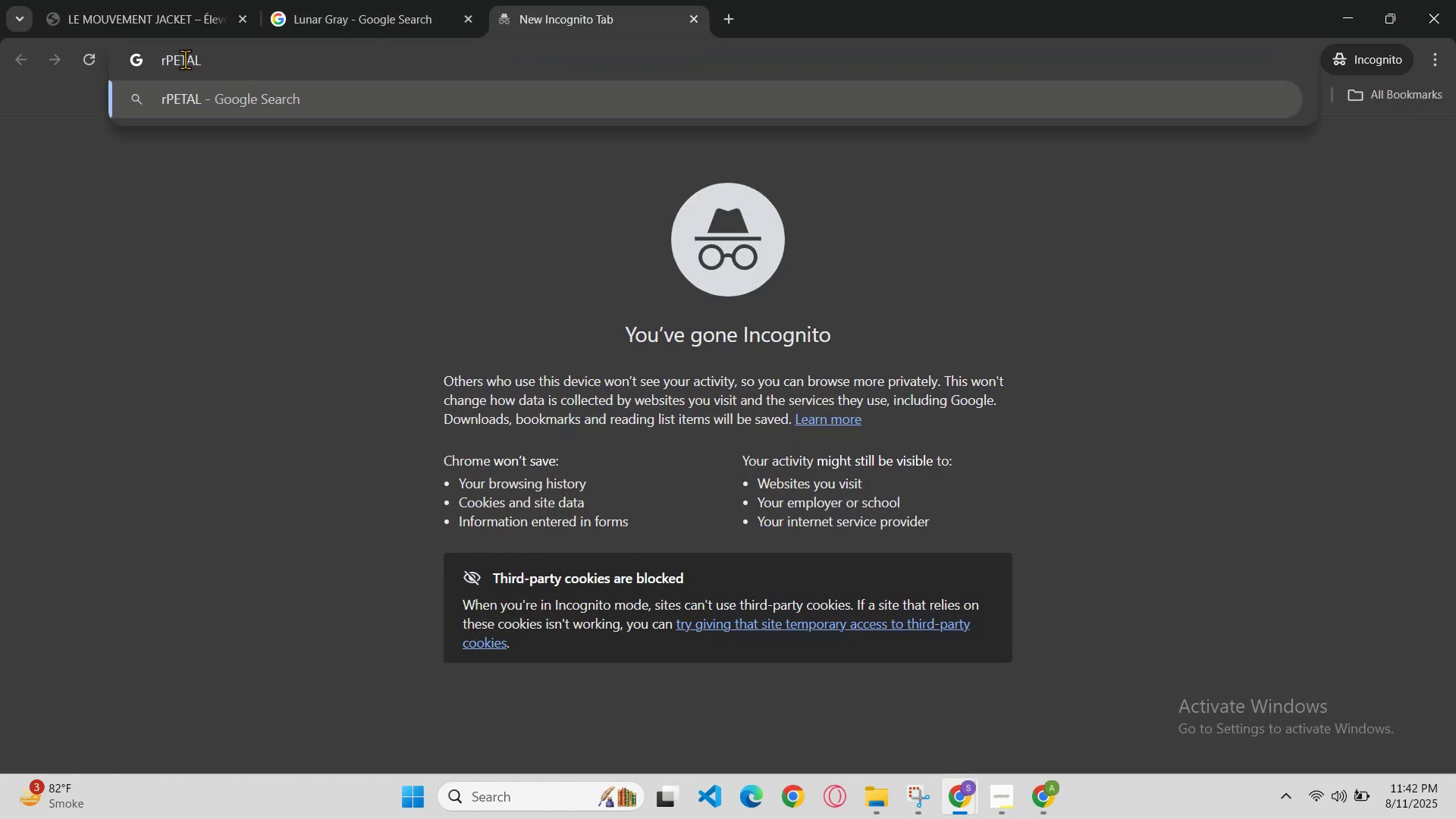 
left_click([158, 62])
 